 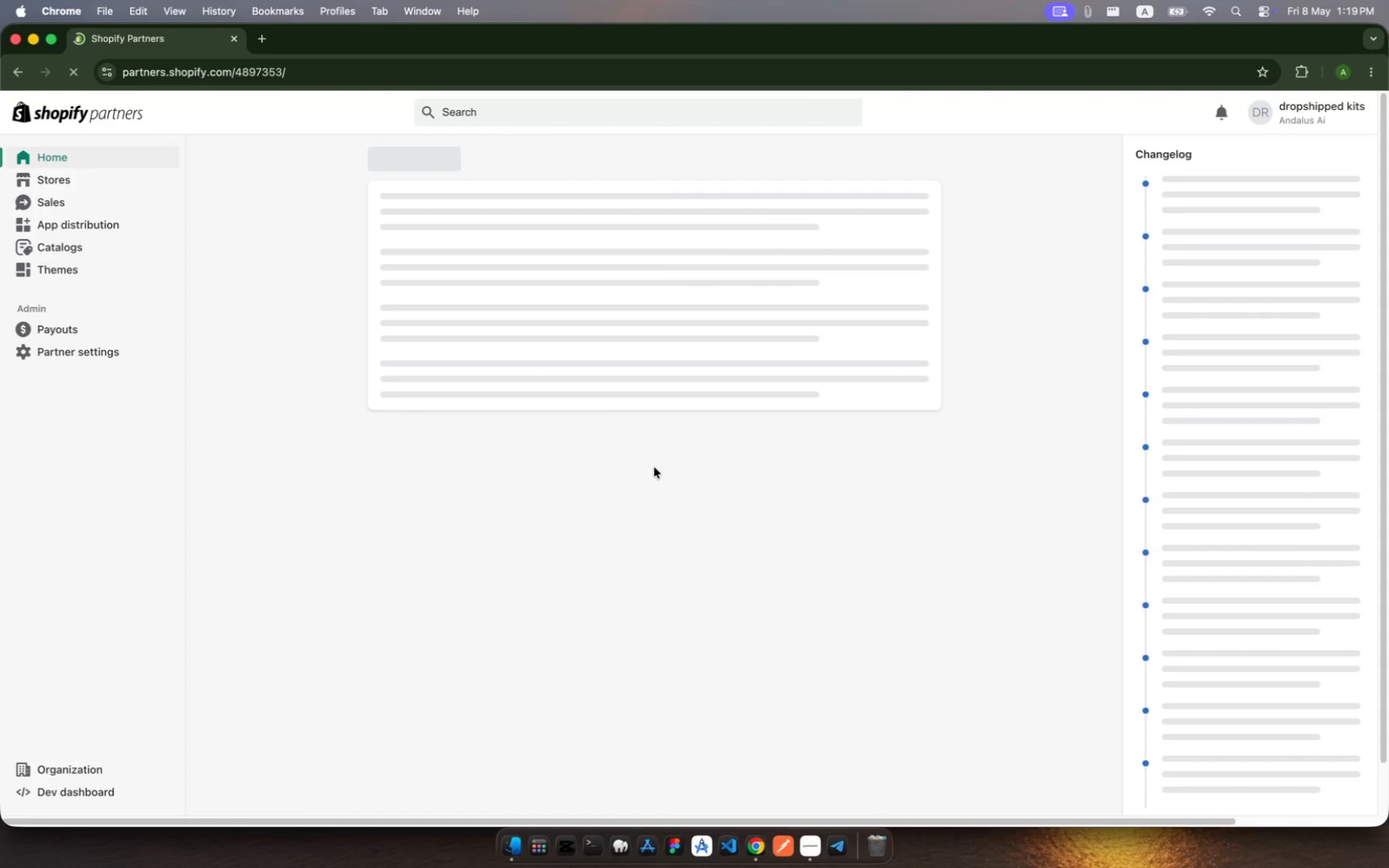 
mouse_move([464, 249])
 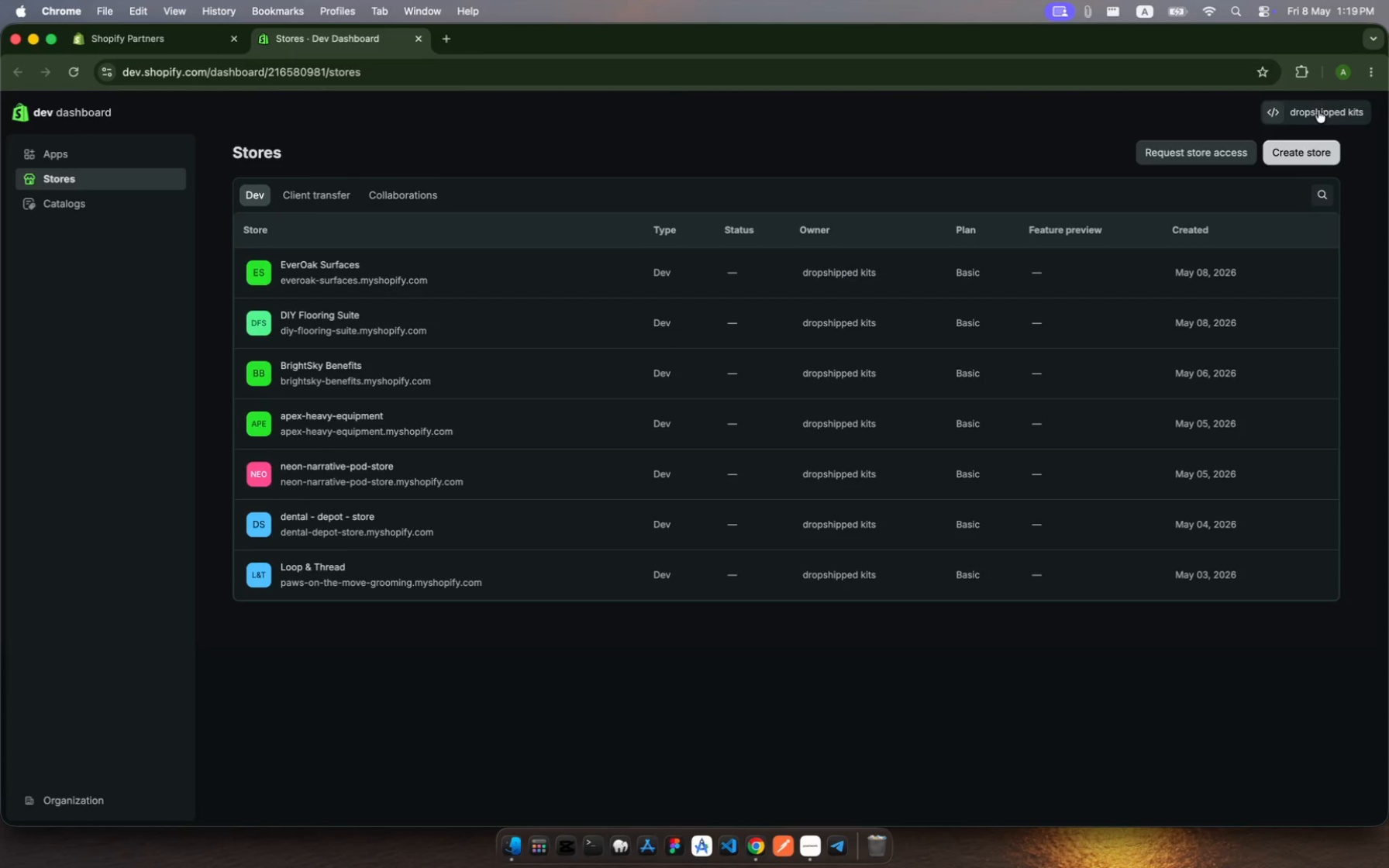 
left_click([1302, 148])
 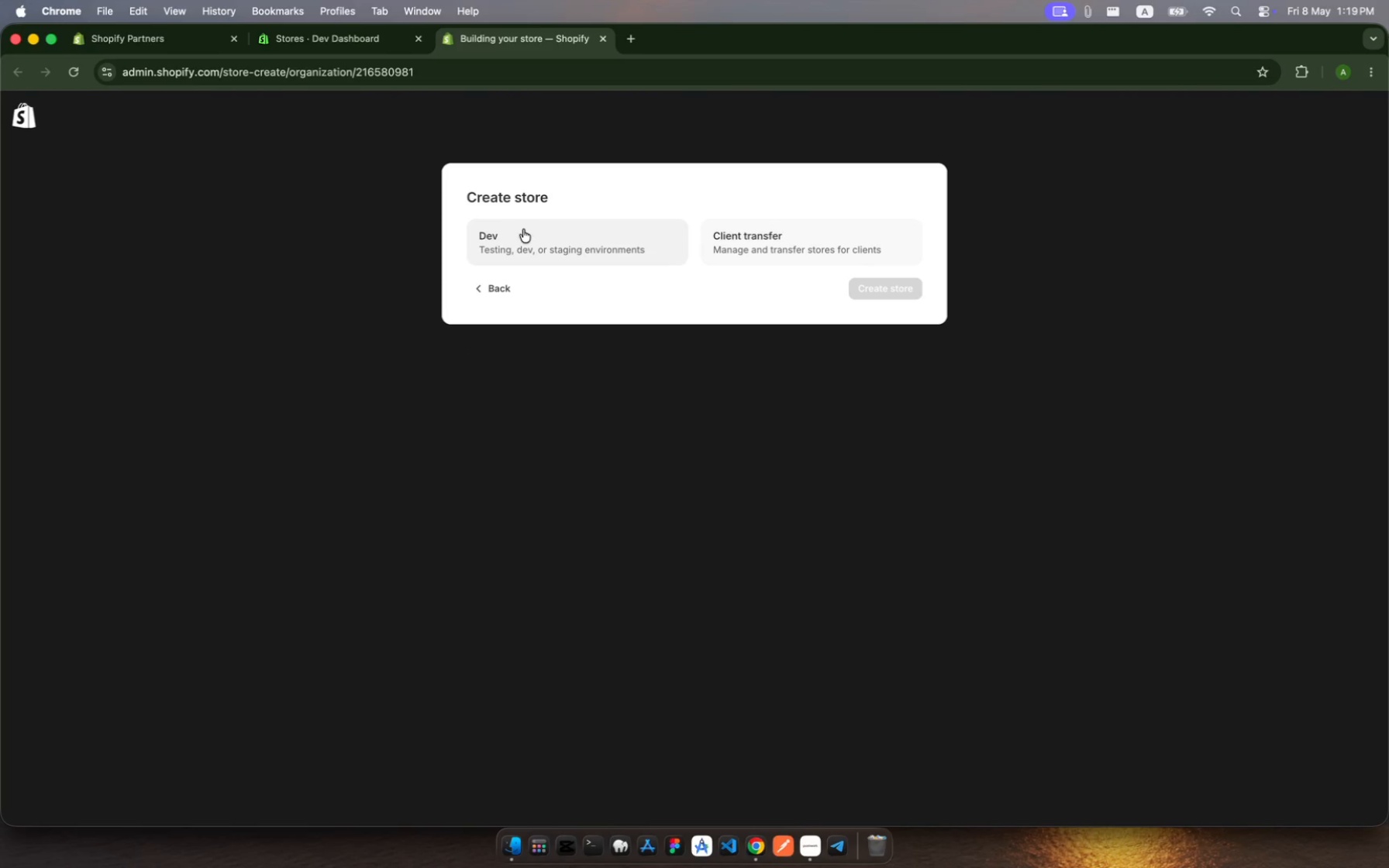 
left_click([556, 253])
 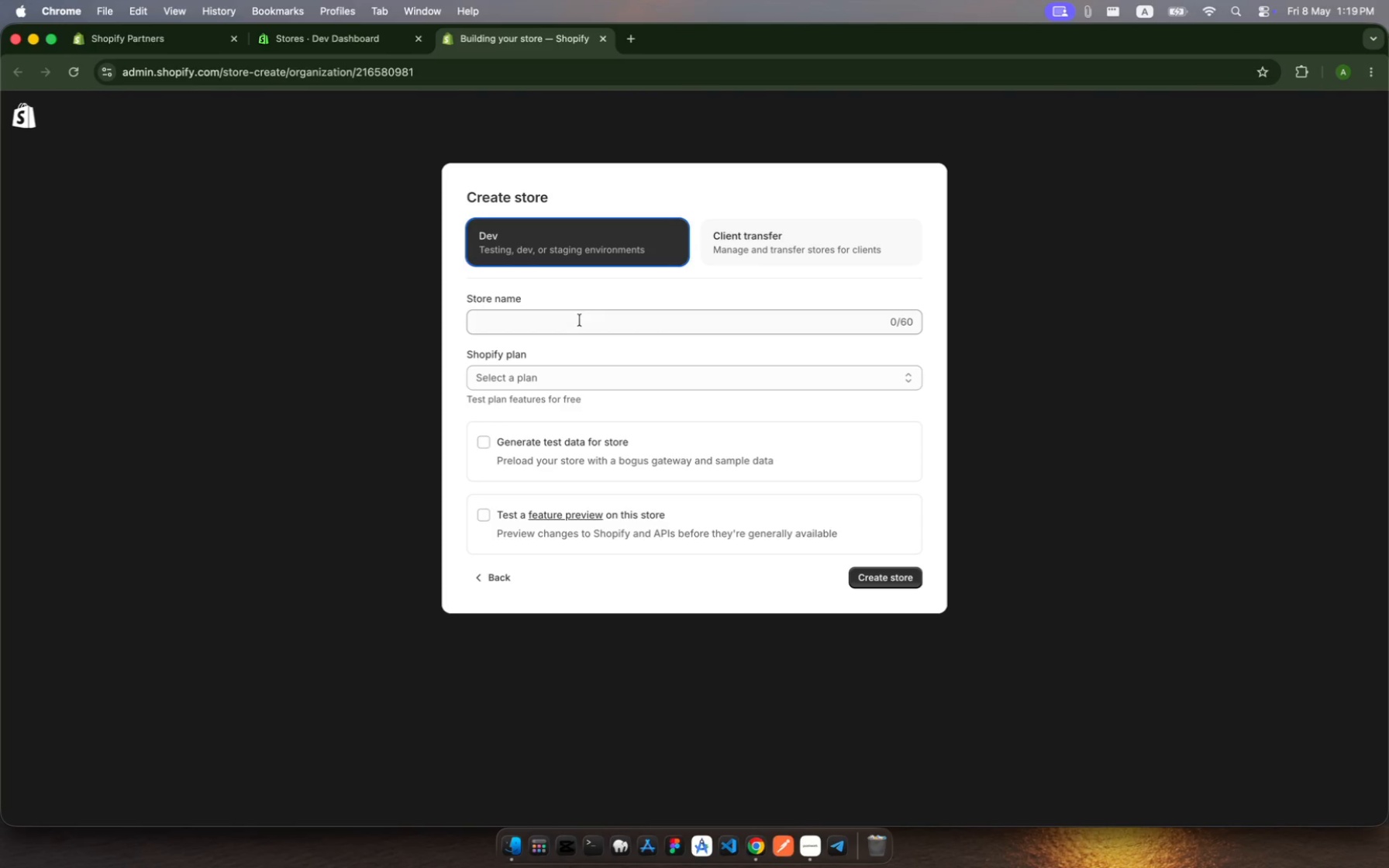 
left_click([582, 330])
 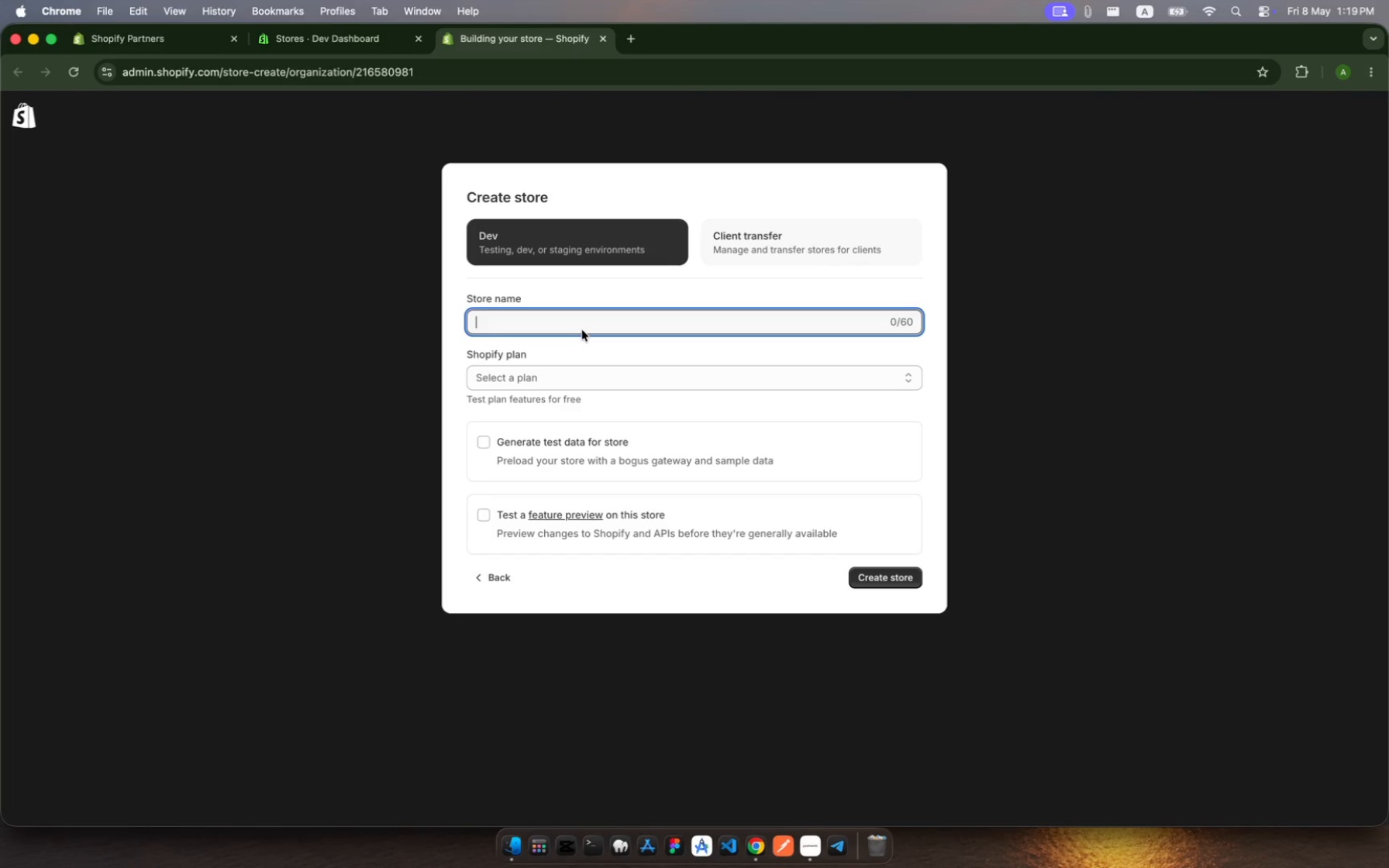 
type(Dev)
 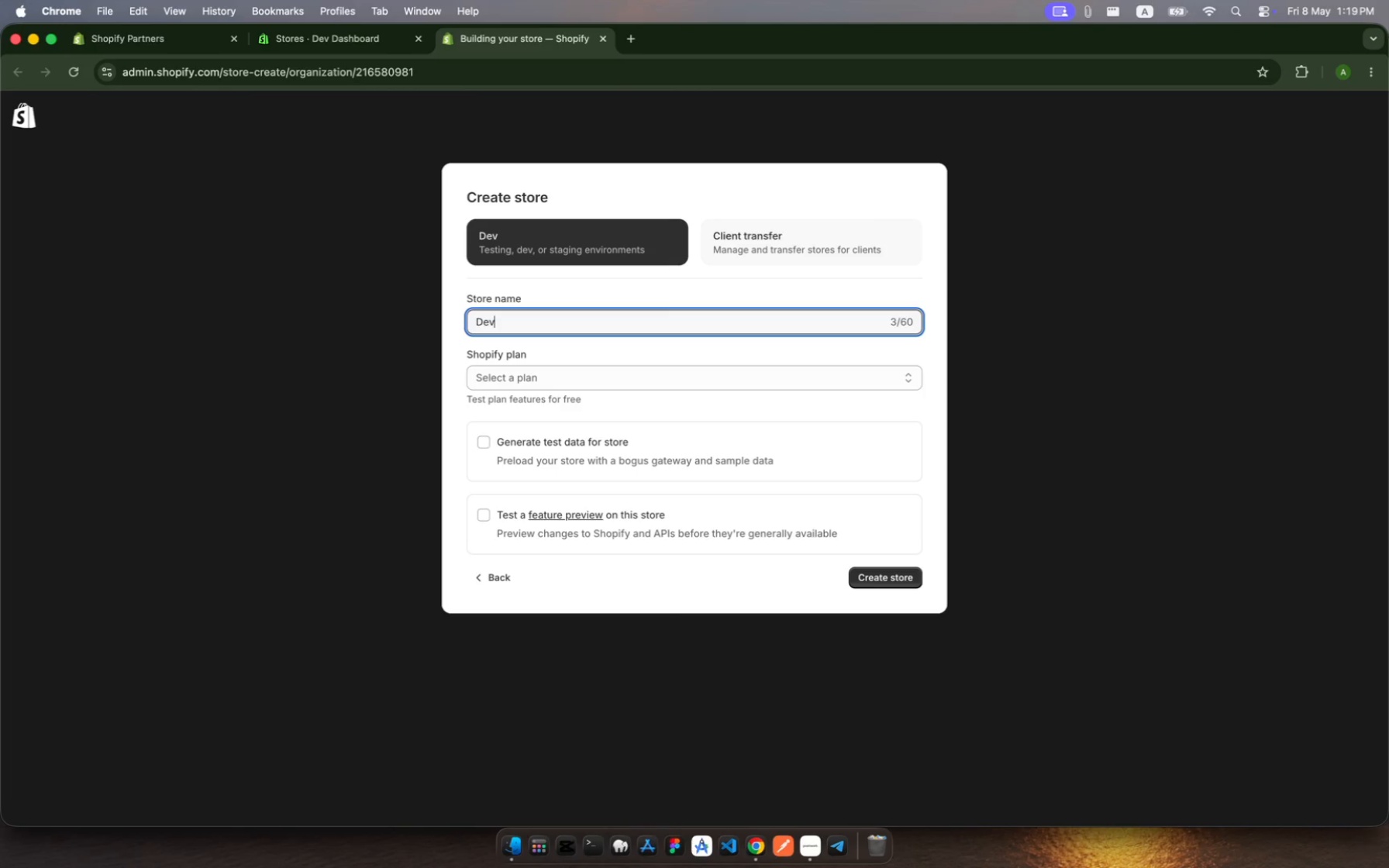 
type(Studio Services)
 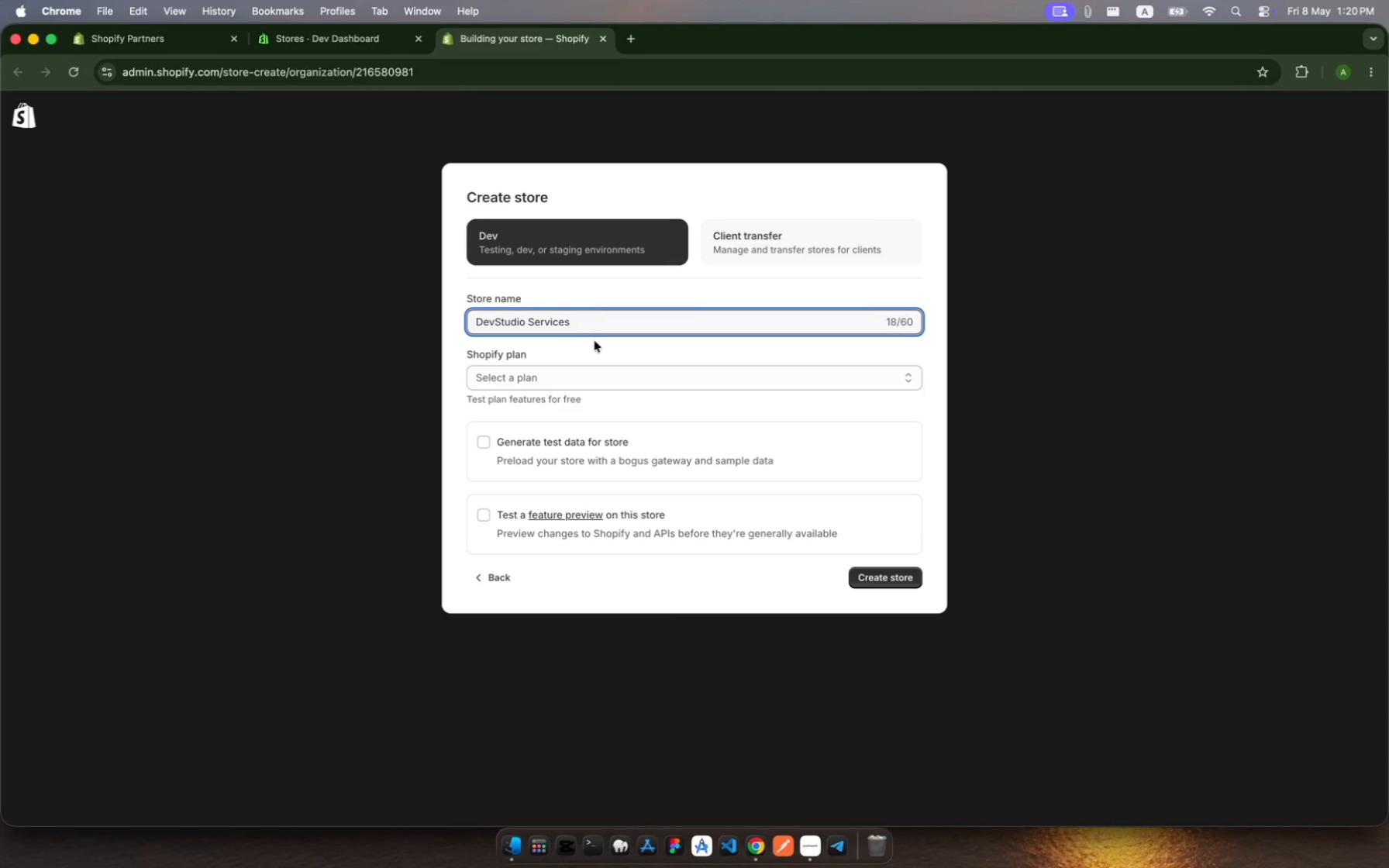 
left_click([617, 373])
 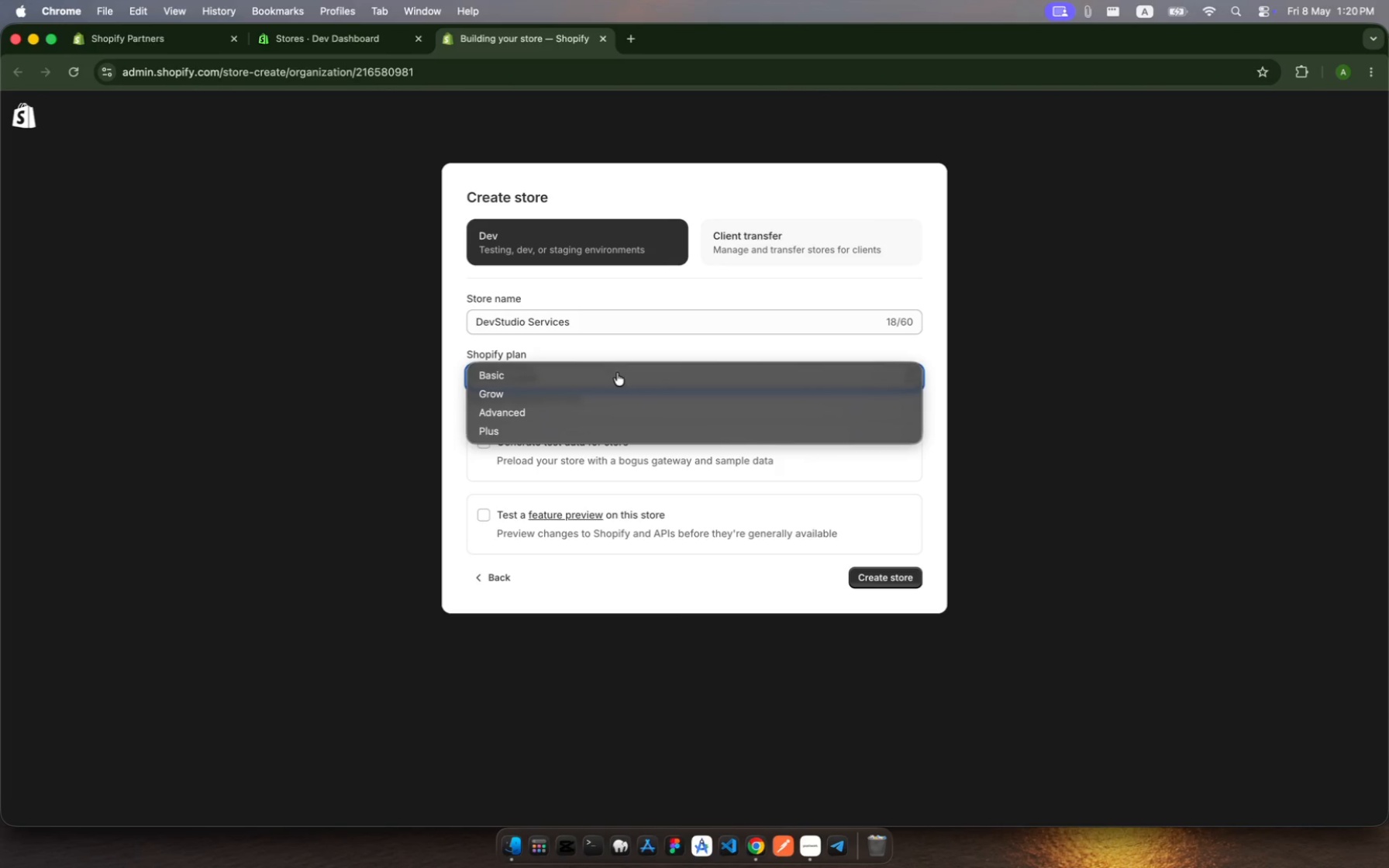 
left_click([617, 373])
 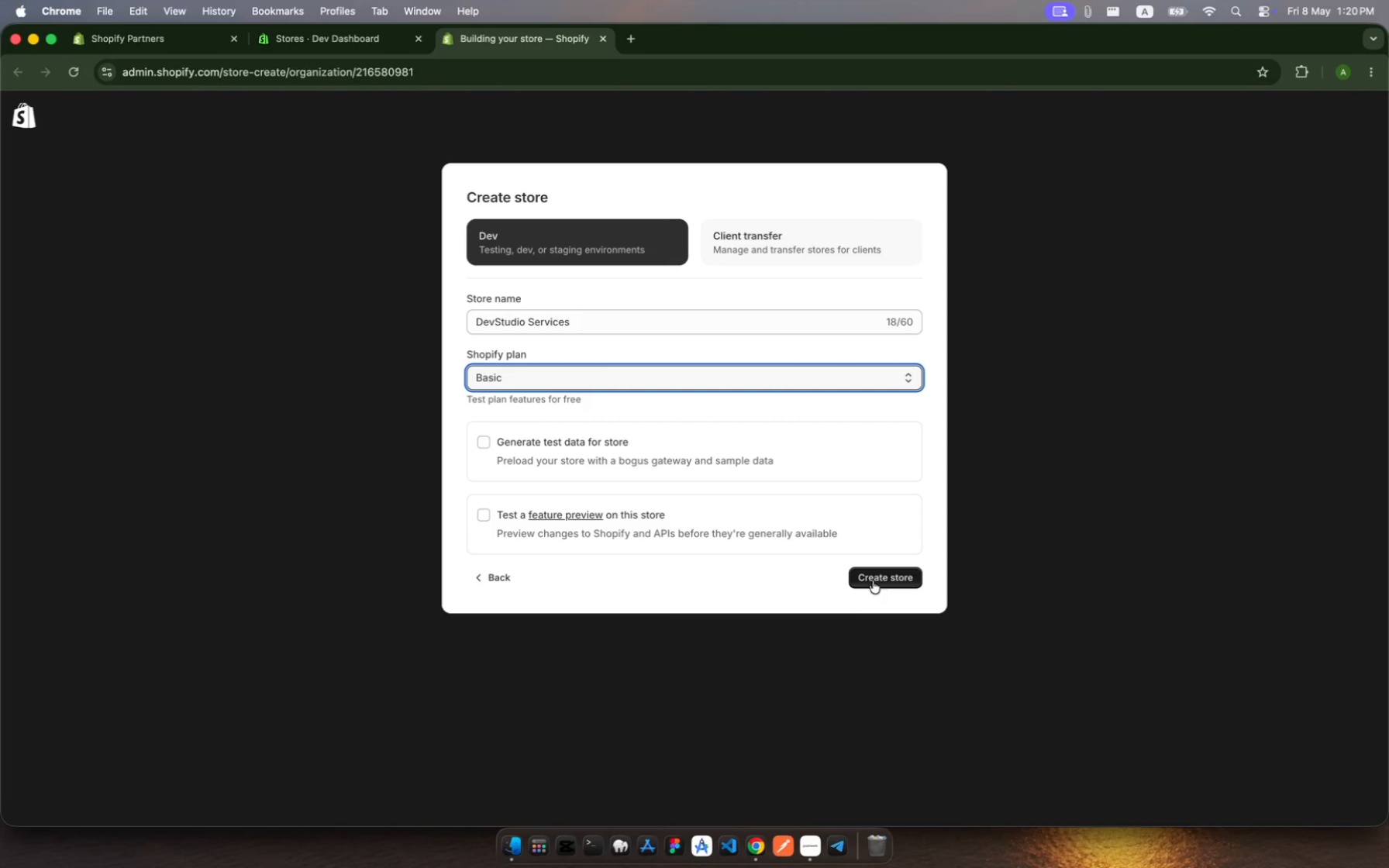 
left_click([884, 578])
 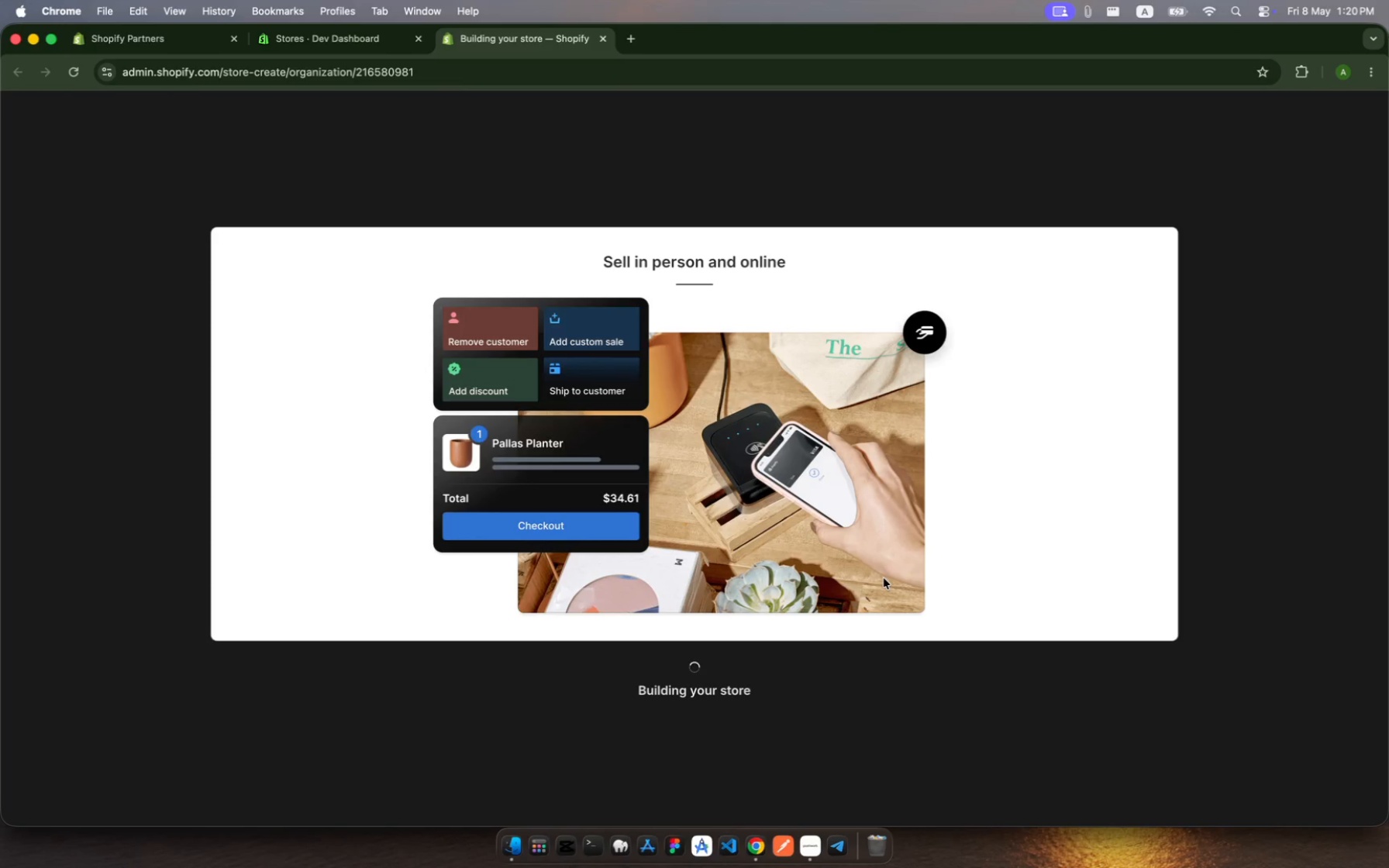 
wait(10.36)
 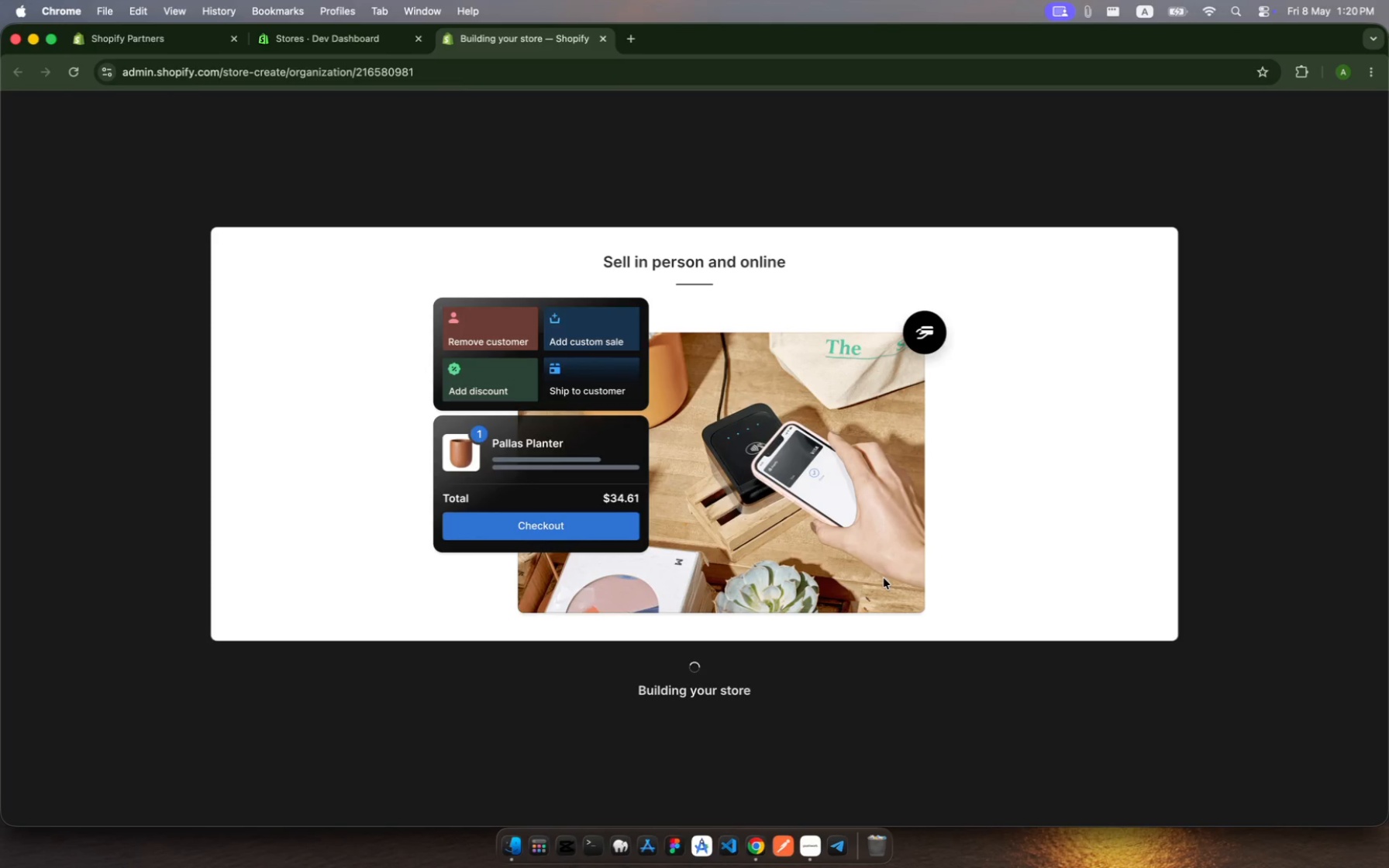 
left_click([229, 43])
 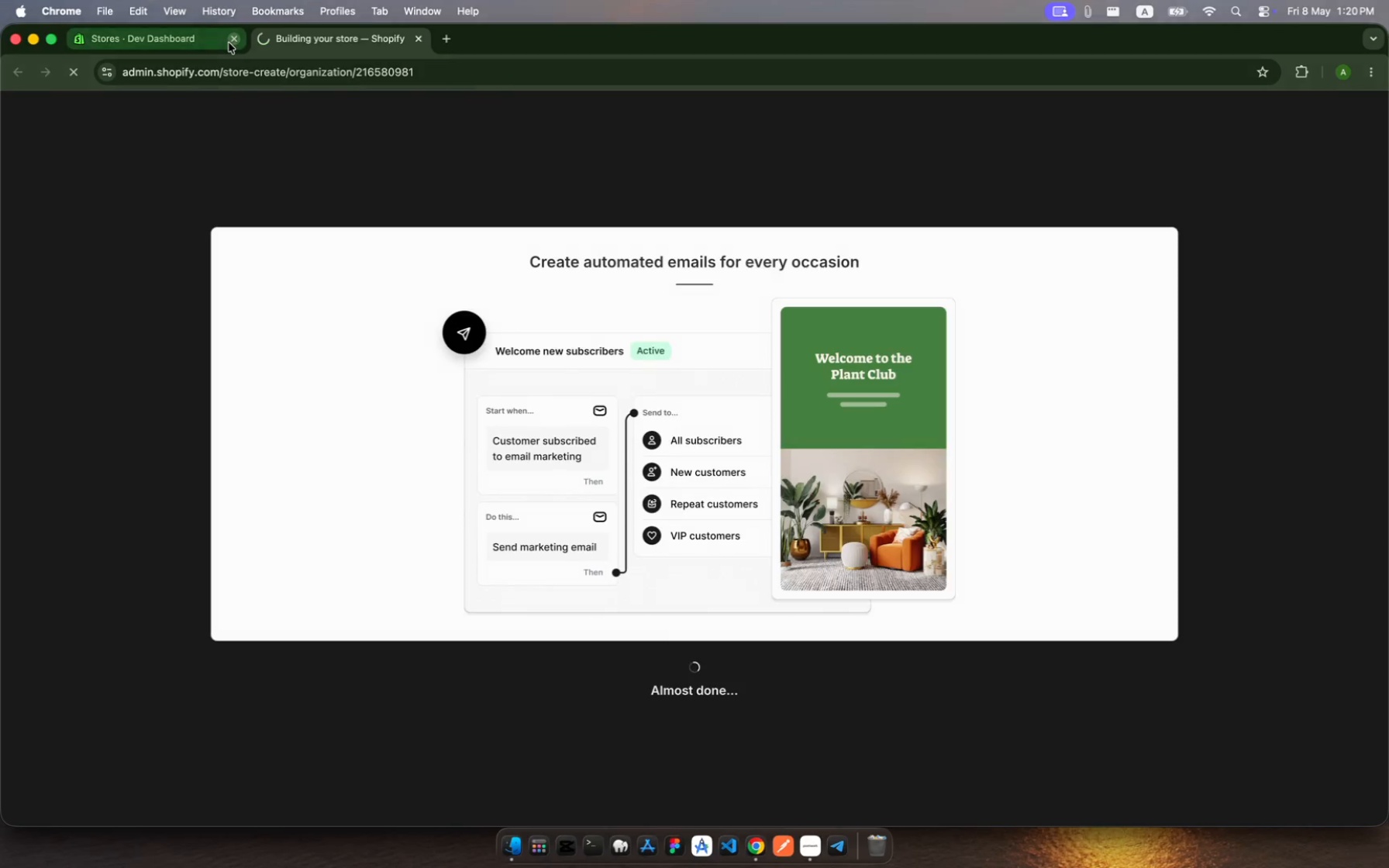 
left_click([229, 43])
 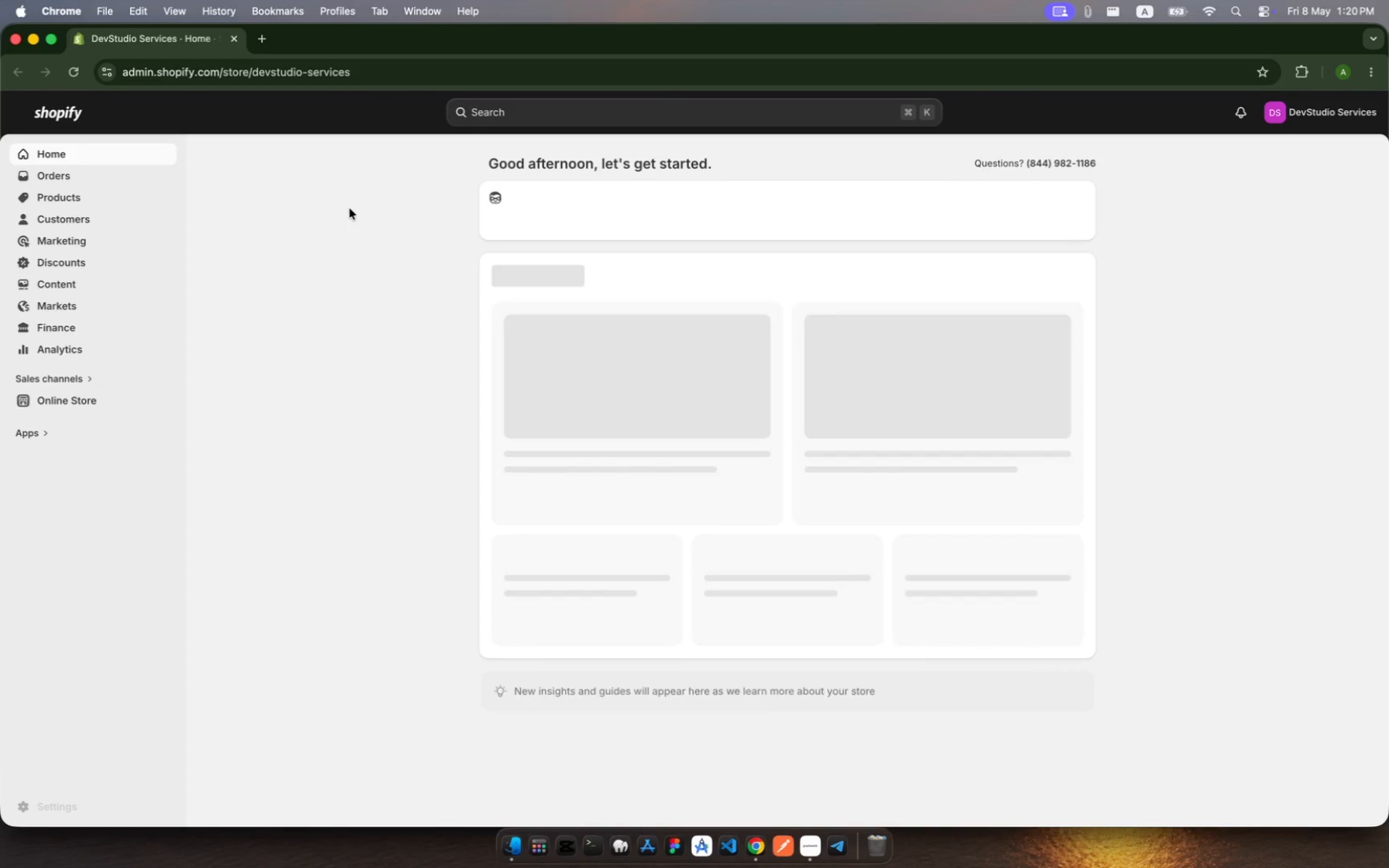 
wait(11.91)
 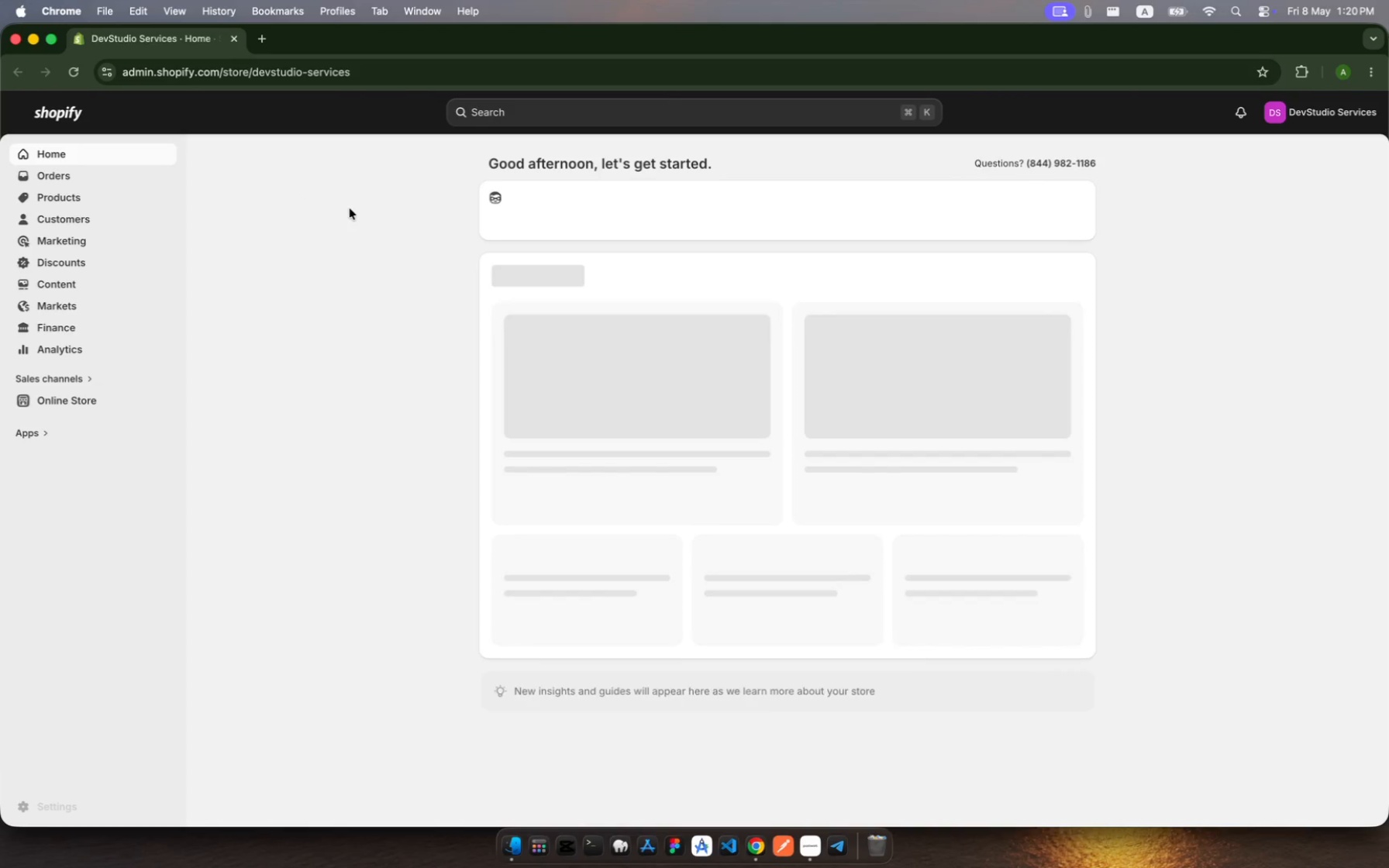 
left_click([89, 201])
 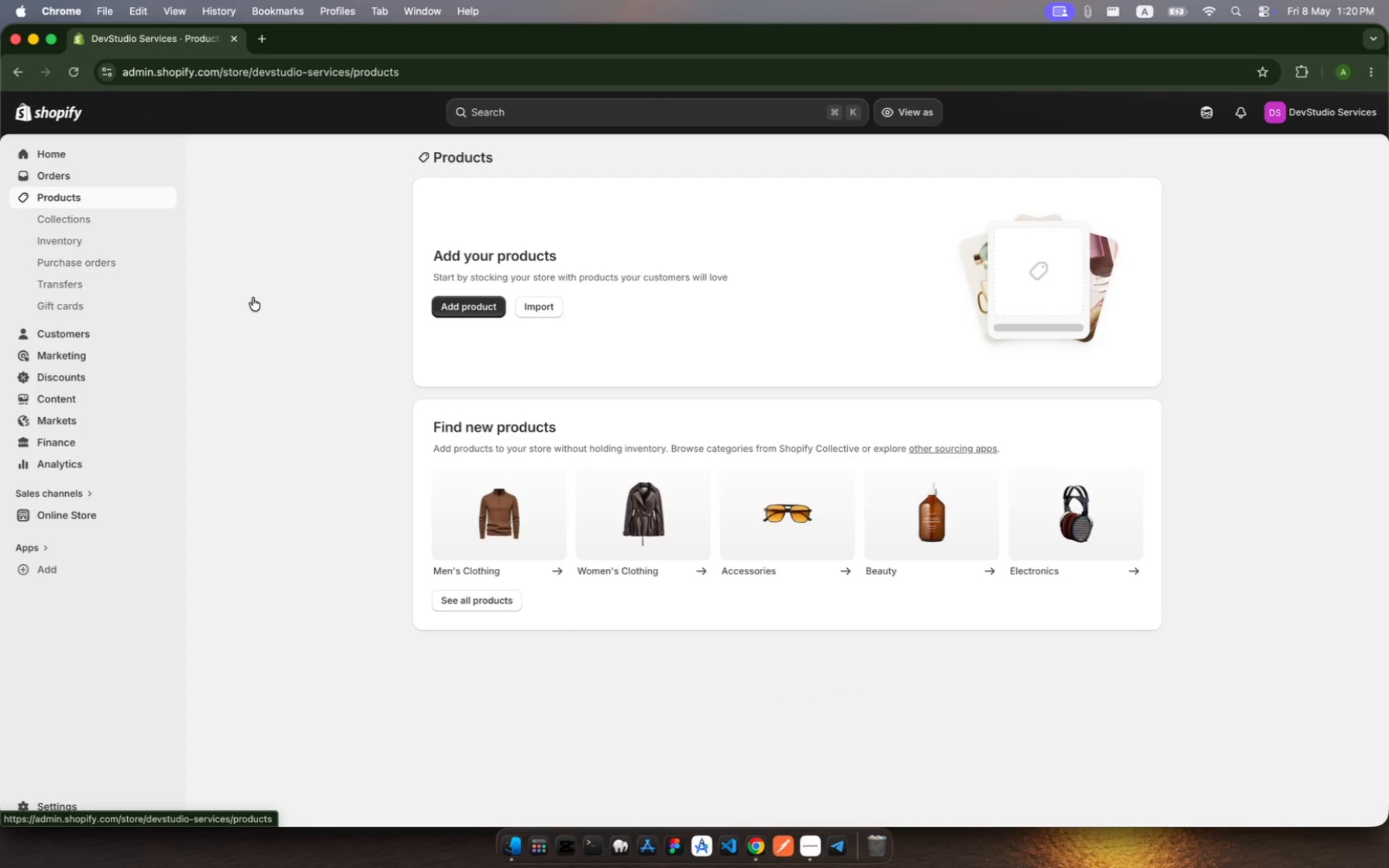 
mouse_move([548, 305])
 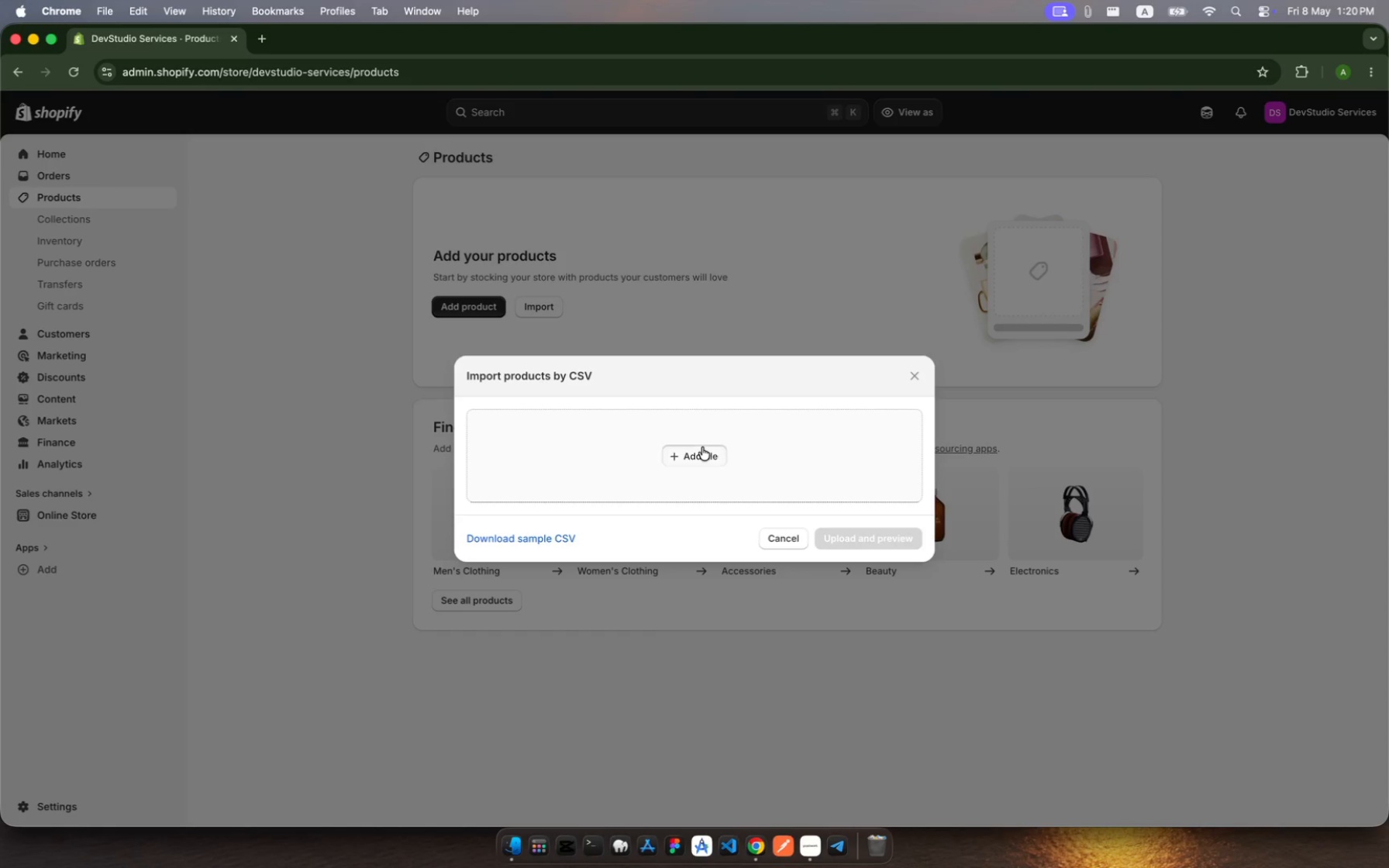 
wait(7.44)
 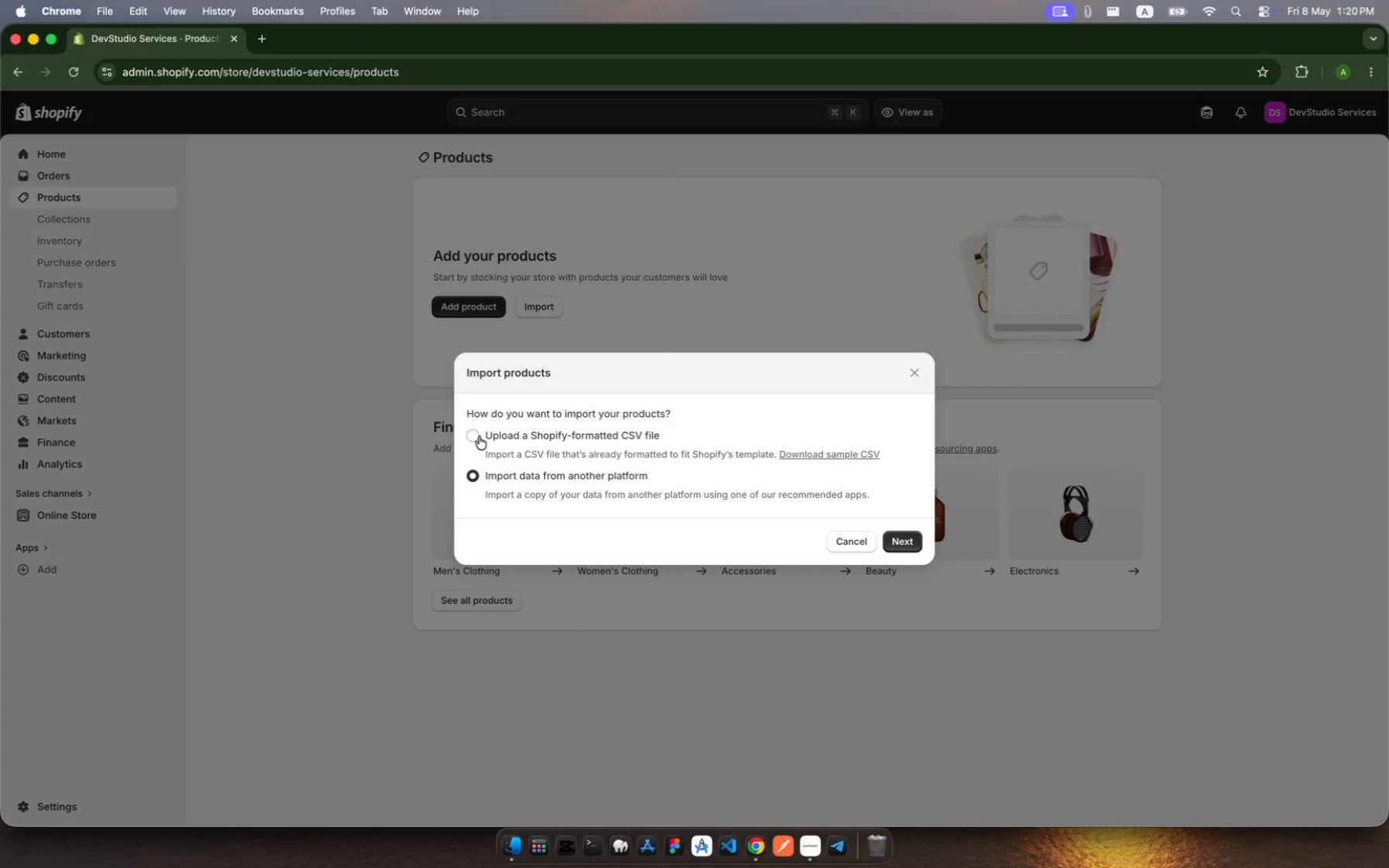 
left_click([511, 355])
 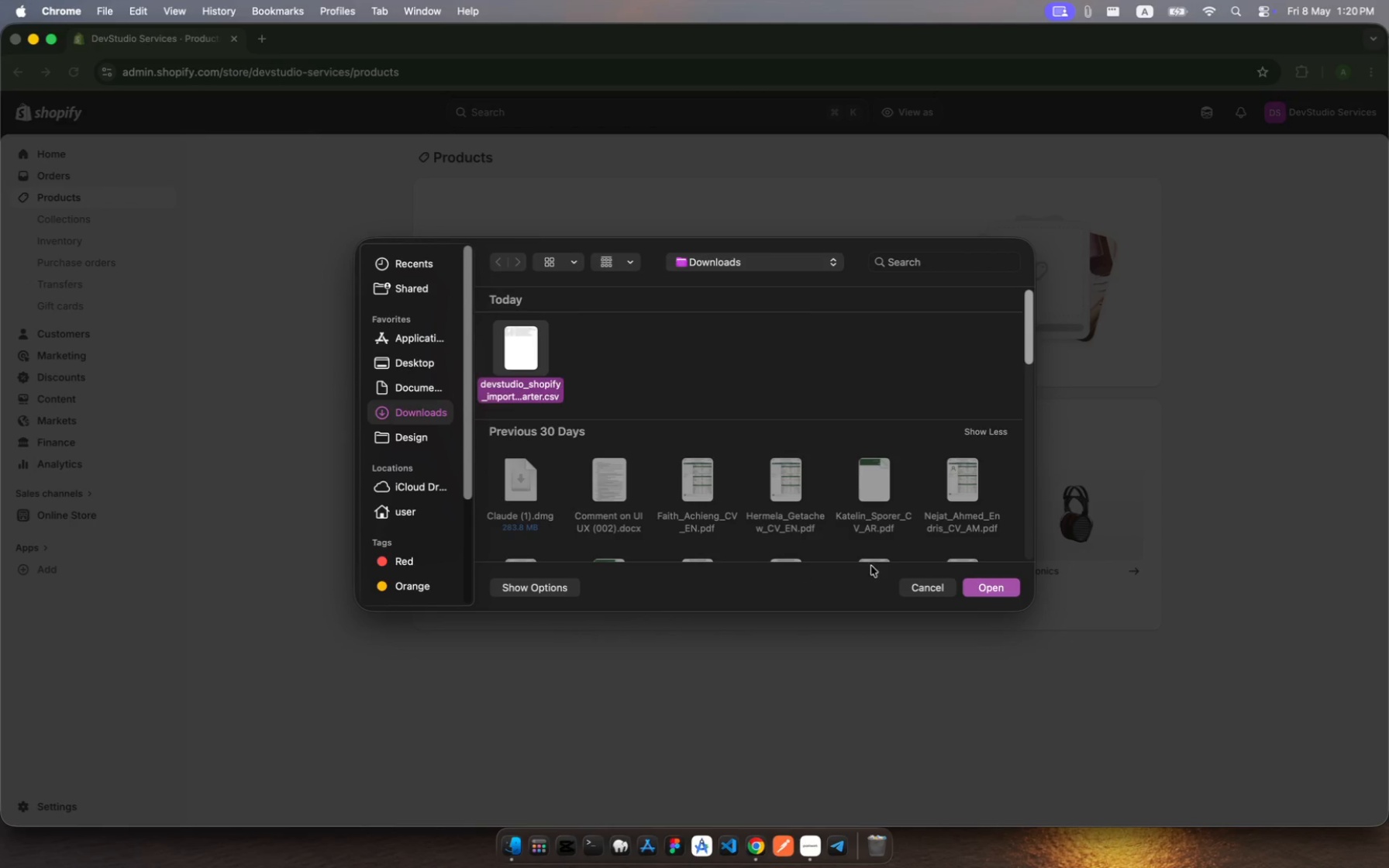 
mouse_move([967, 581])
 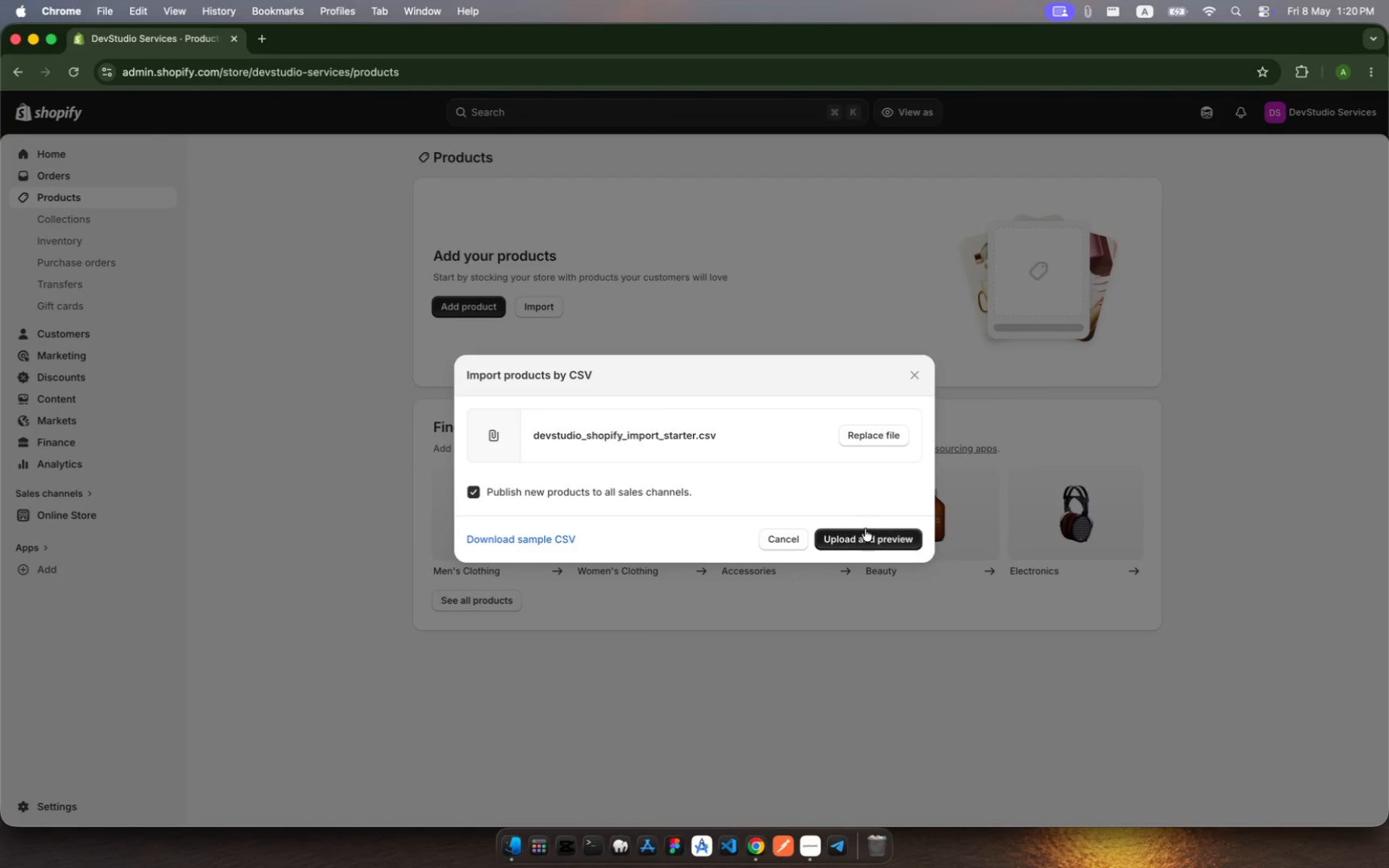 
left_click([867, 532])
 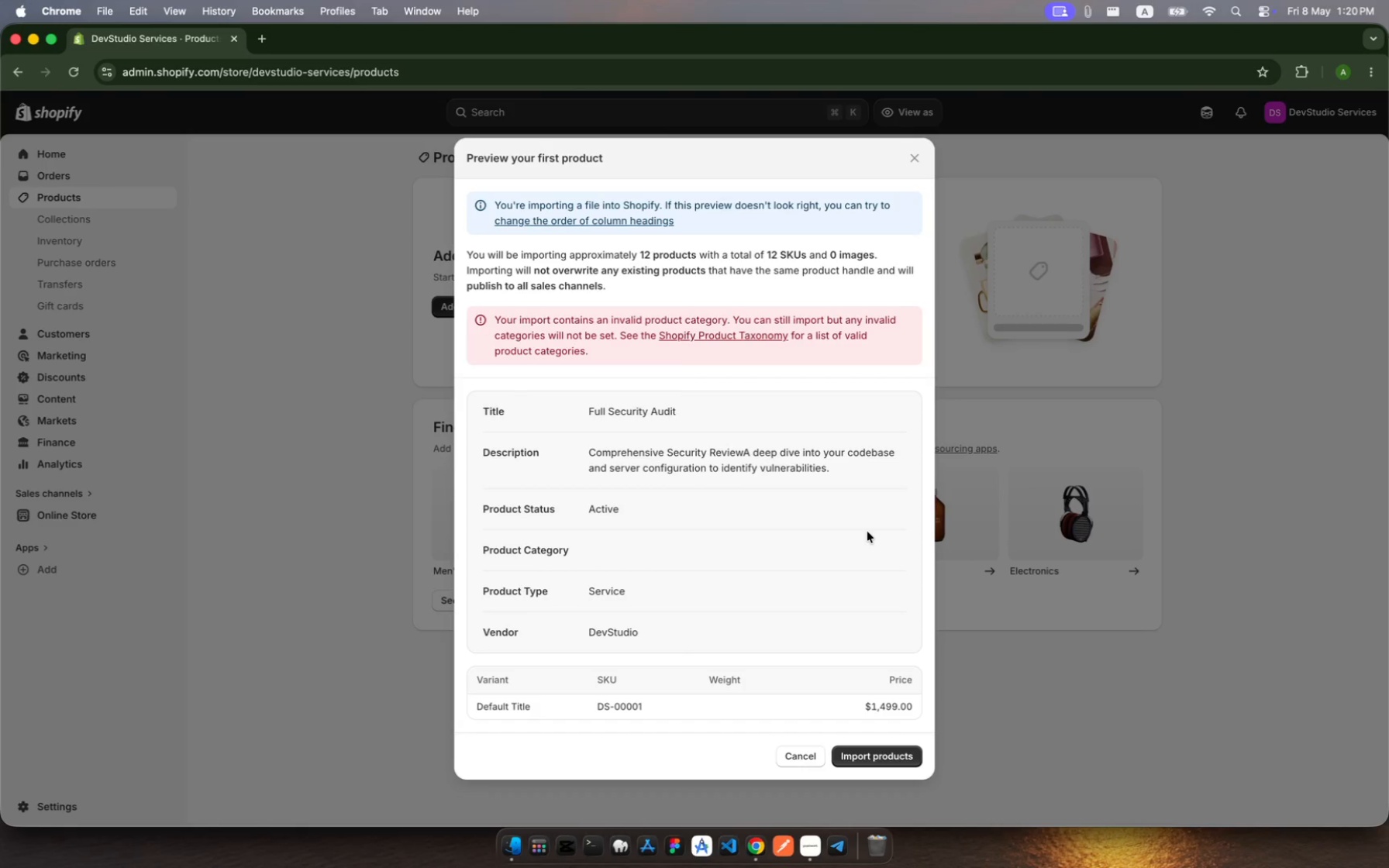 
wait(16.43)
 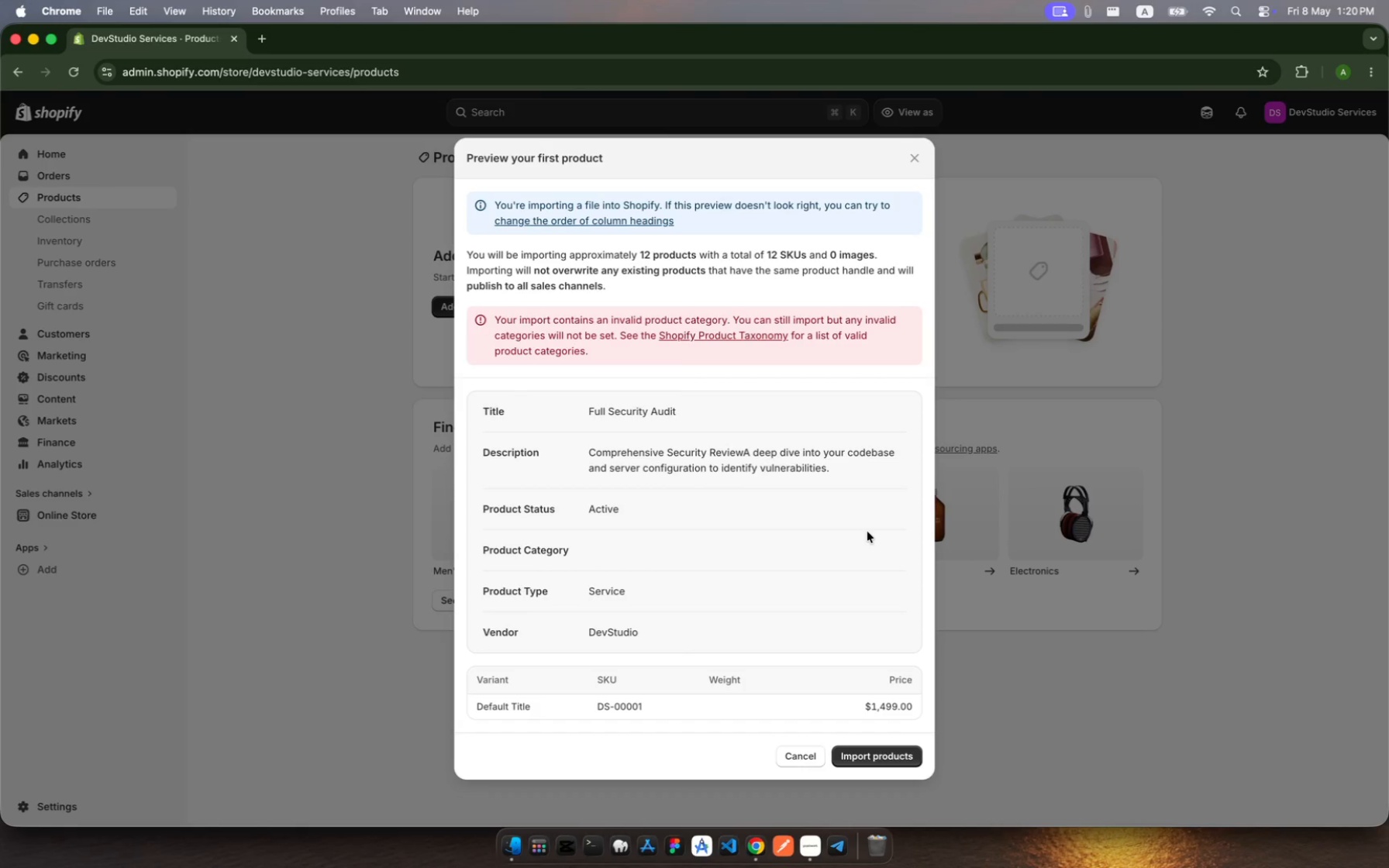 
left_click([870, 755])
 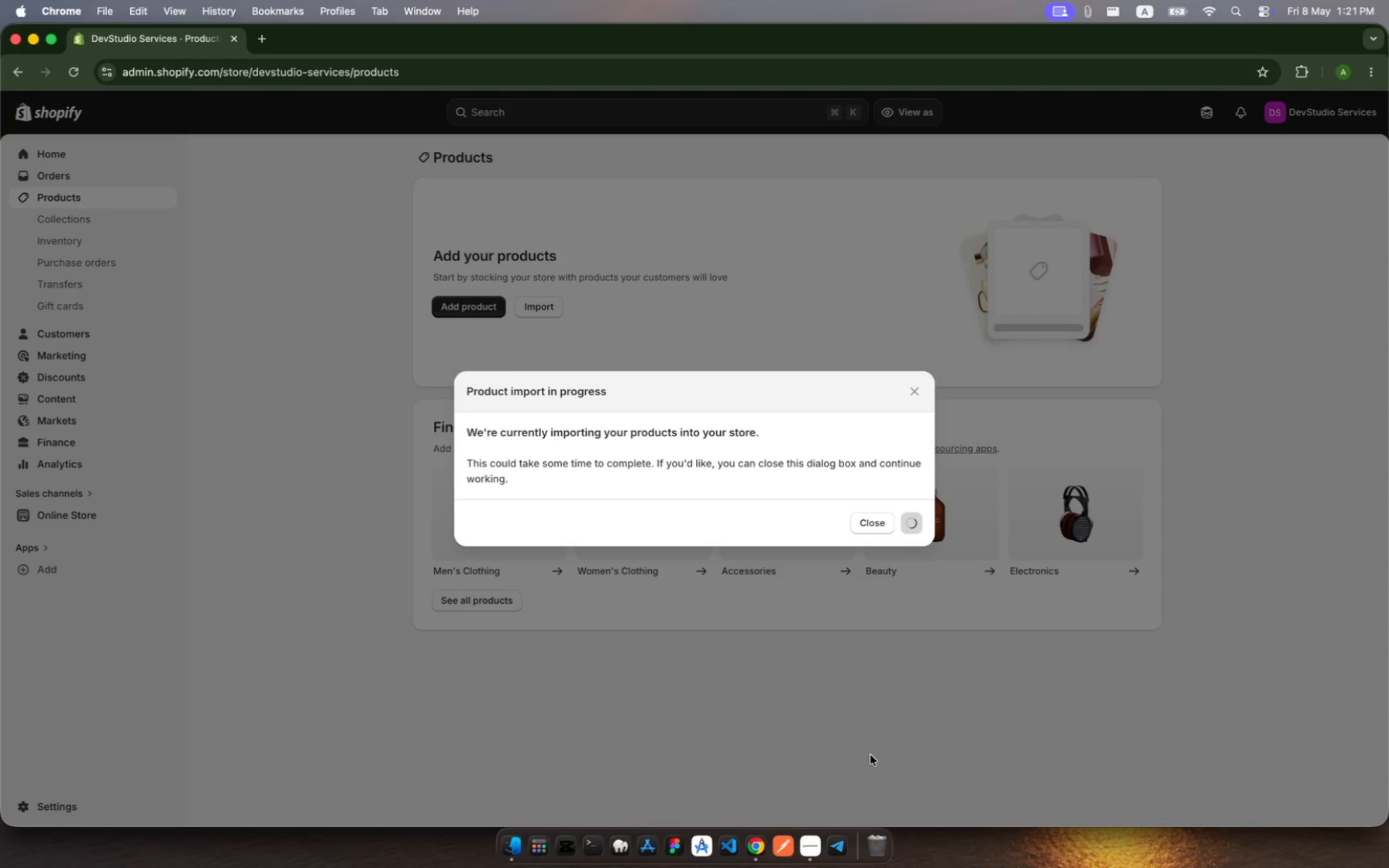 
wait(22.02)
 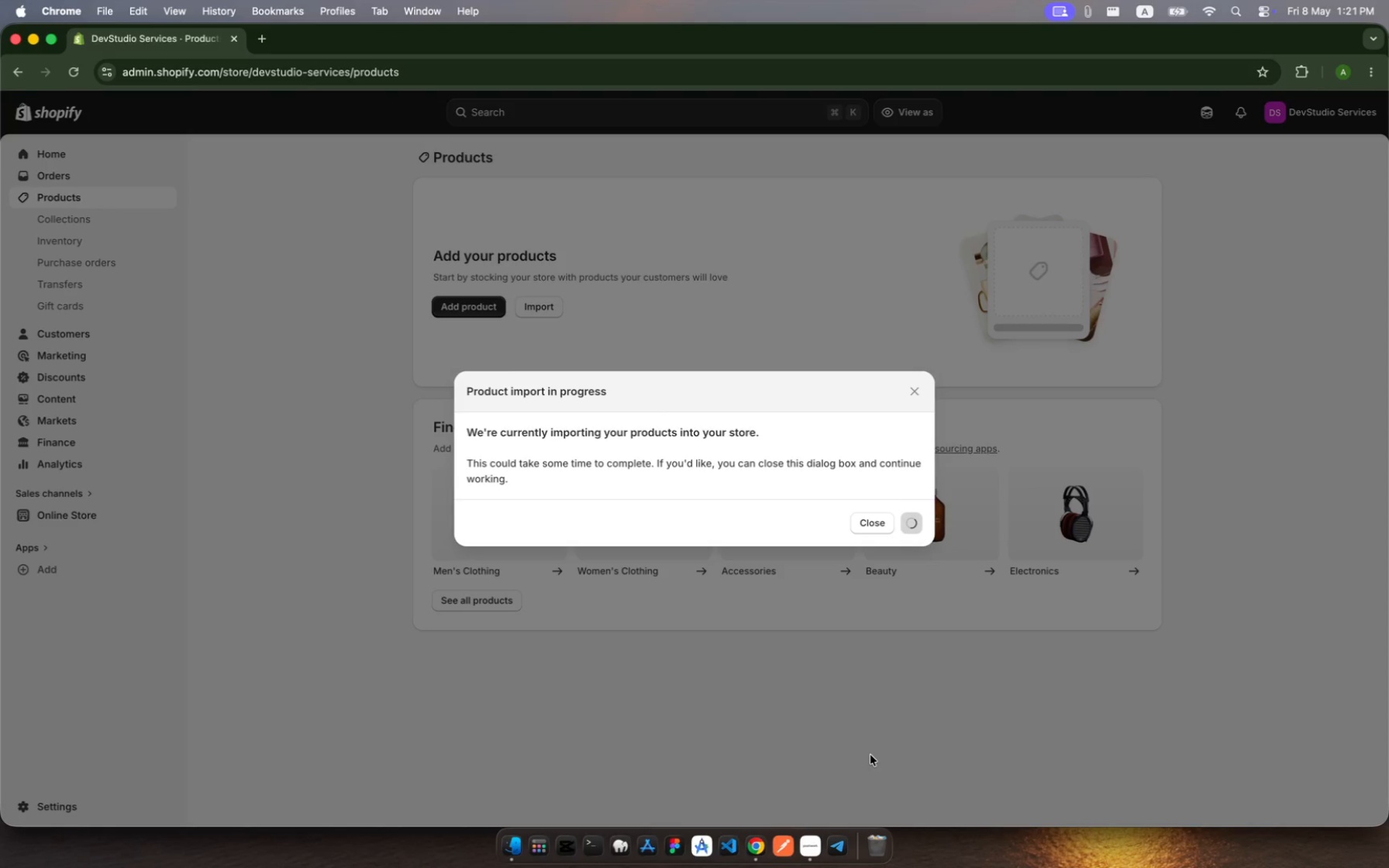 
scroll: coordinate [974, 315], scroll_direction: down, amount: 10.0
 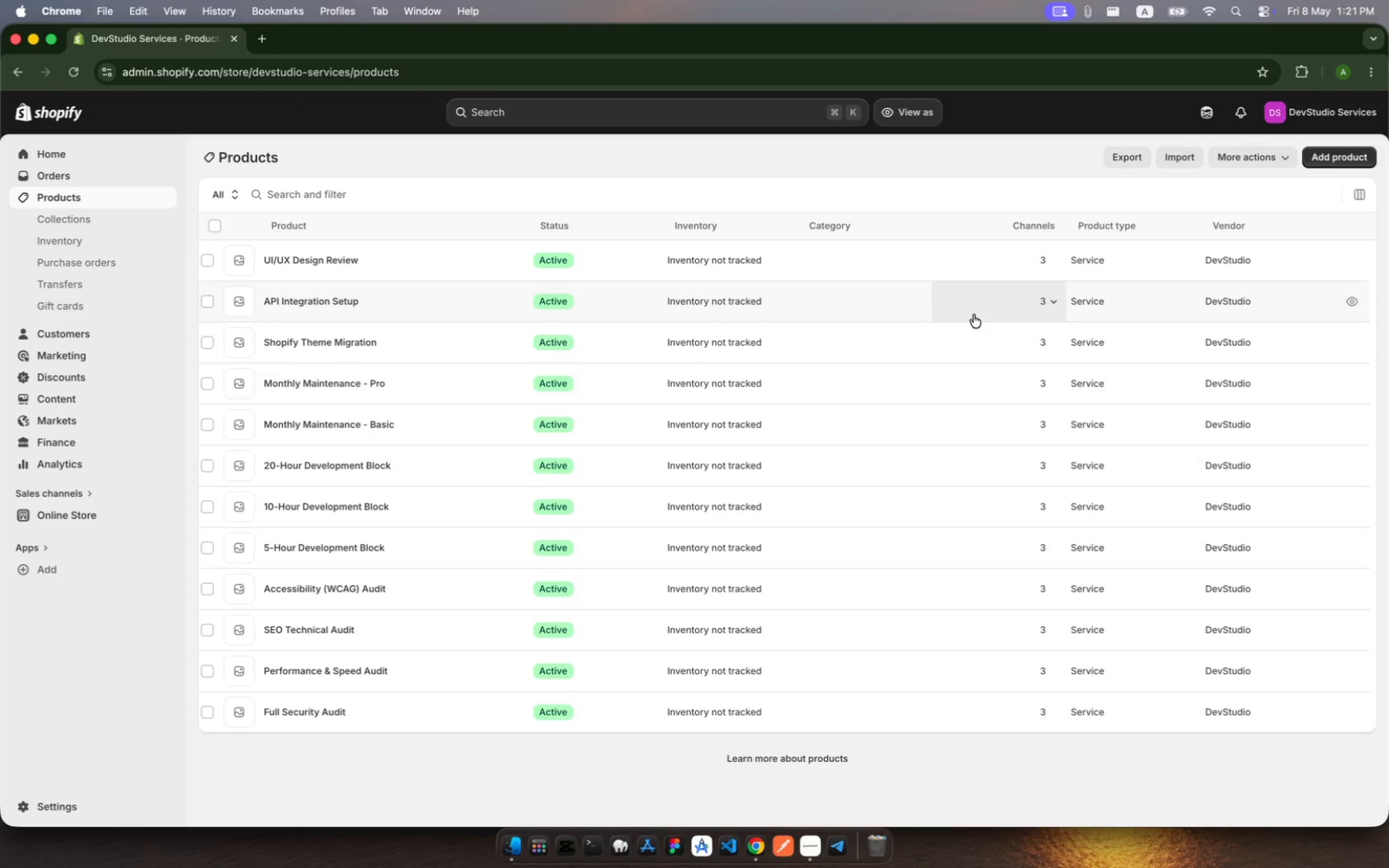 
scroll: coordinate [974, 315], scroll_direction: up, amount: 1.0
 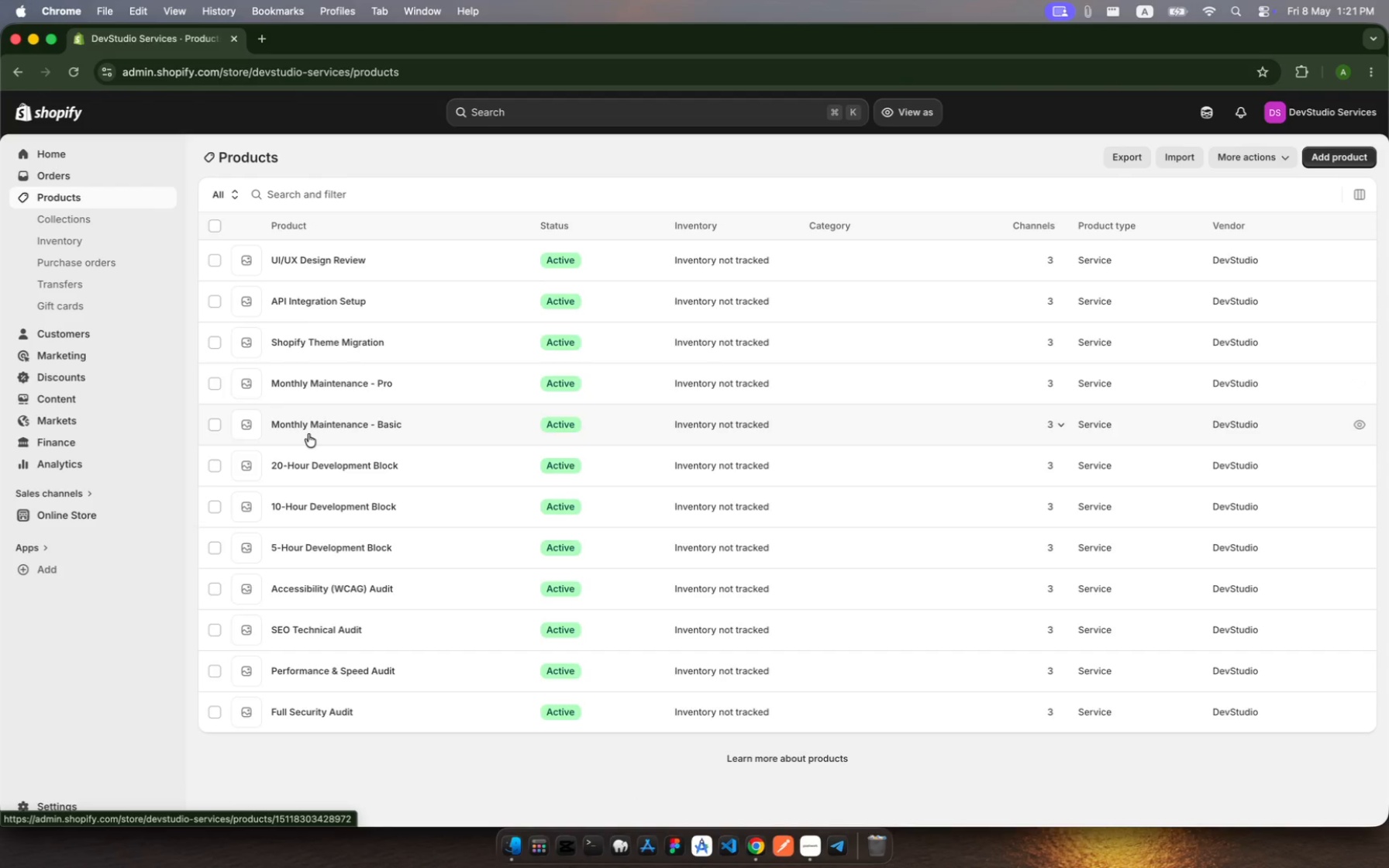 
wait(9.14)
 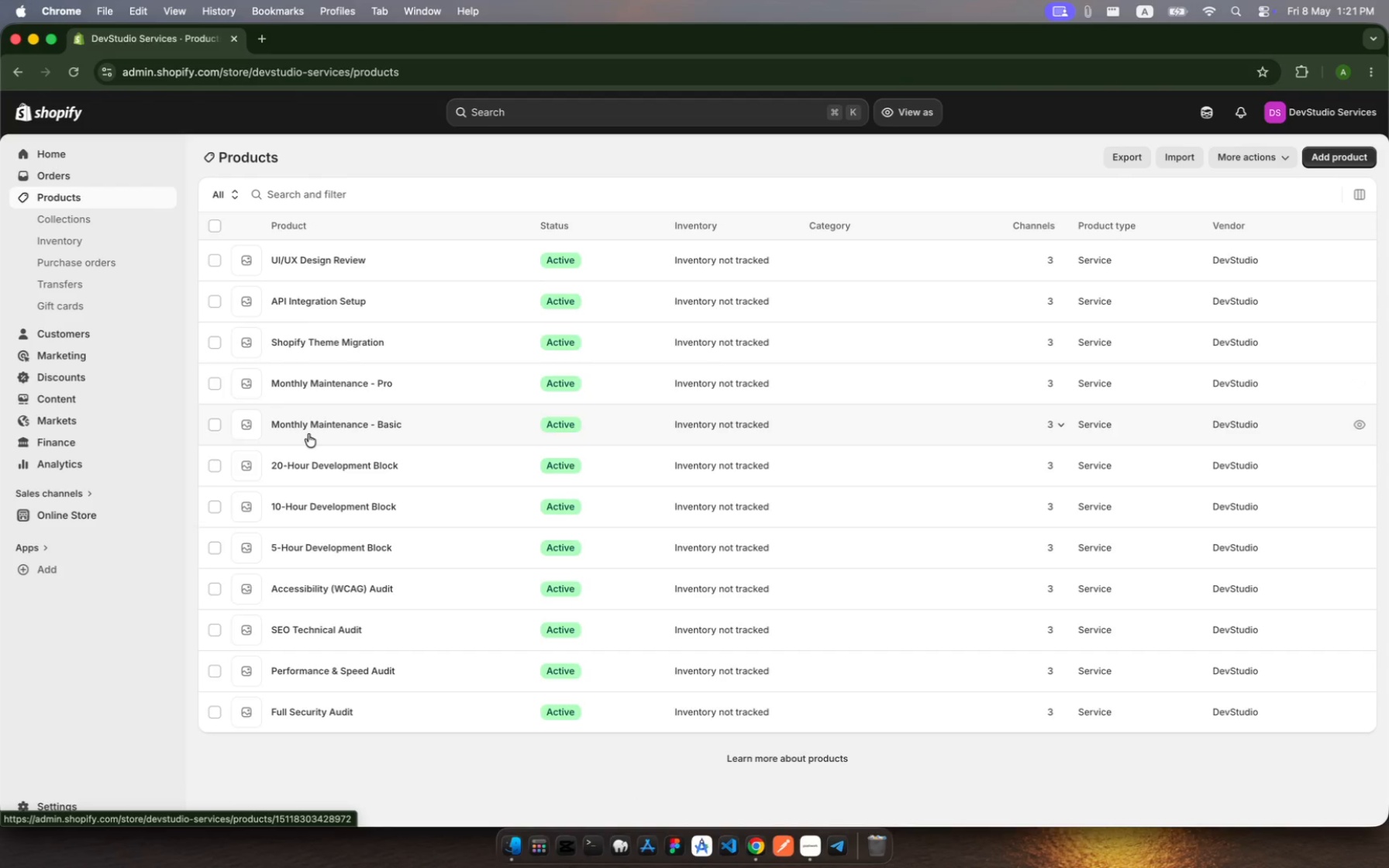 
left_click([429, 260])
 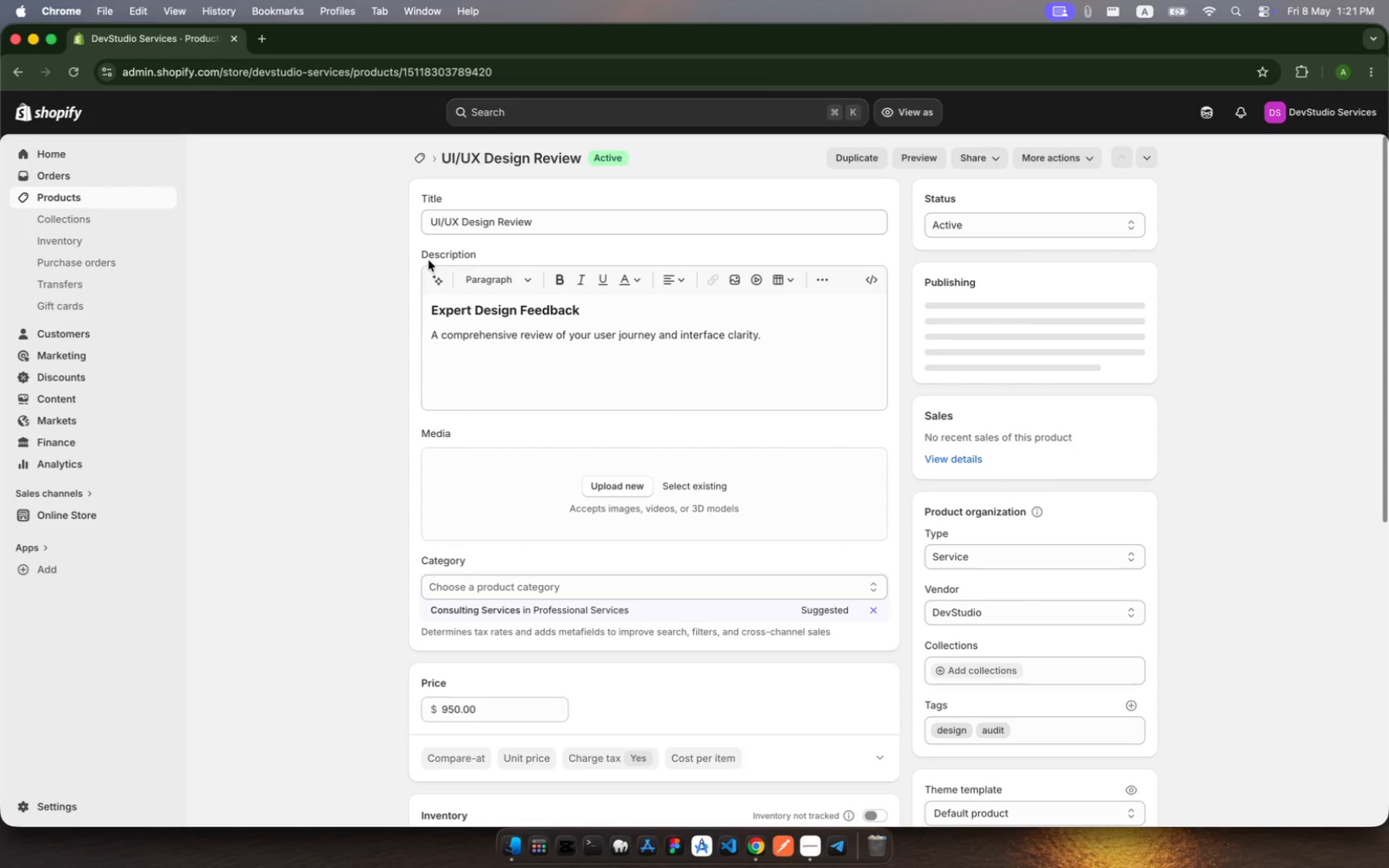 
scroll: coordinate [651, 599], scroll_direction: down, amount: 40.0
 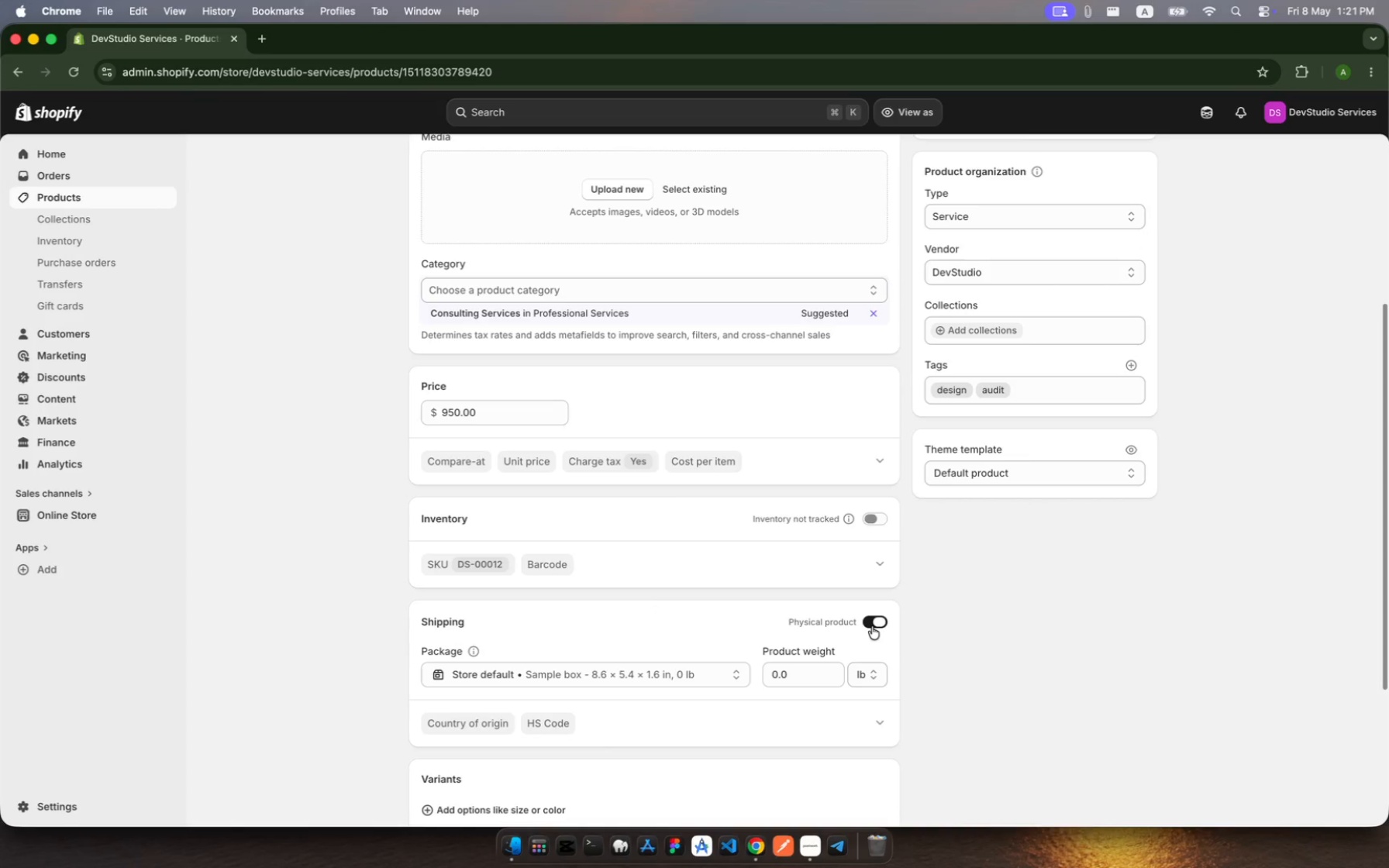 
left_click([873, 622])
 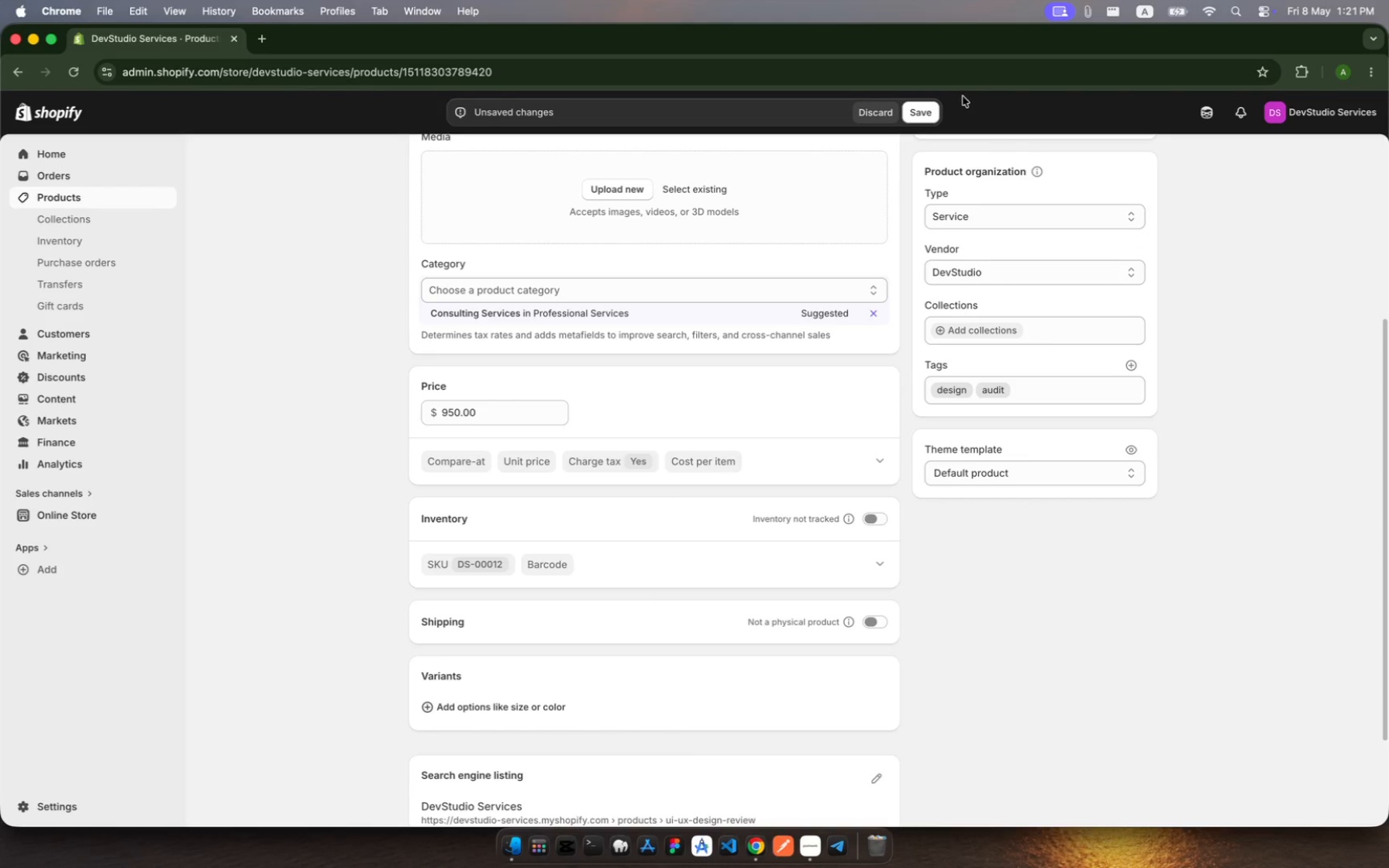 
left_click([923, 109])
 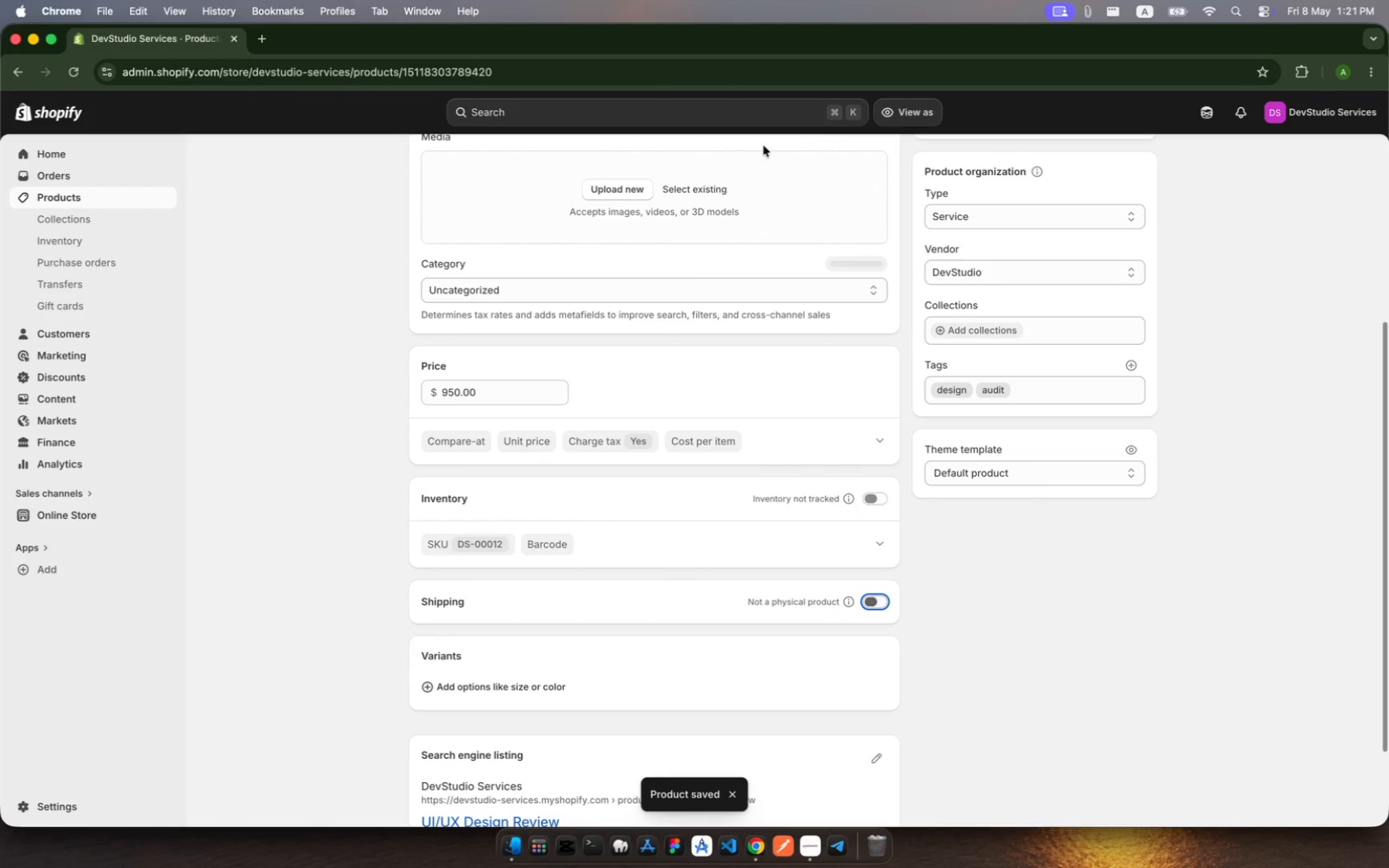 
wait(6.14)
 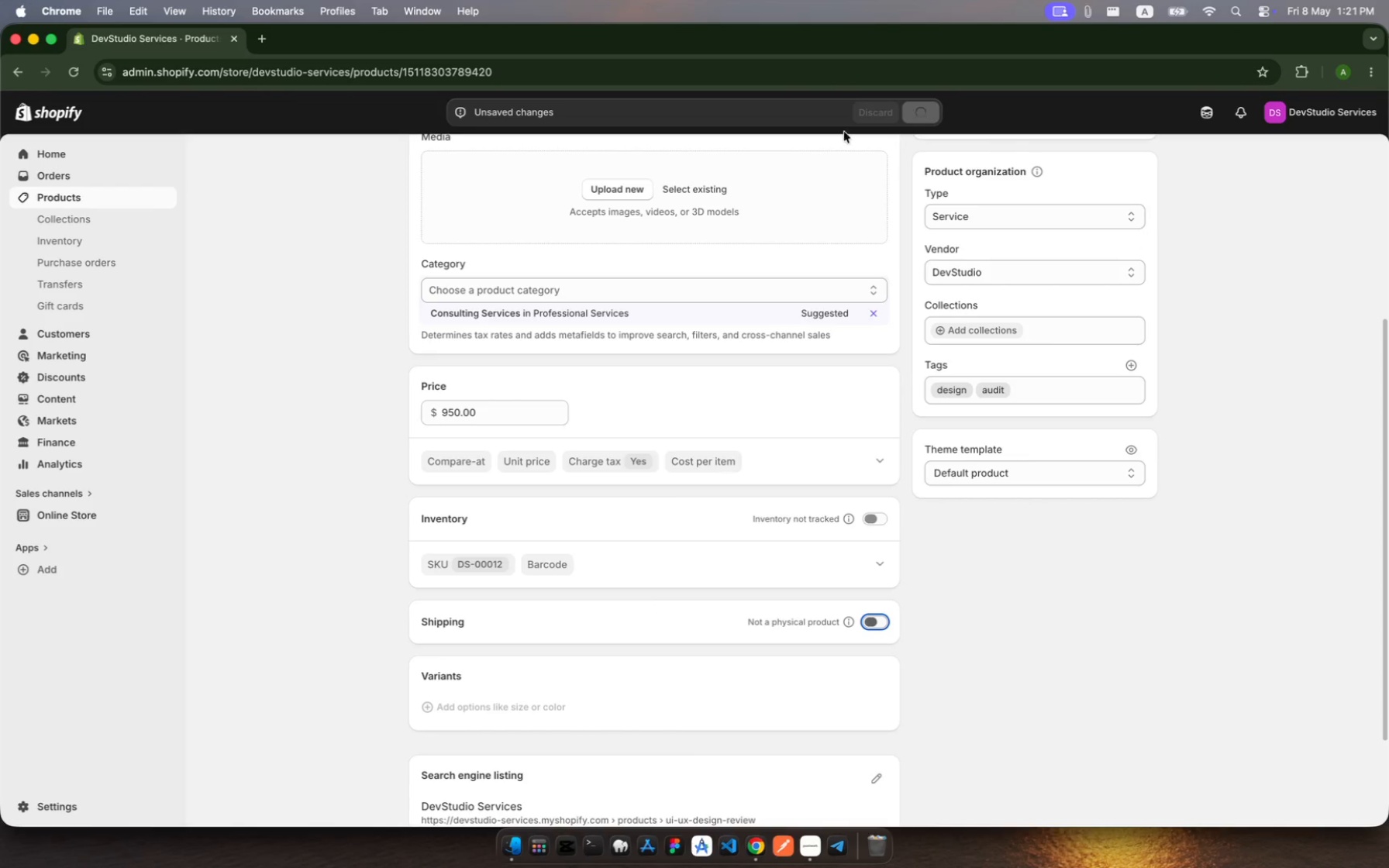 
left_click([146, 205])
 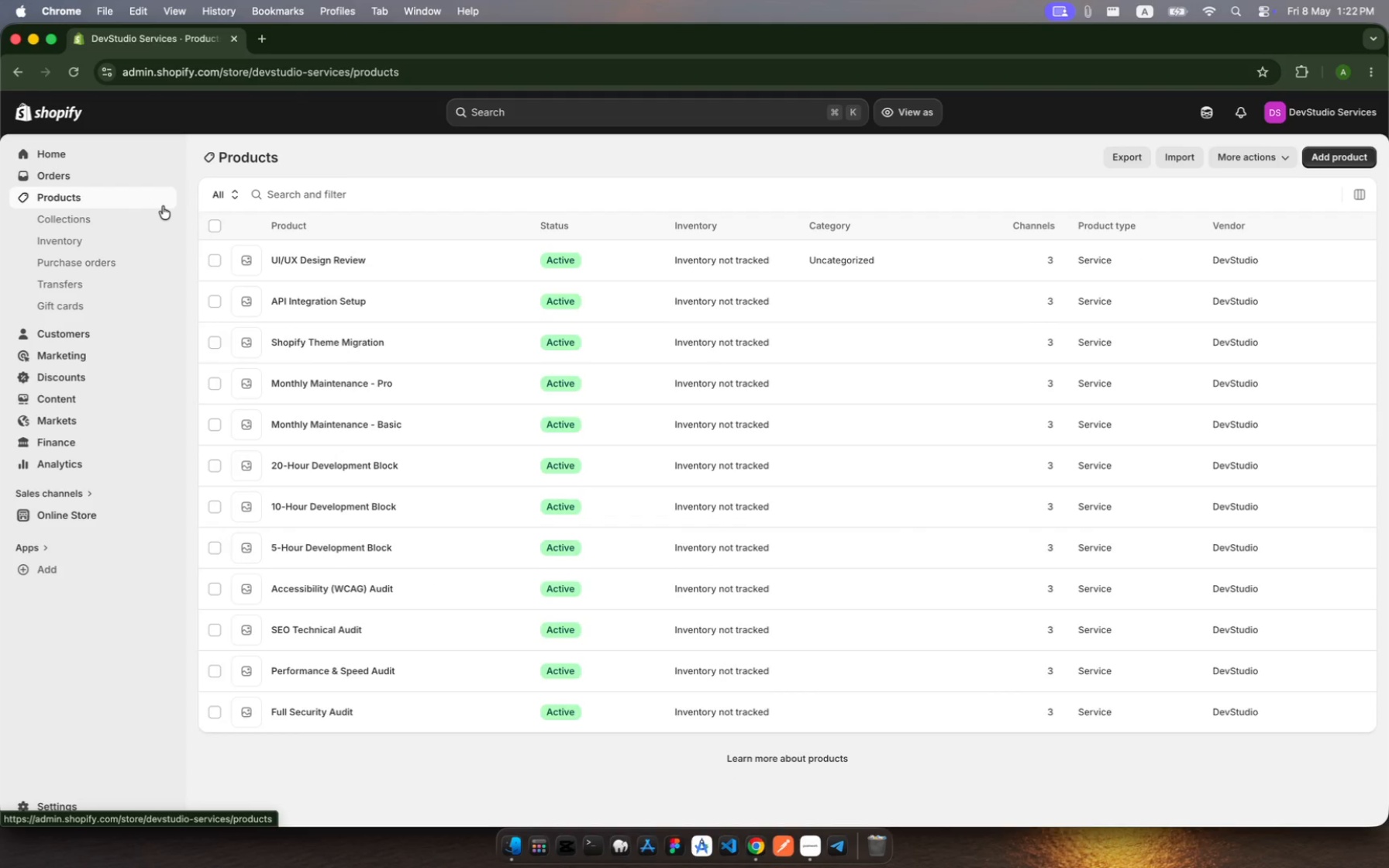 
wait(12.15)
 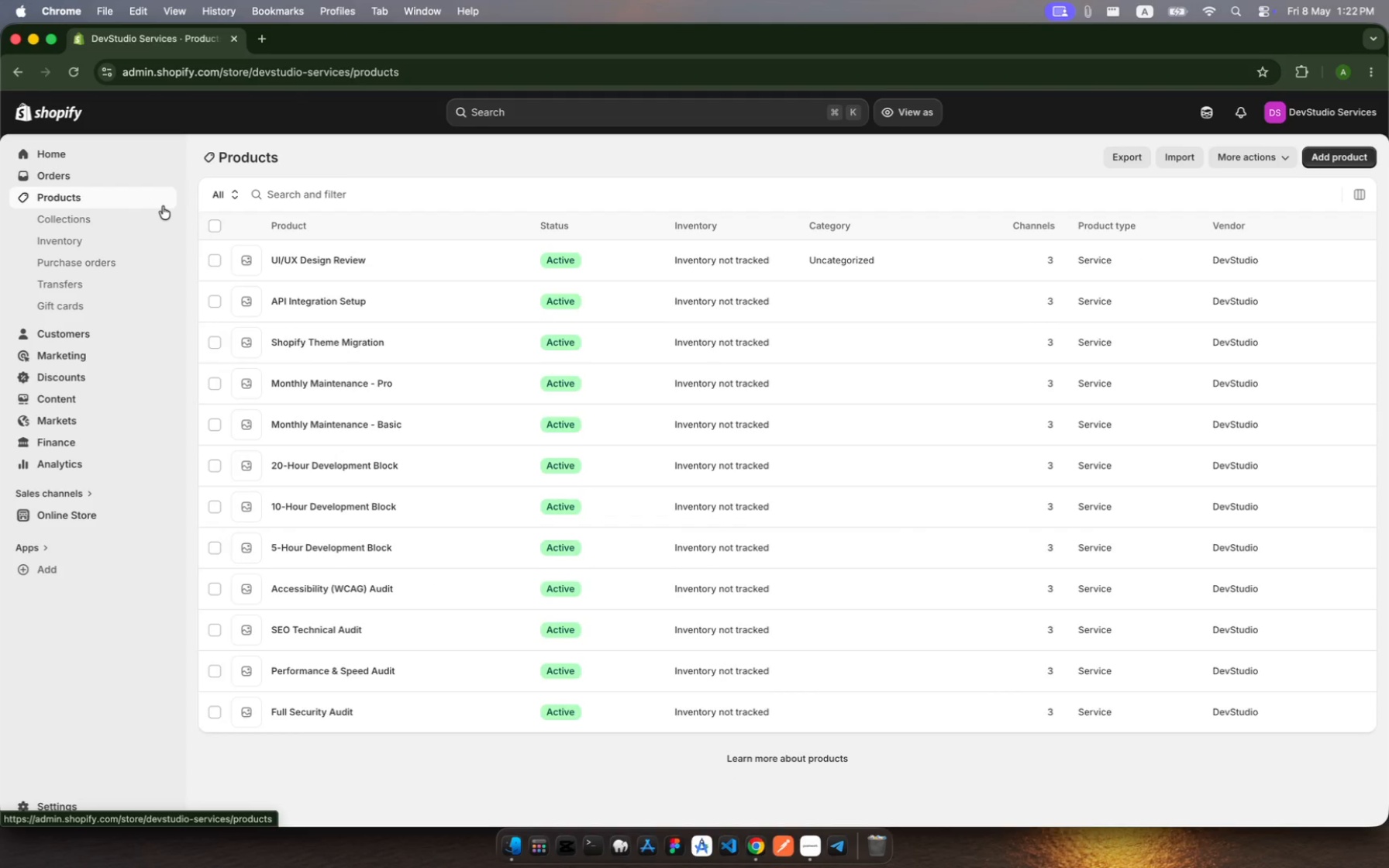 
left_click([424, 295])
 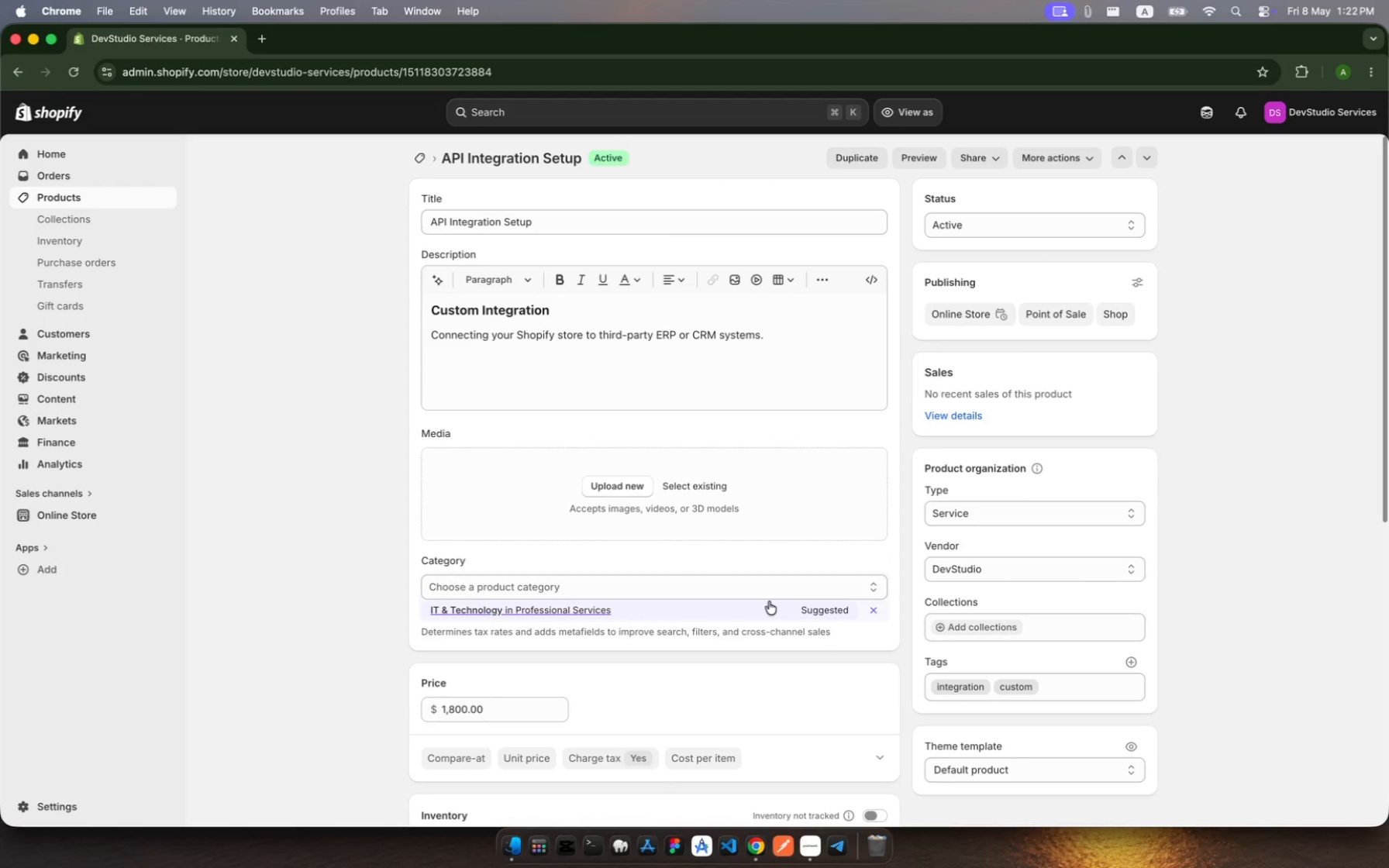 
scroll: coordinate [736, 373], scroll_direction: down, amount: 33.0
 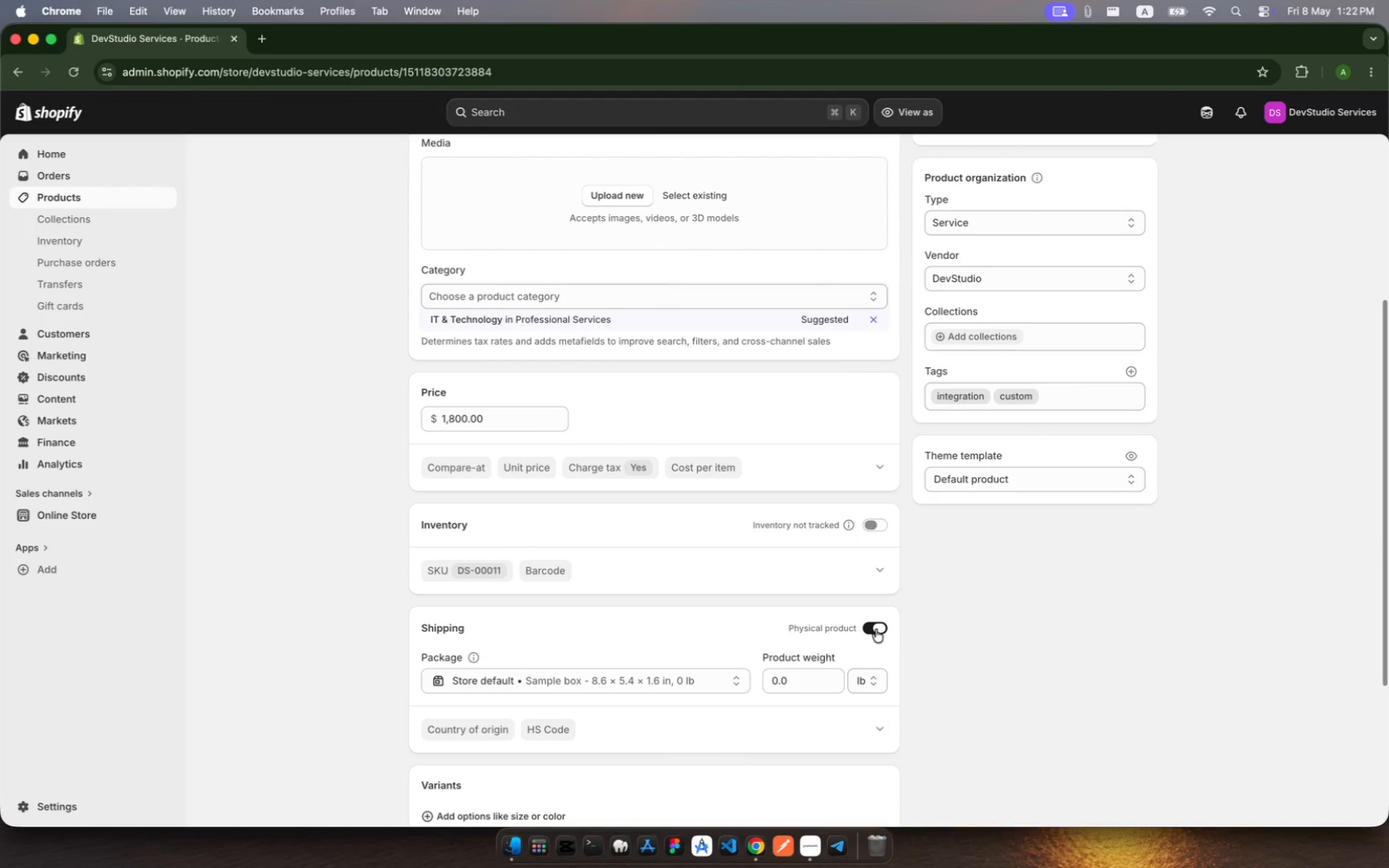 
left_click([877, 625])
 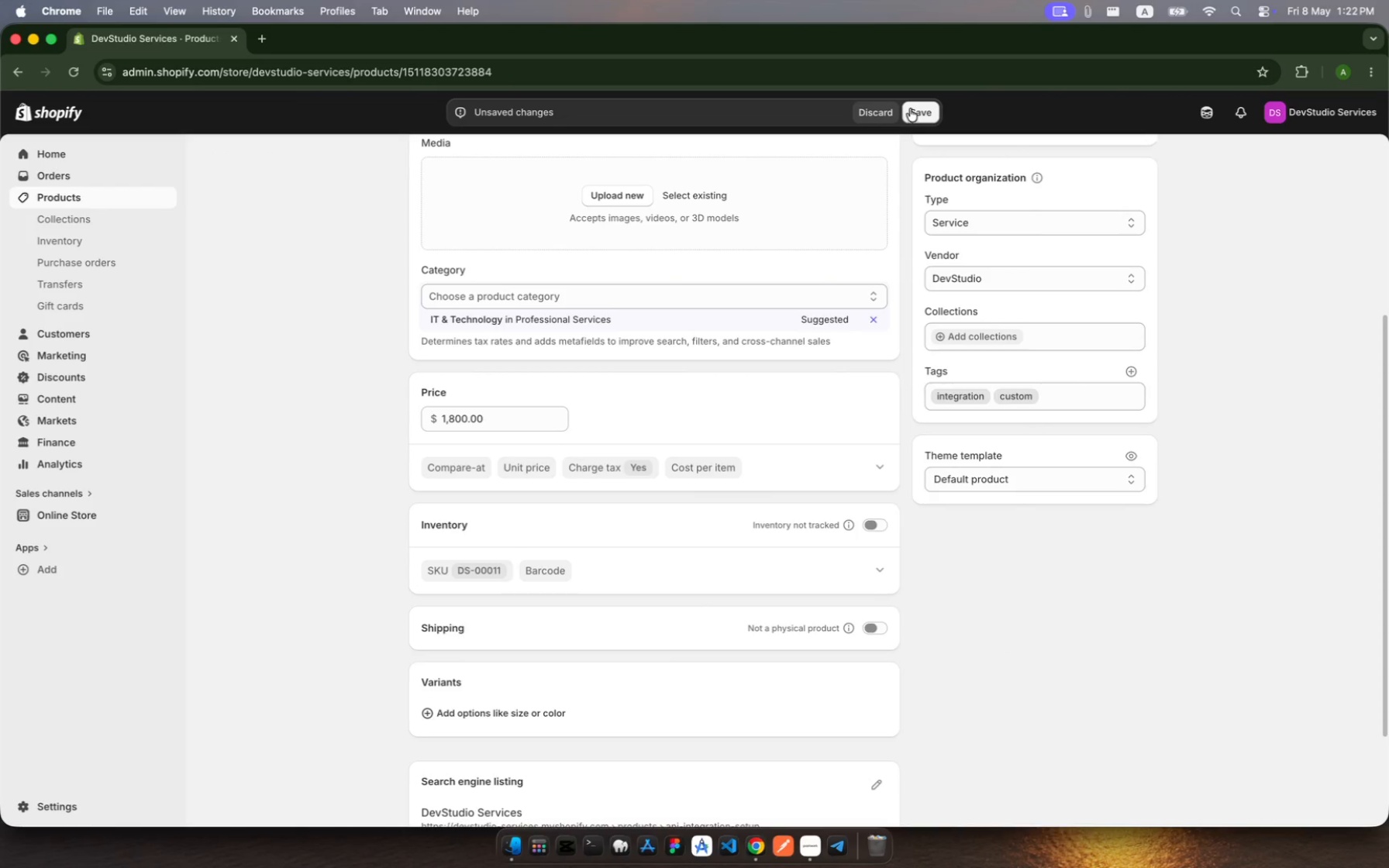 
left_click([917, 114])
 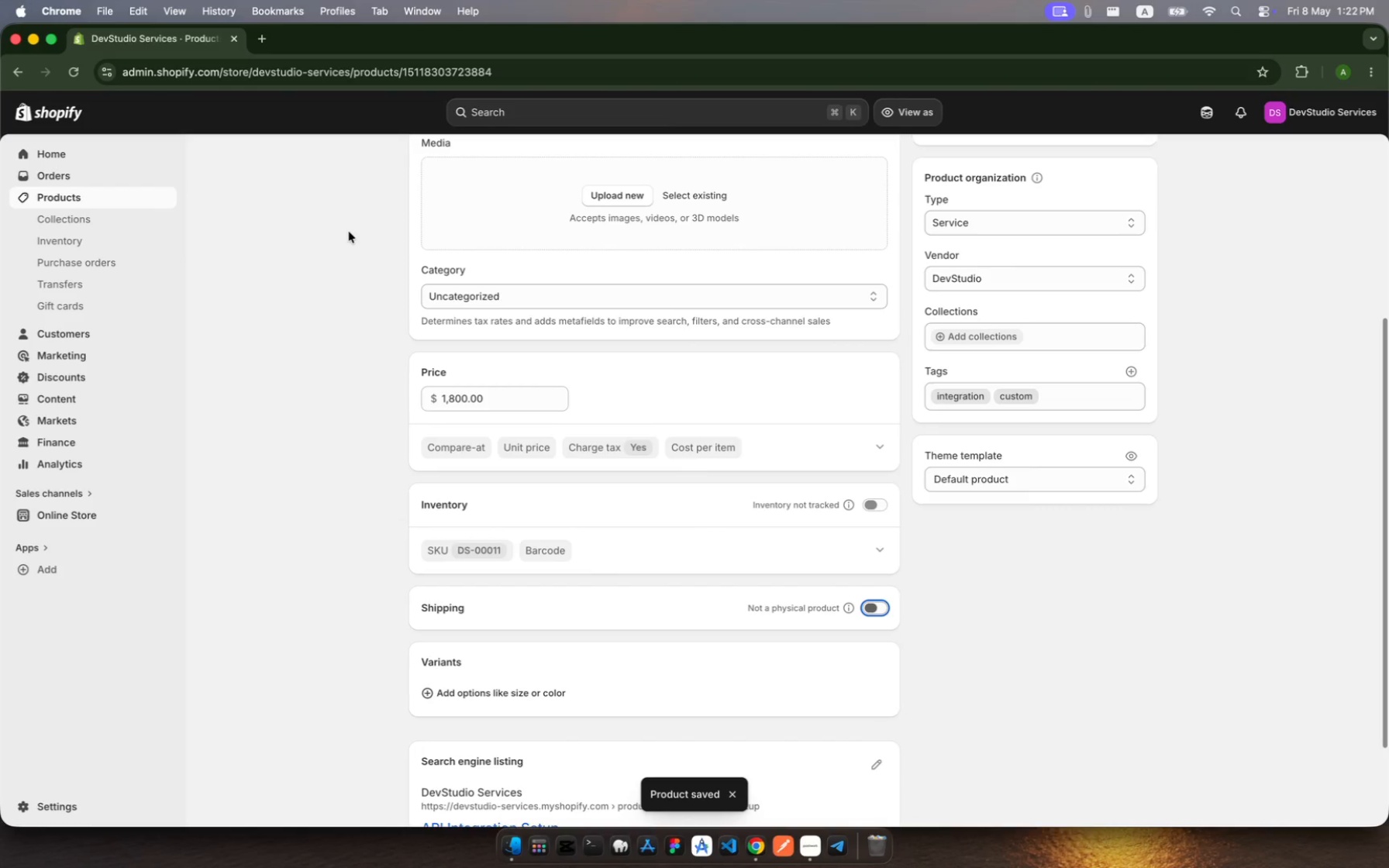 
wait(7.15)
 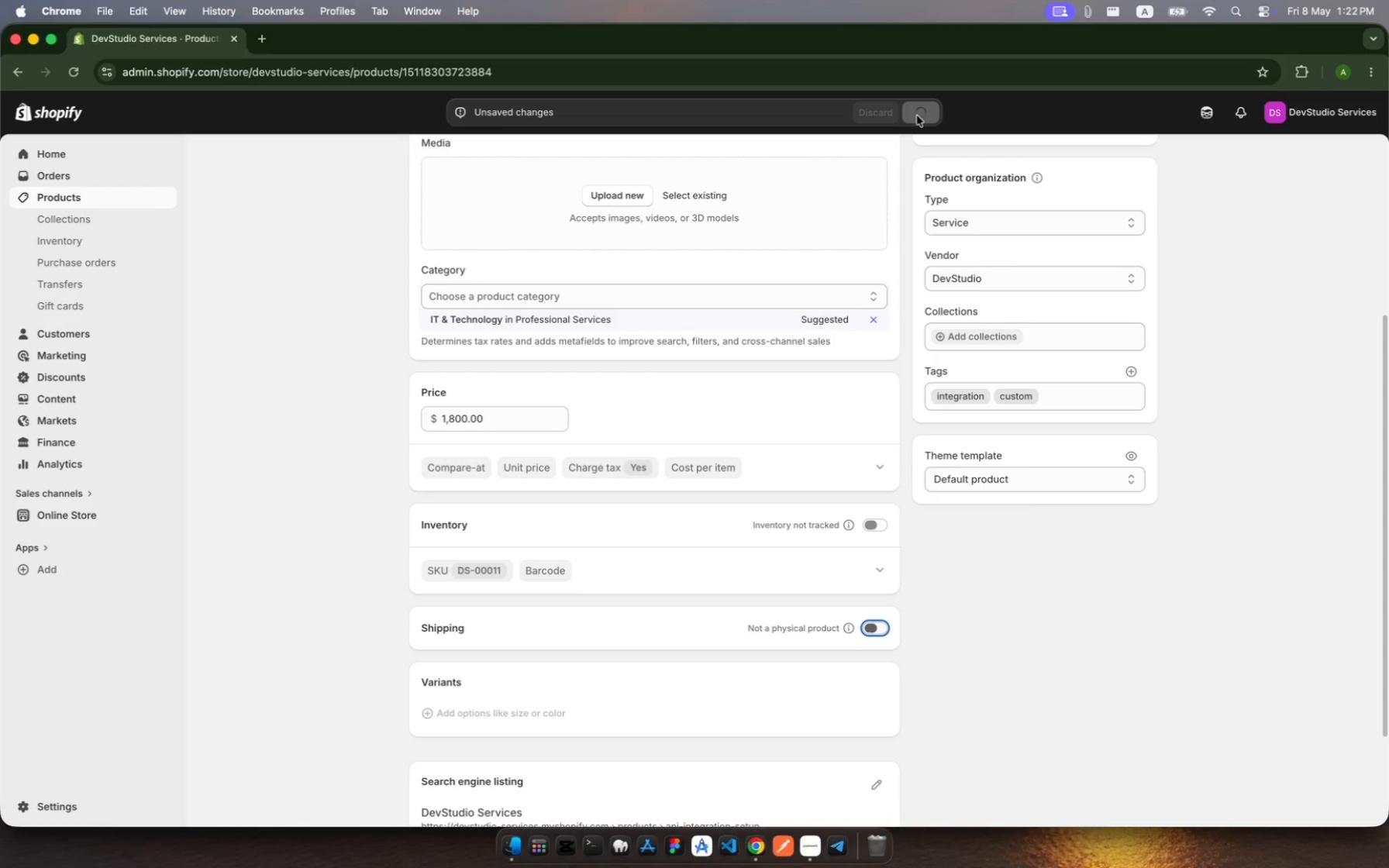 
left_click([99, 195])
 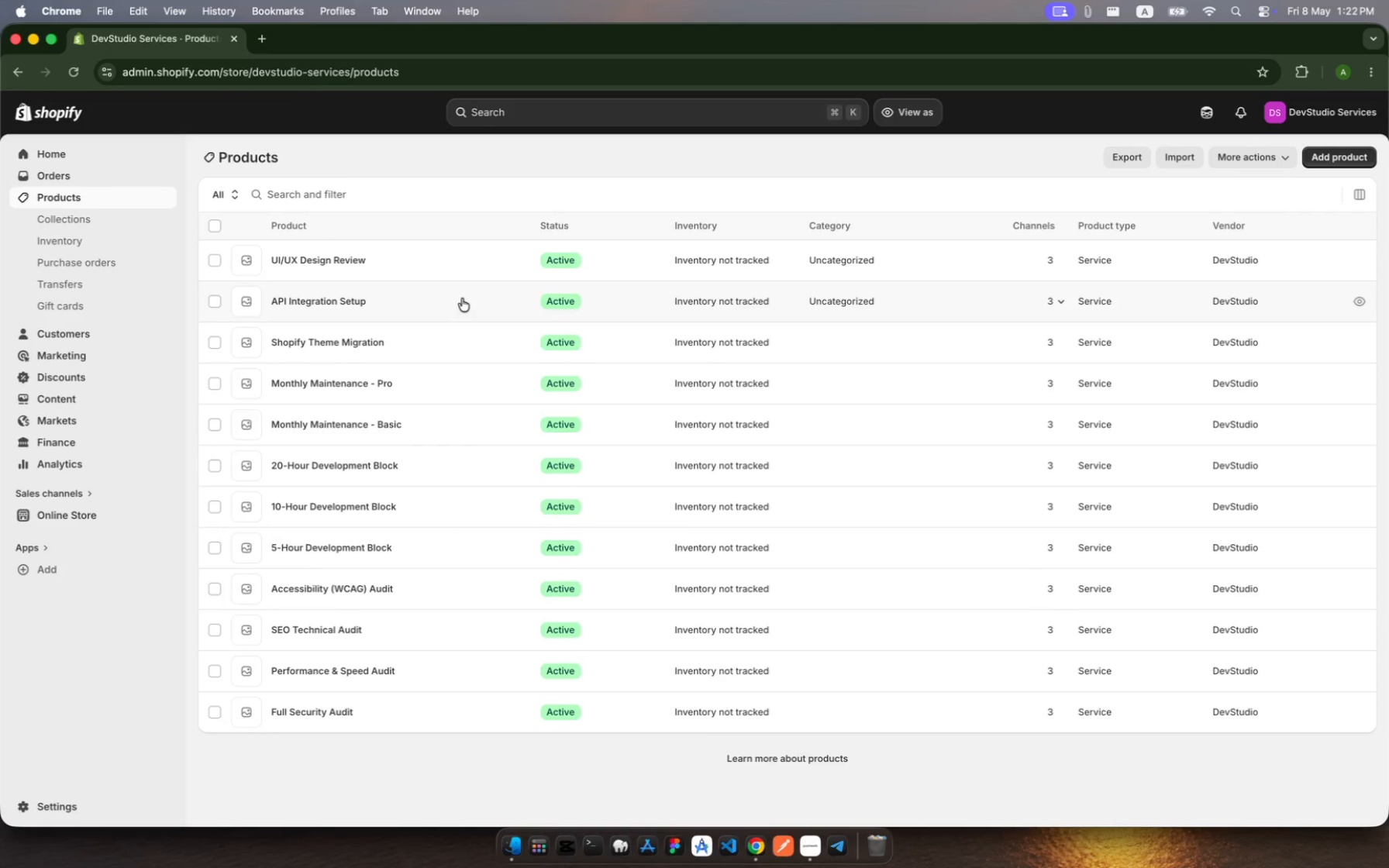 
left_click([544, 343])
 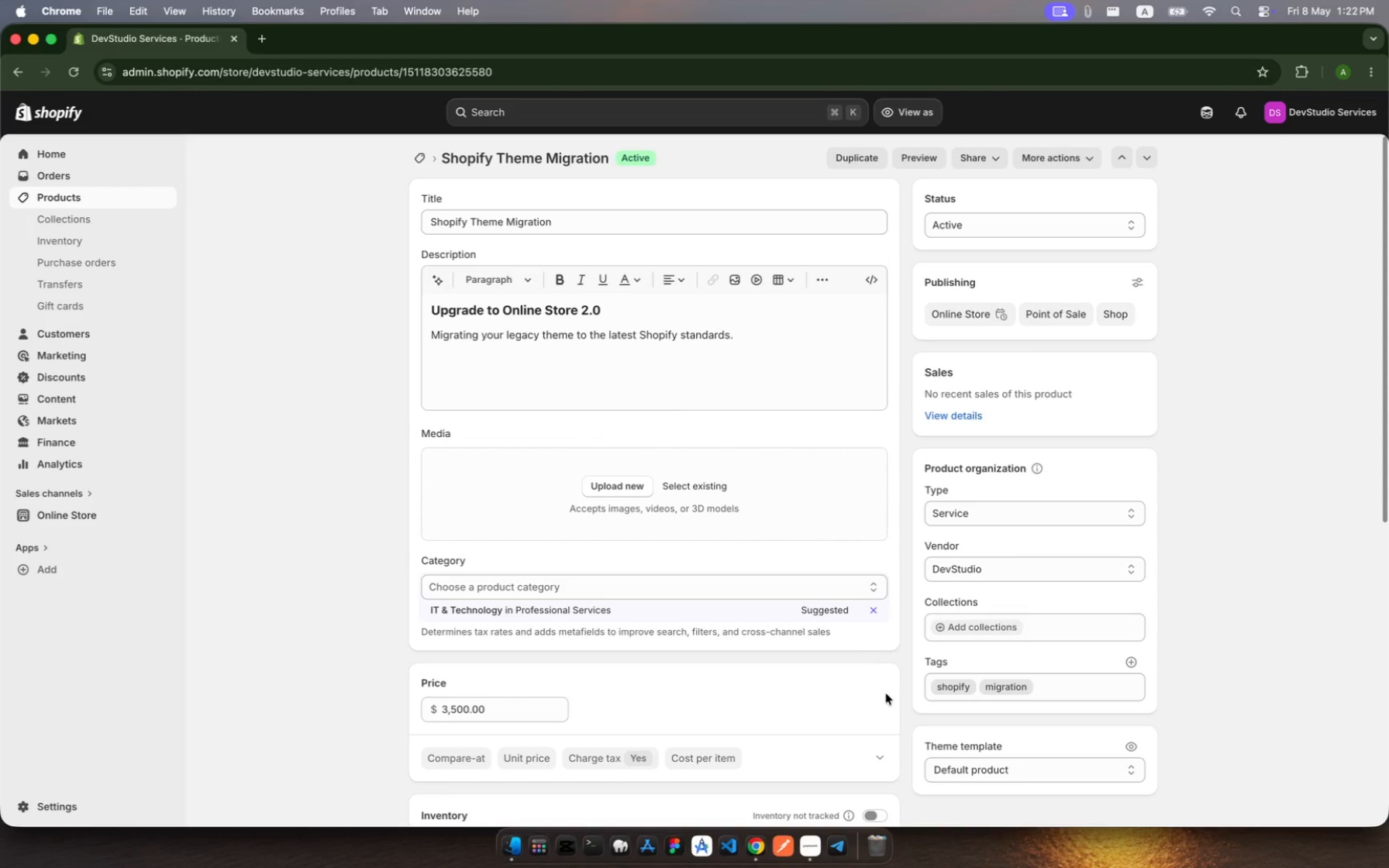 
wait(5.69)
 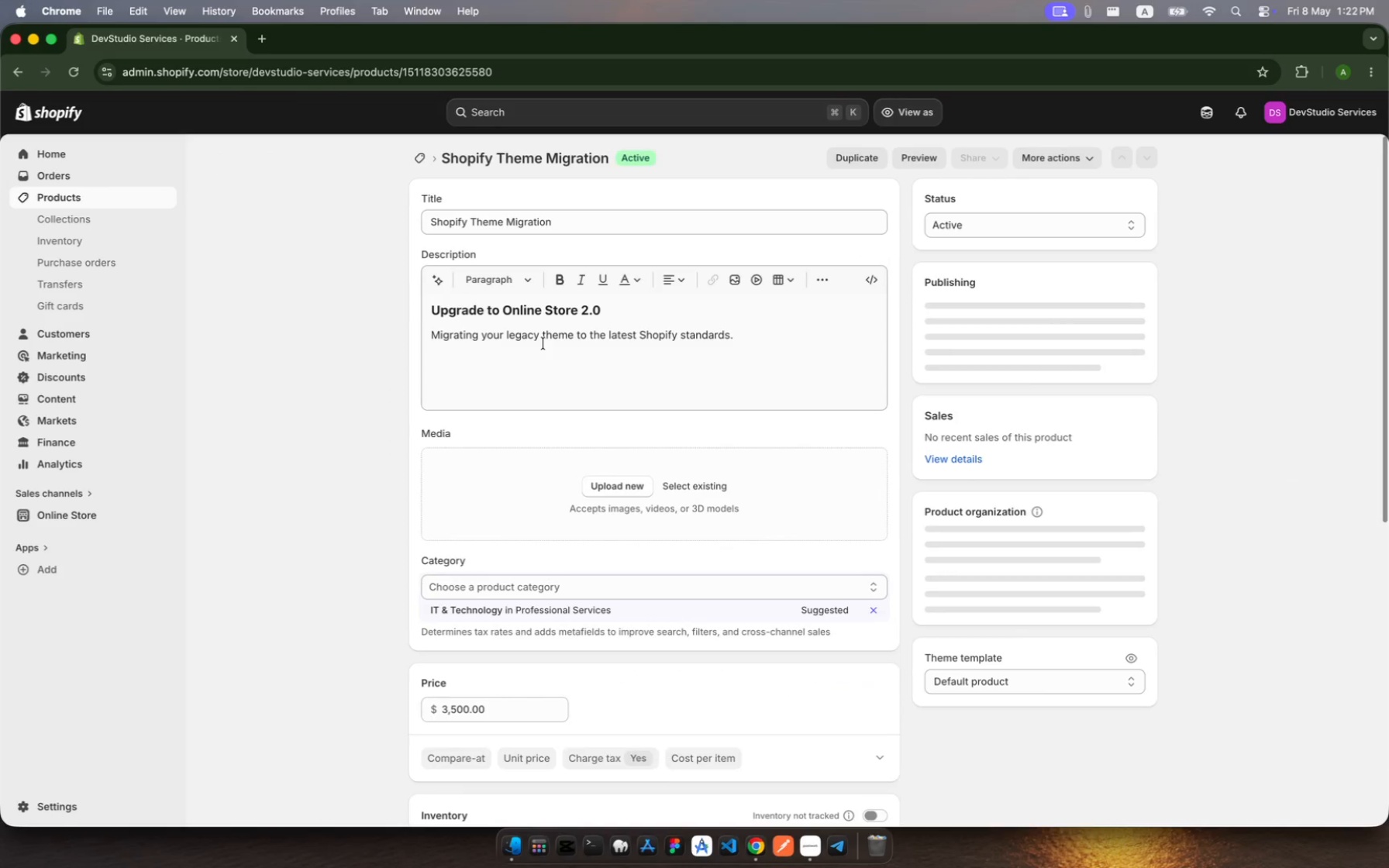 
scroll: coordinate [893, 735], scroll_direction: down, amount: 24.0
 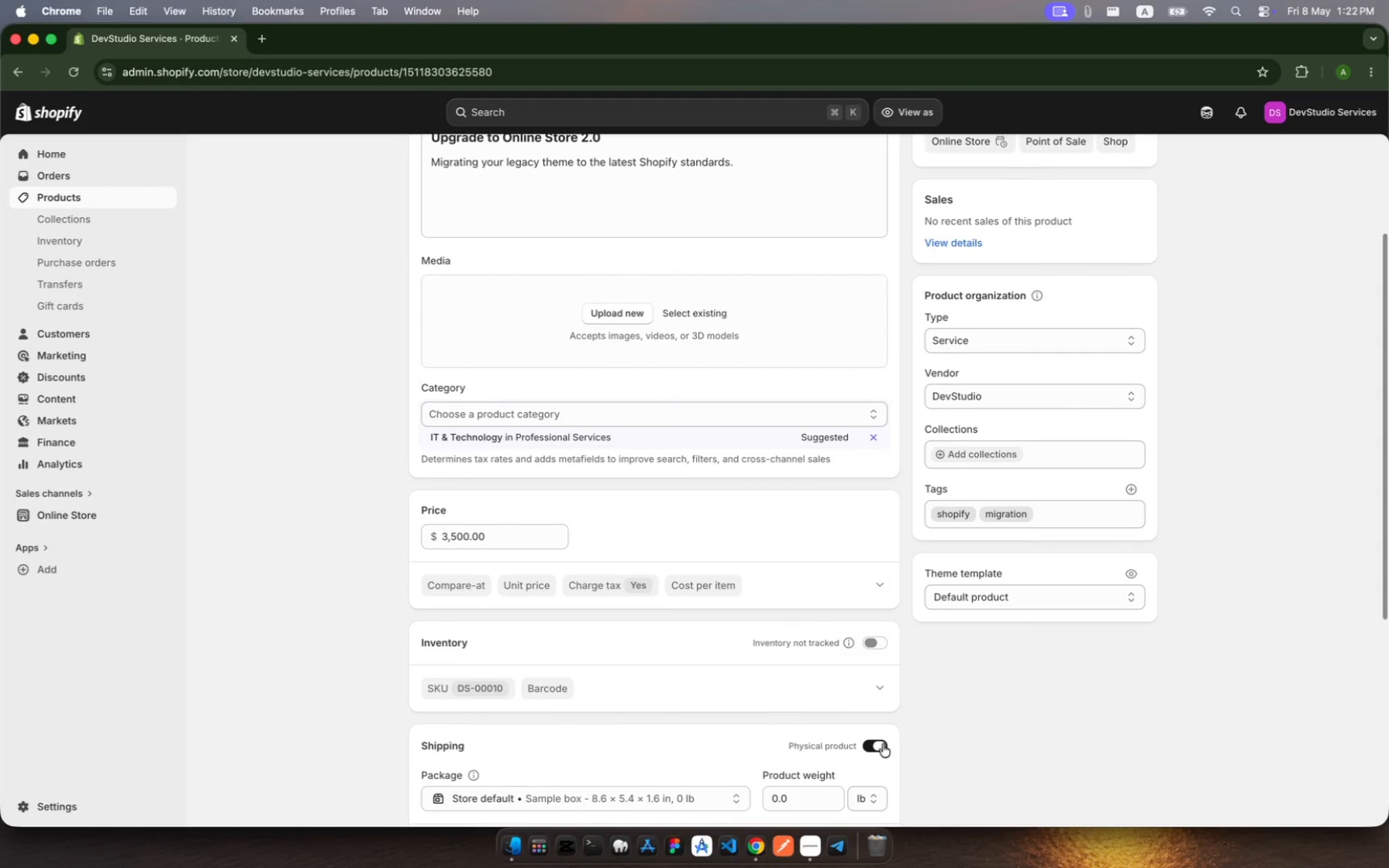 
left_click([884, 744])
 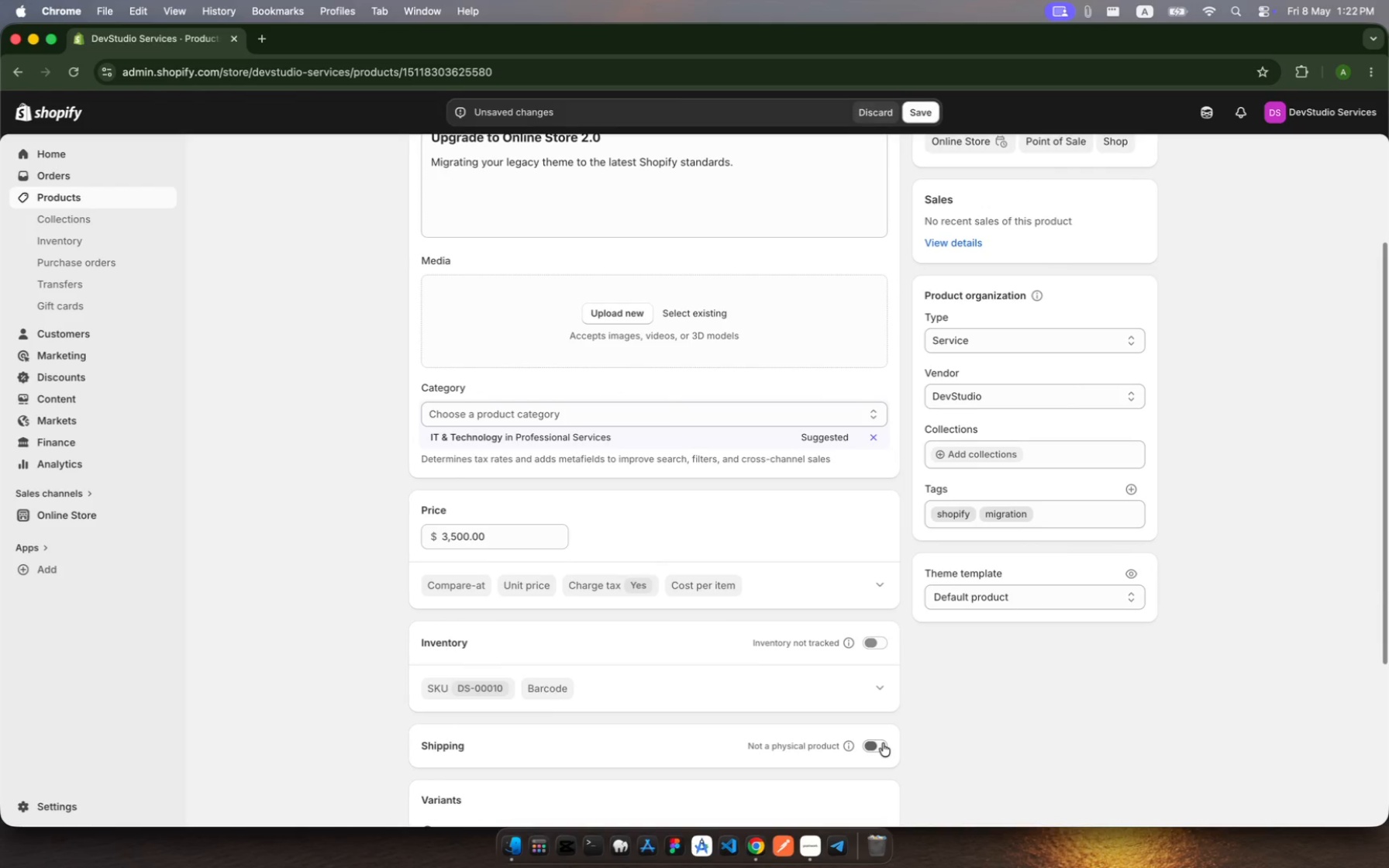 
scroll: coordinate [883, 740], scroll_direction: down, amount: 42.0
 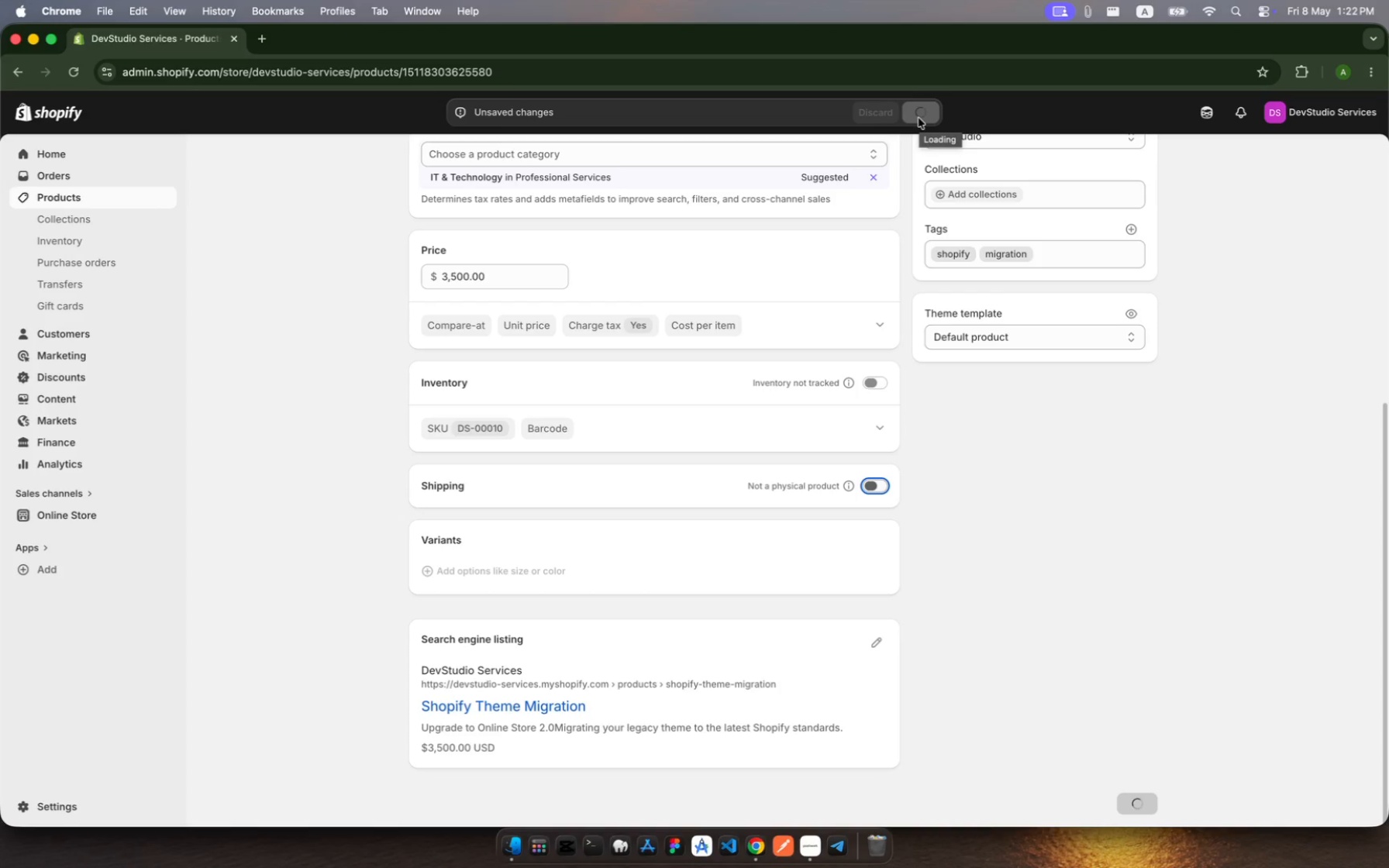 
wait(8.96)
 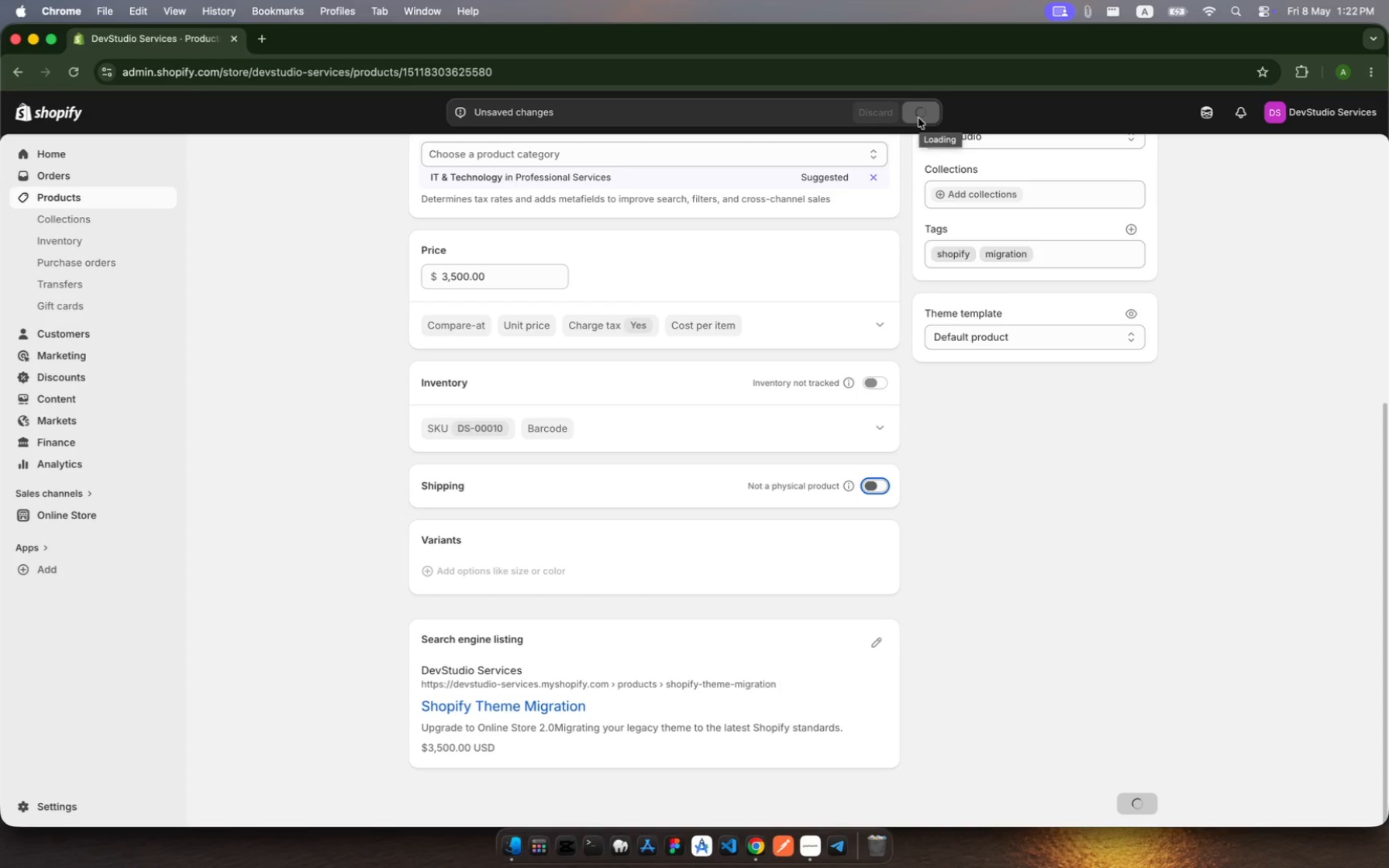 
left_click([139, 200])
 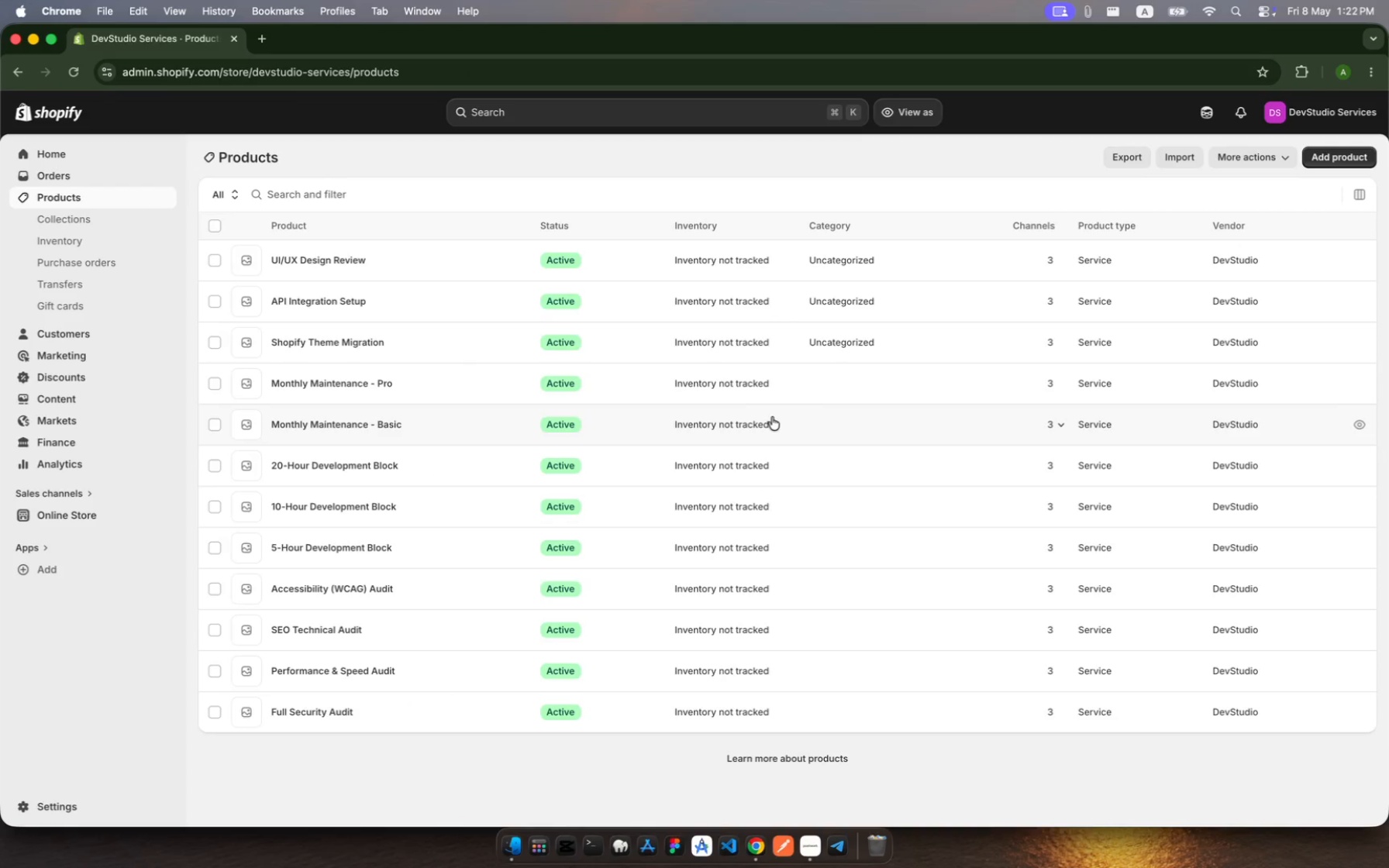 
left_click([855, 379])
 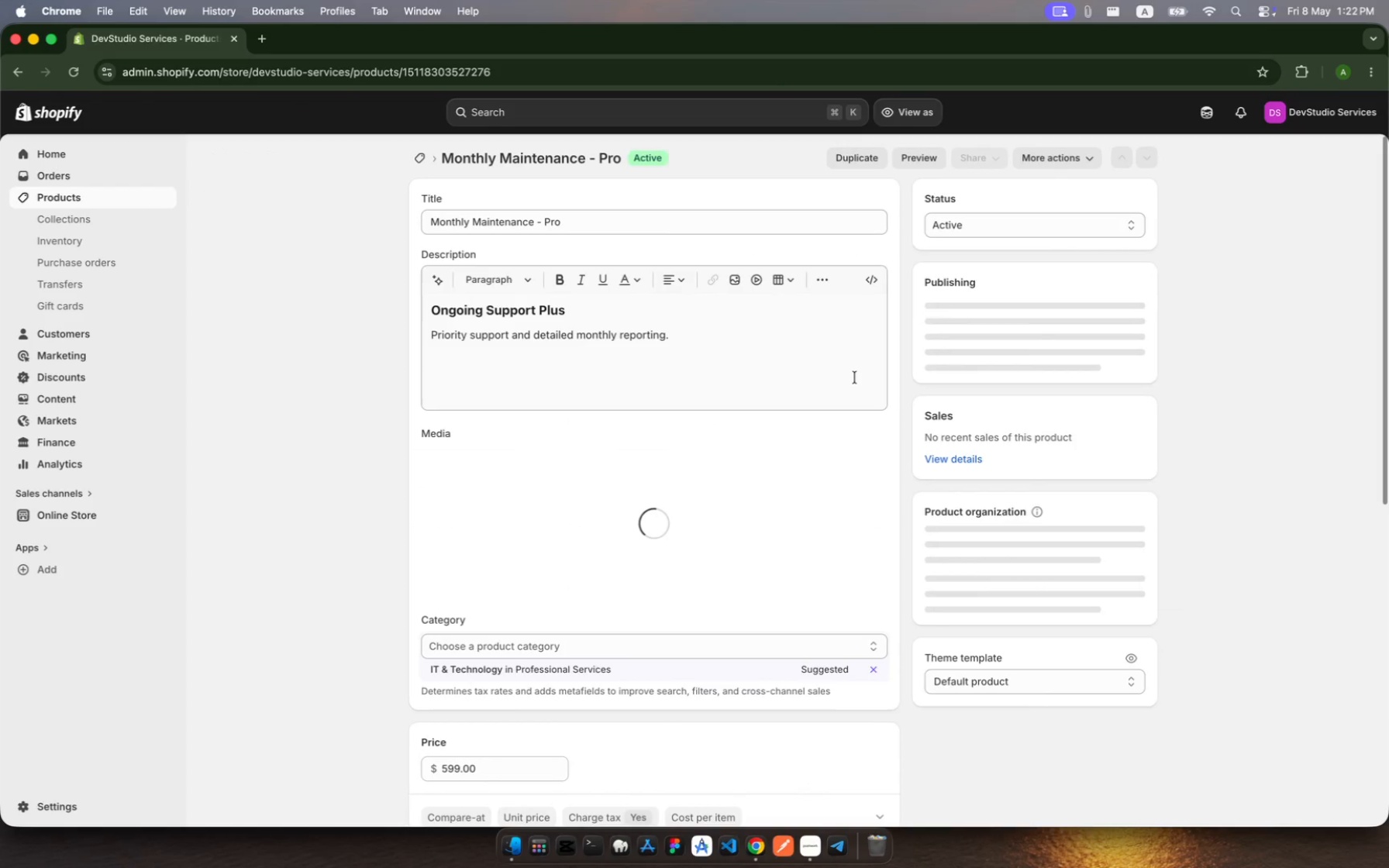 
scroll: coordinate [853, 377], scroll_direction: down, amount: 45.0
 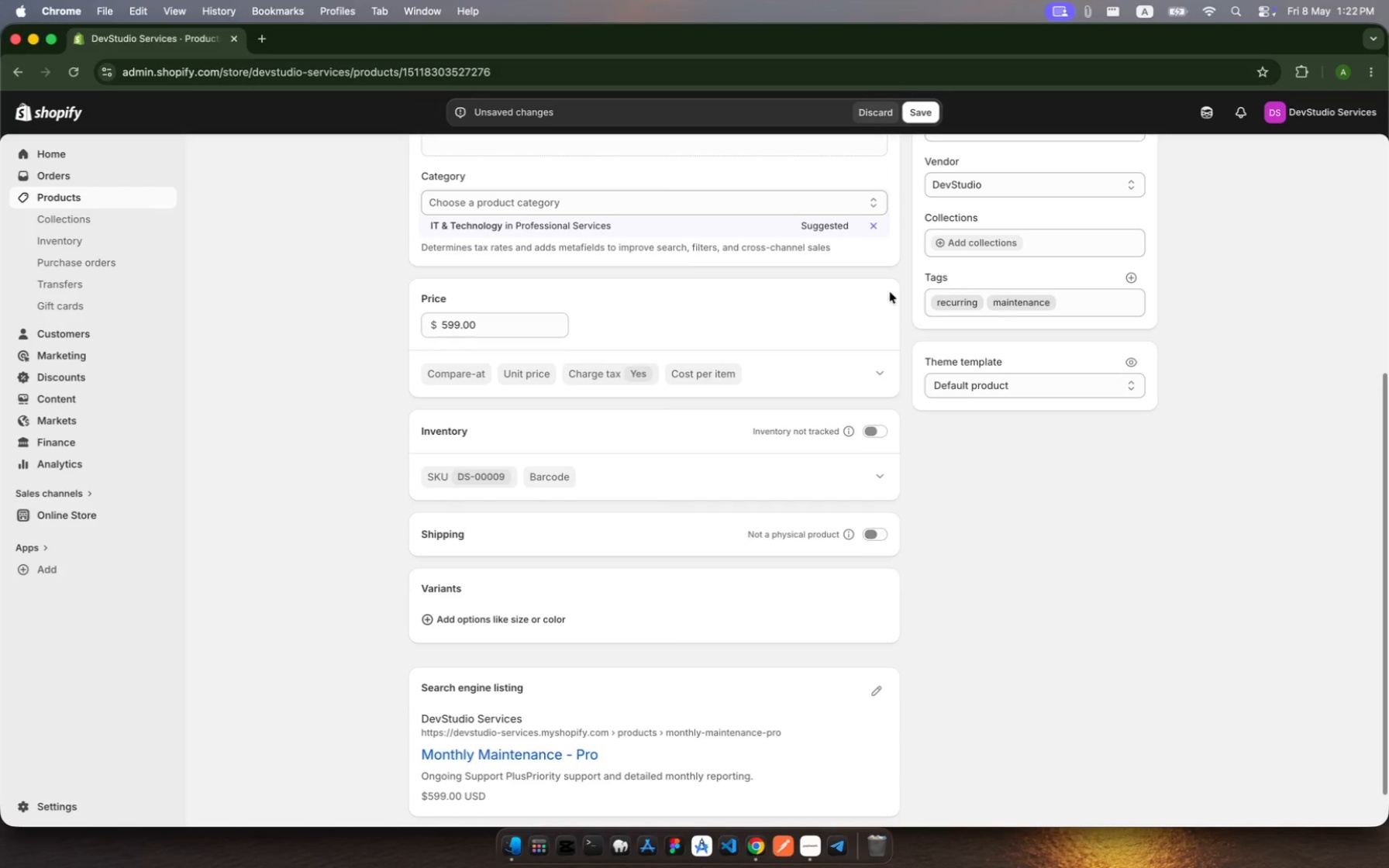 
left_click([926, 114])
 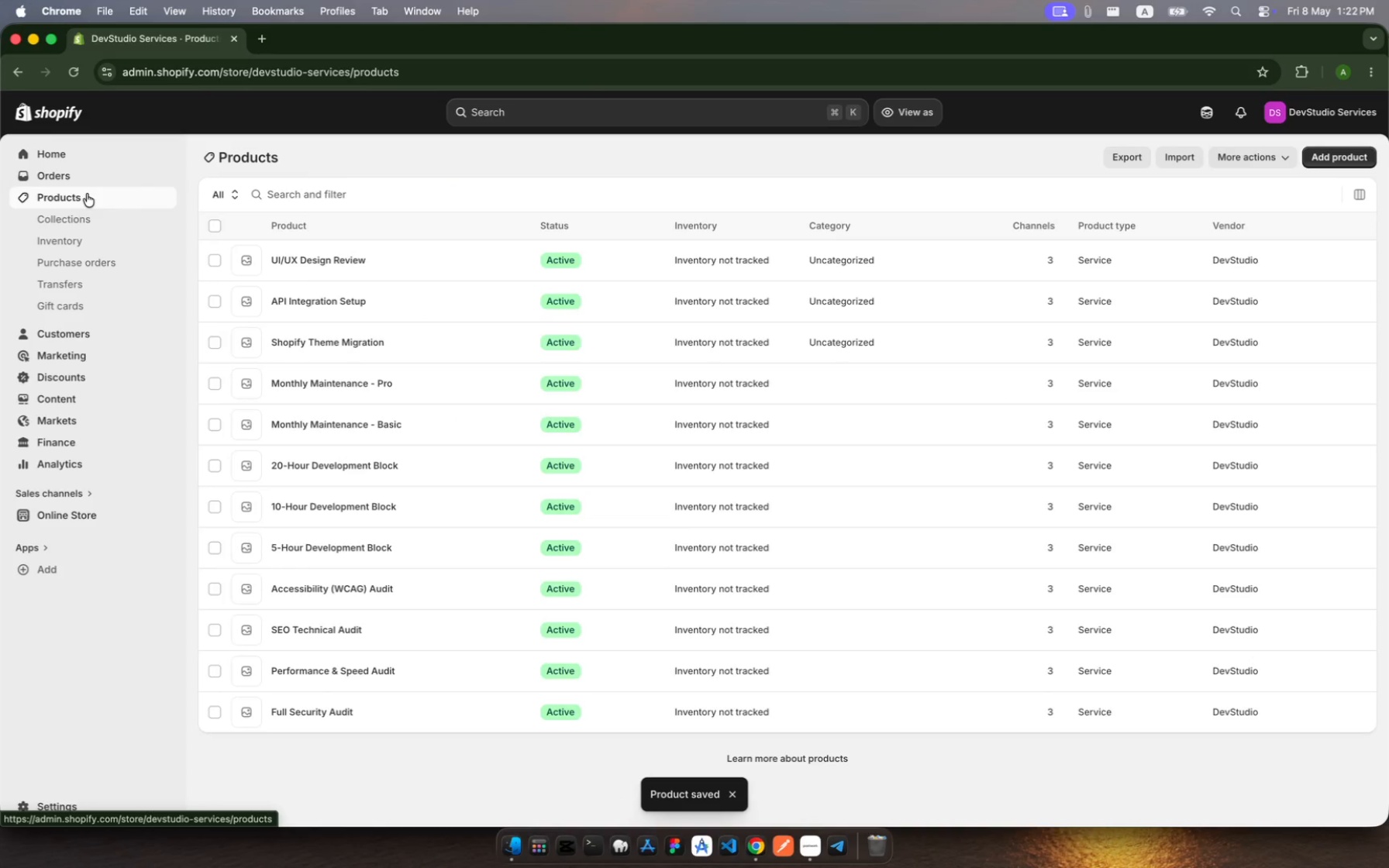 
wait(7.7)
 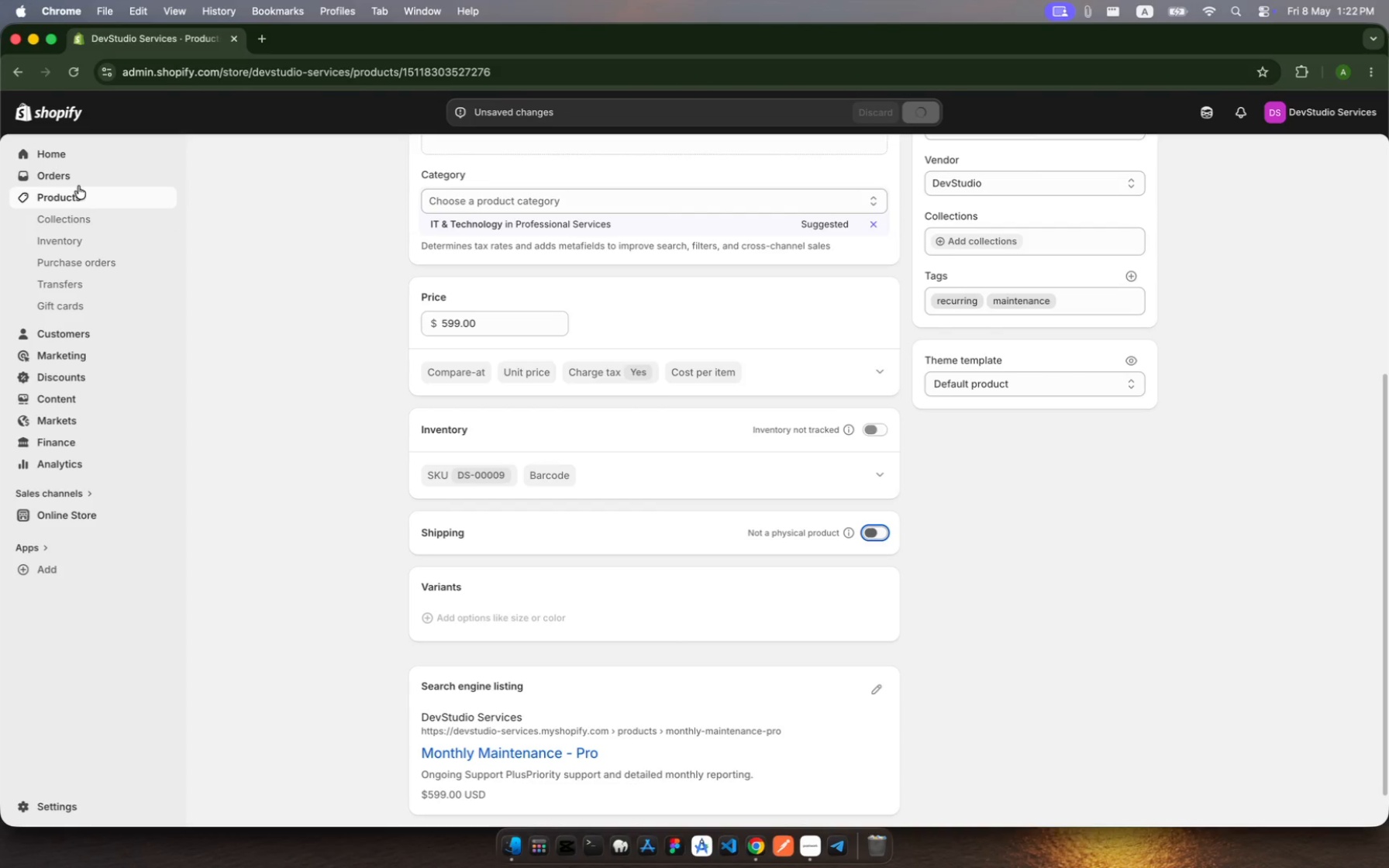 
scroll: coordinate [757, 413], scroll_direction: down, amount: 6.0
 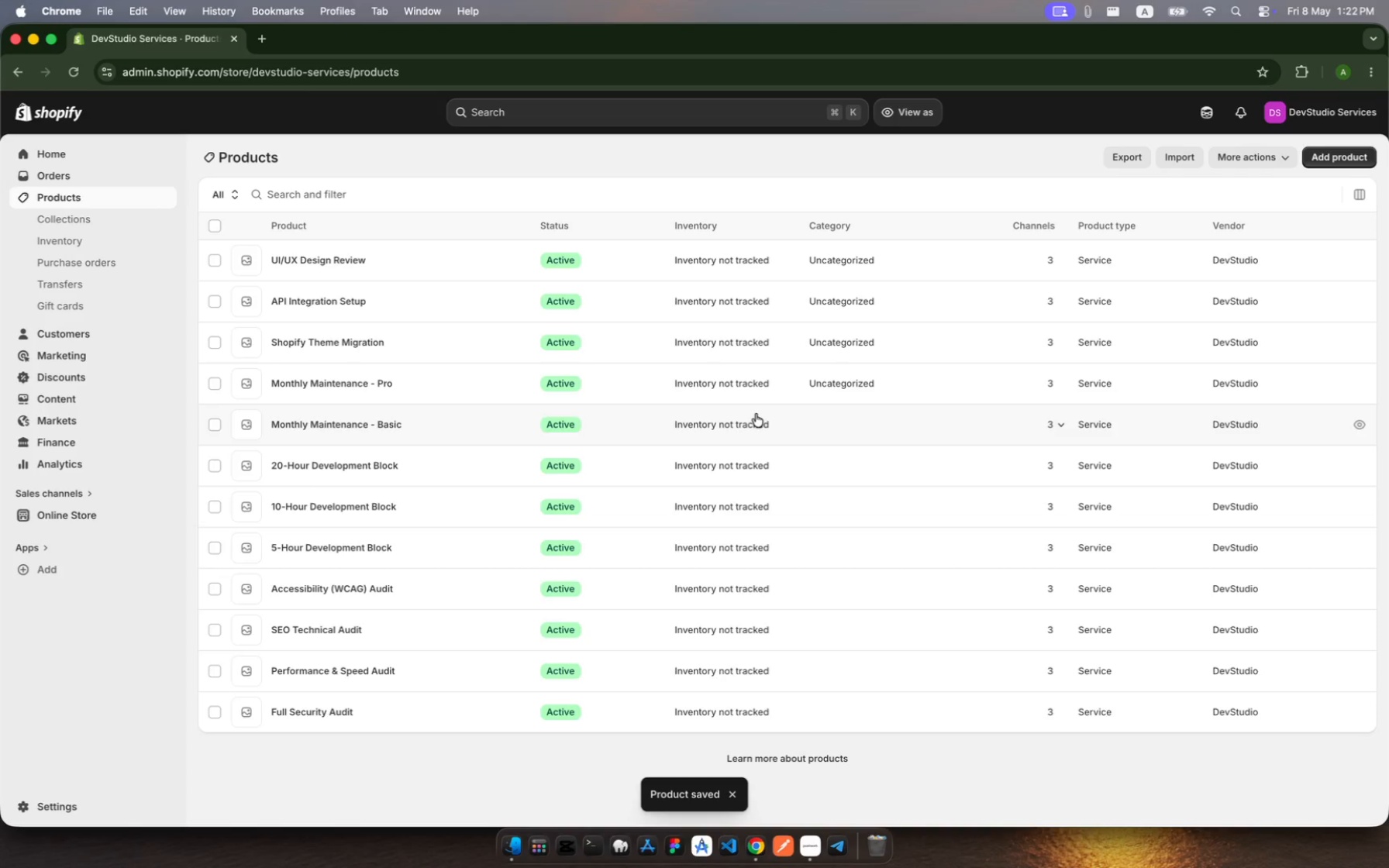 
left_click([756, 414])
 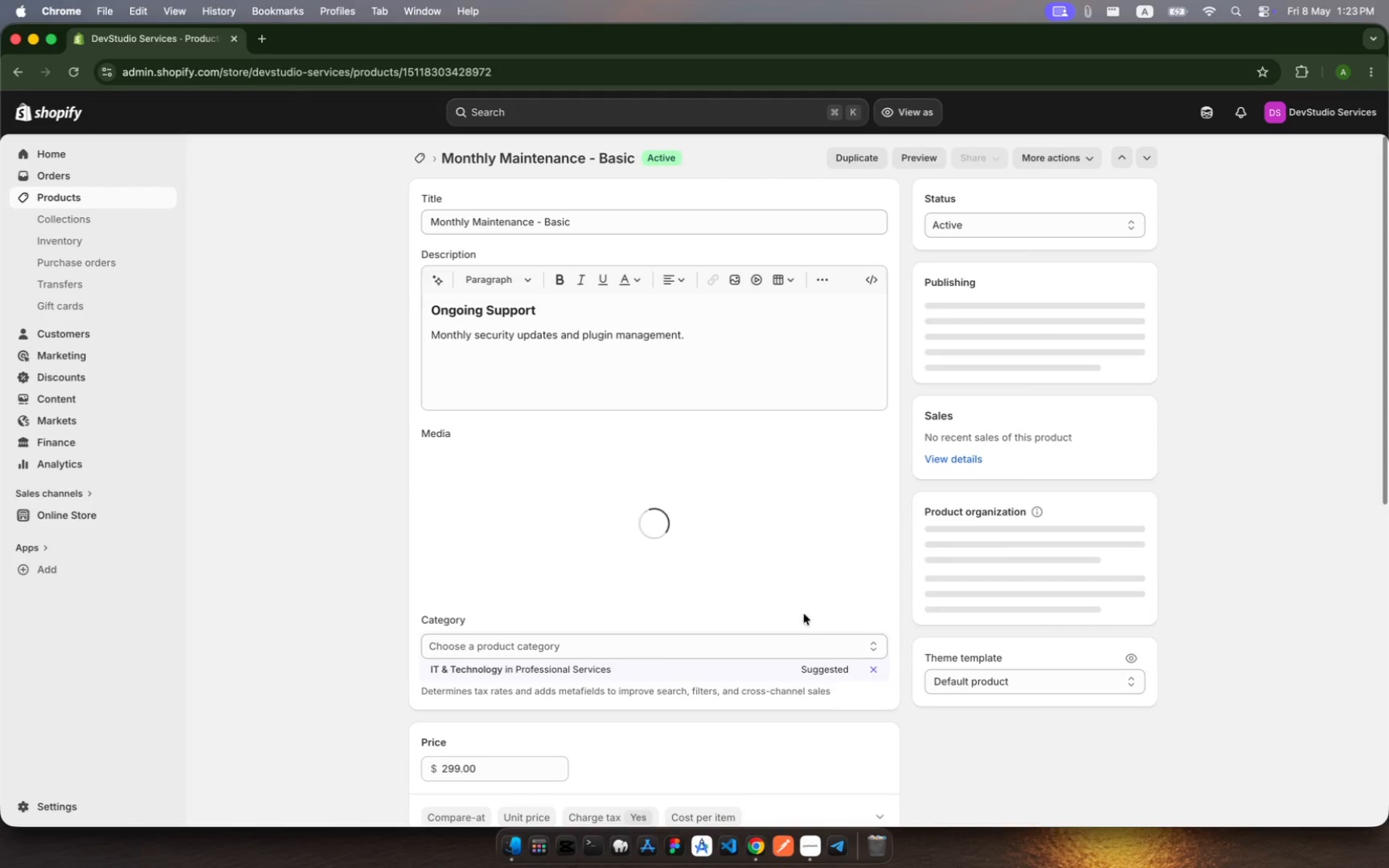 
scroll: coordinate [892, 693], scroll_direction: down, amount: 31.0
 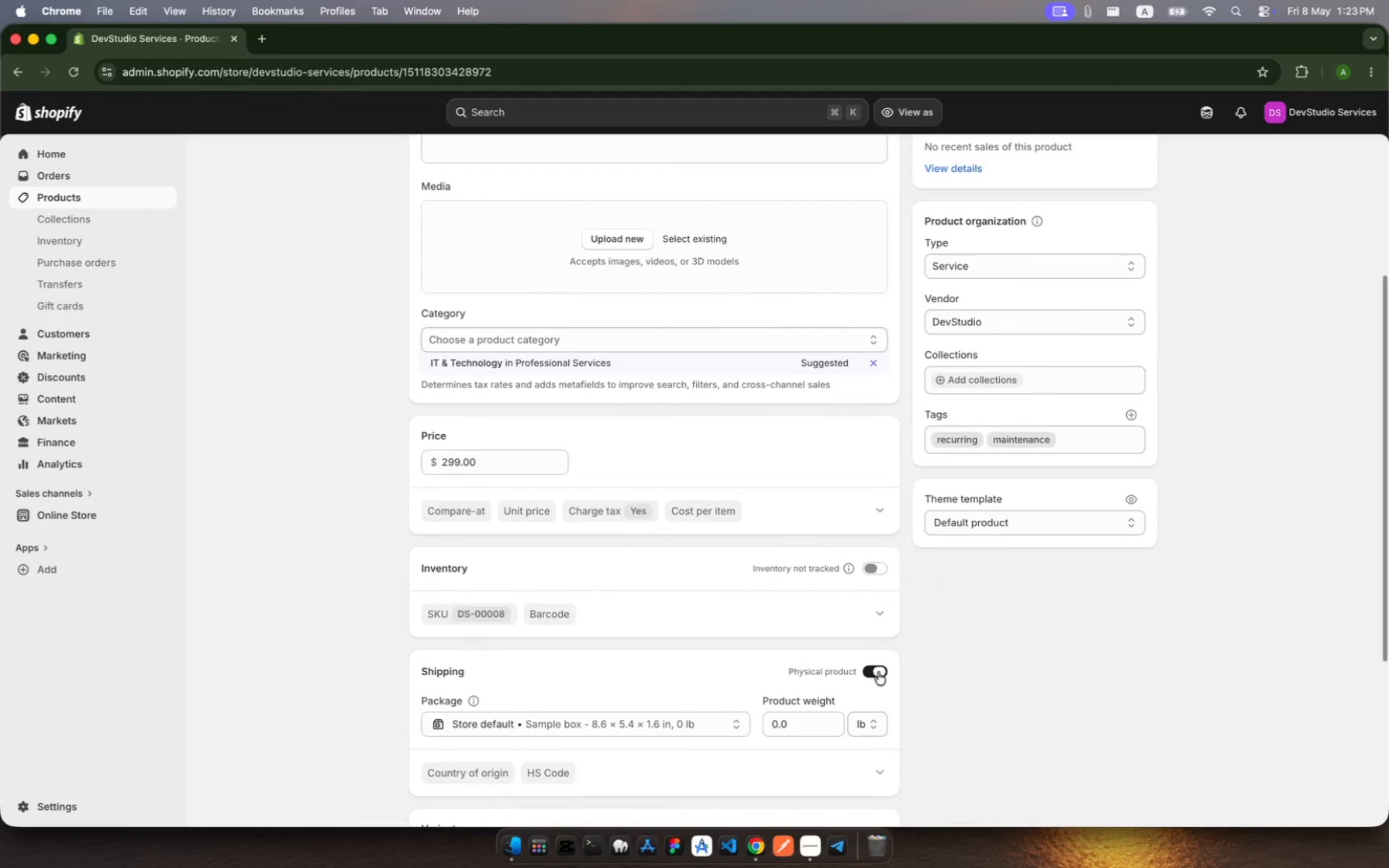 
left_click([879, 672])
 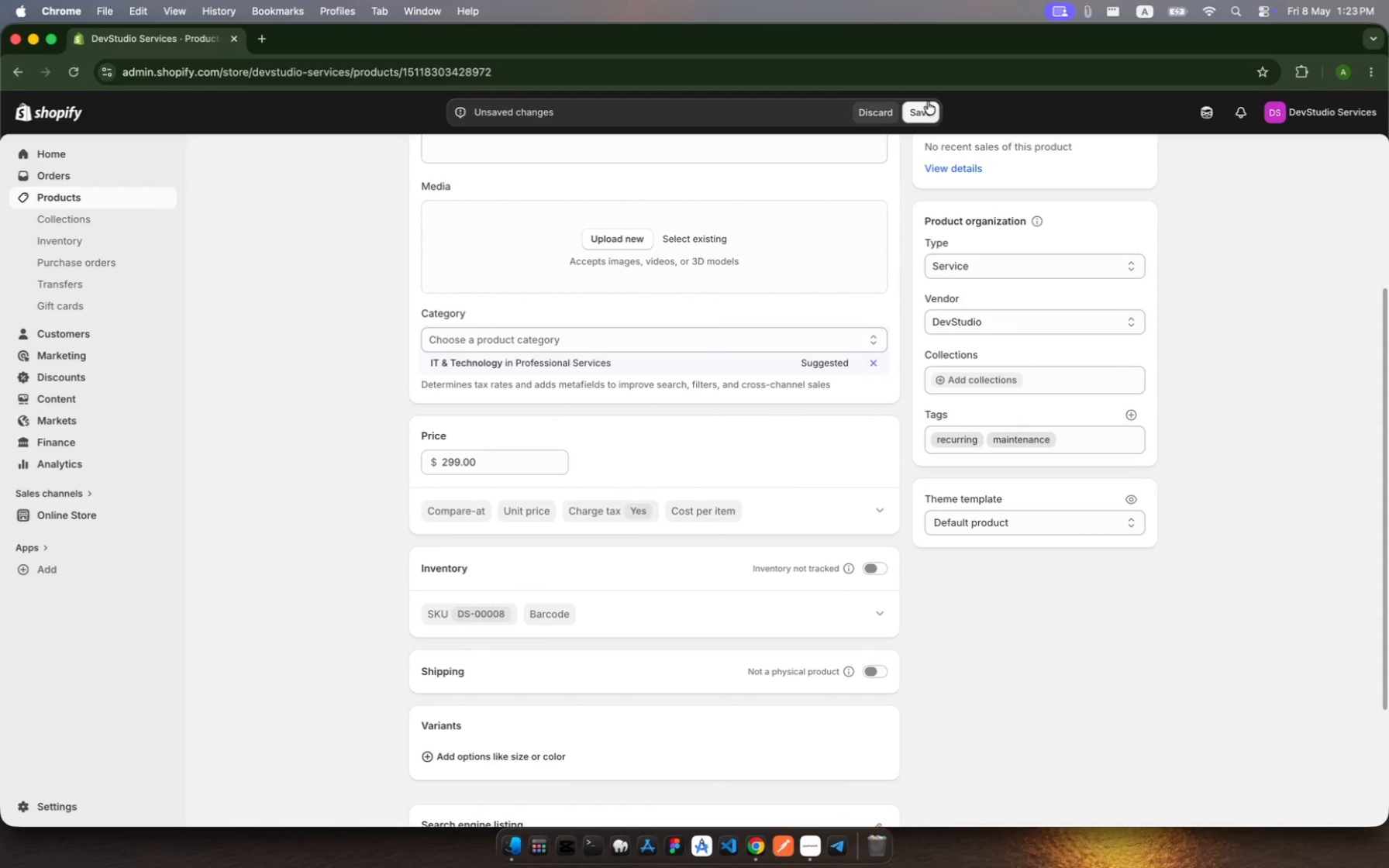 
left_click([925, 109])
 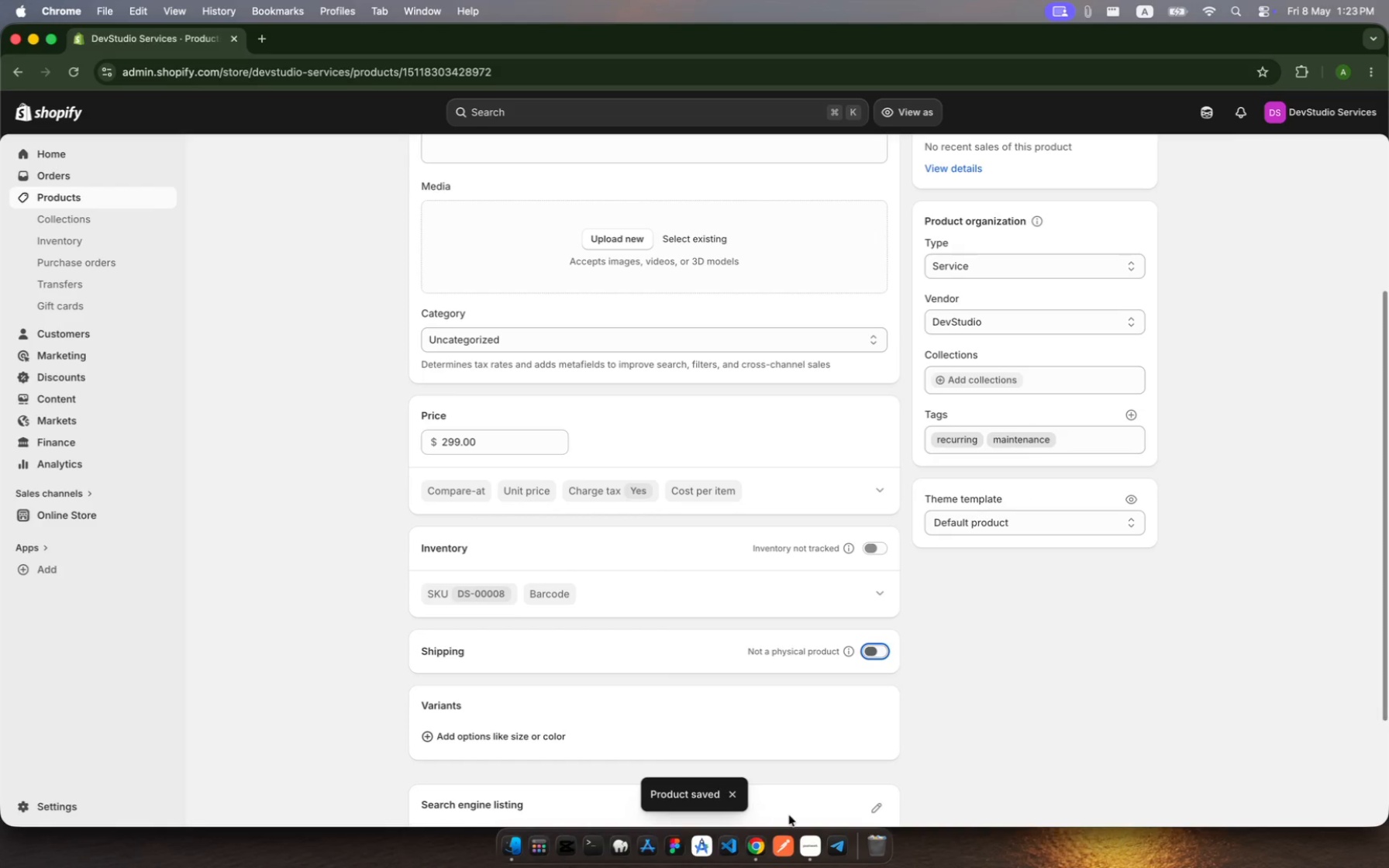 
wait(7.83)
 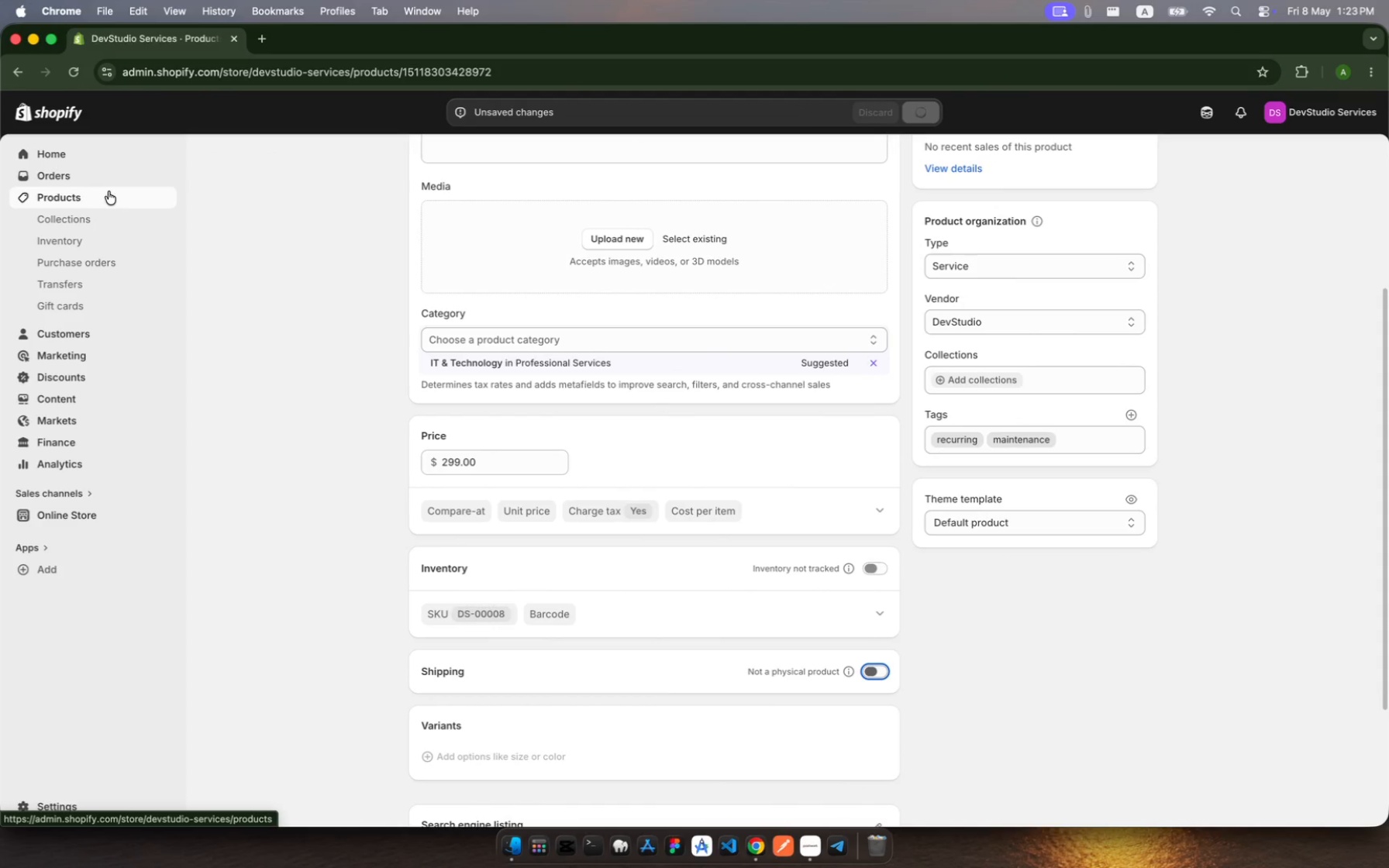 
left_click([141, 197])
 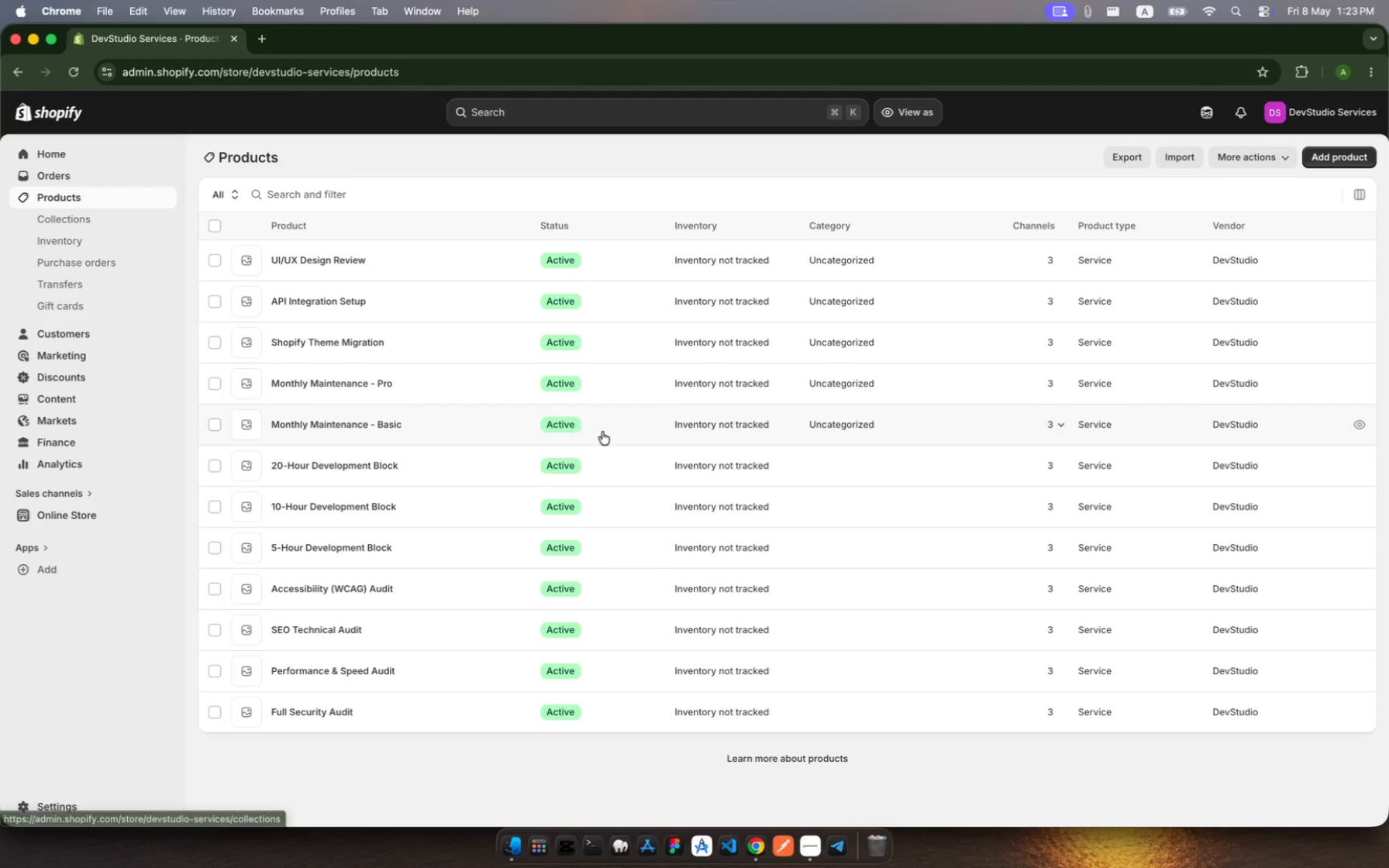 
left_click([682, 472])
 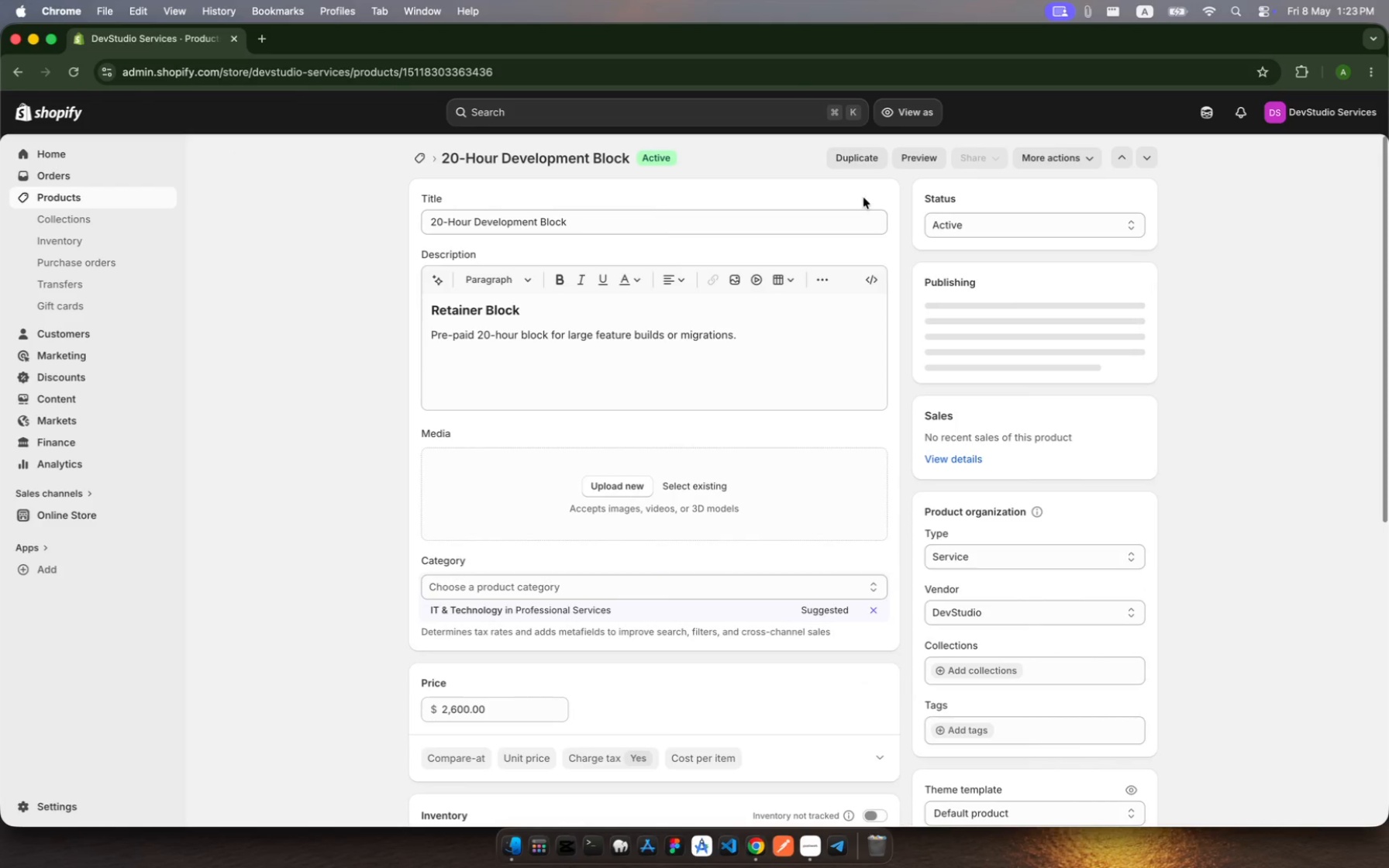 
scroll: coordinate [877, 704], scroll_direction: down, amount: 32.0
 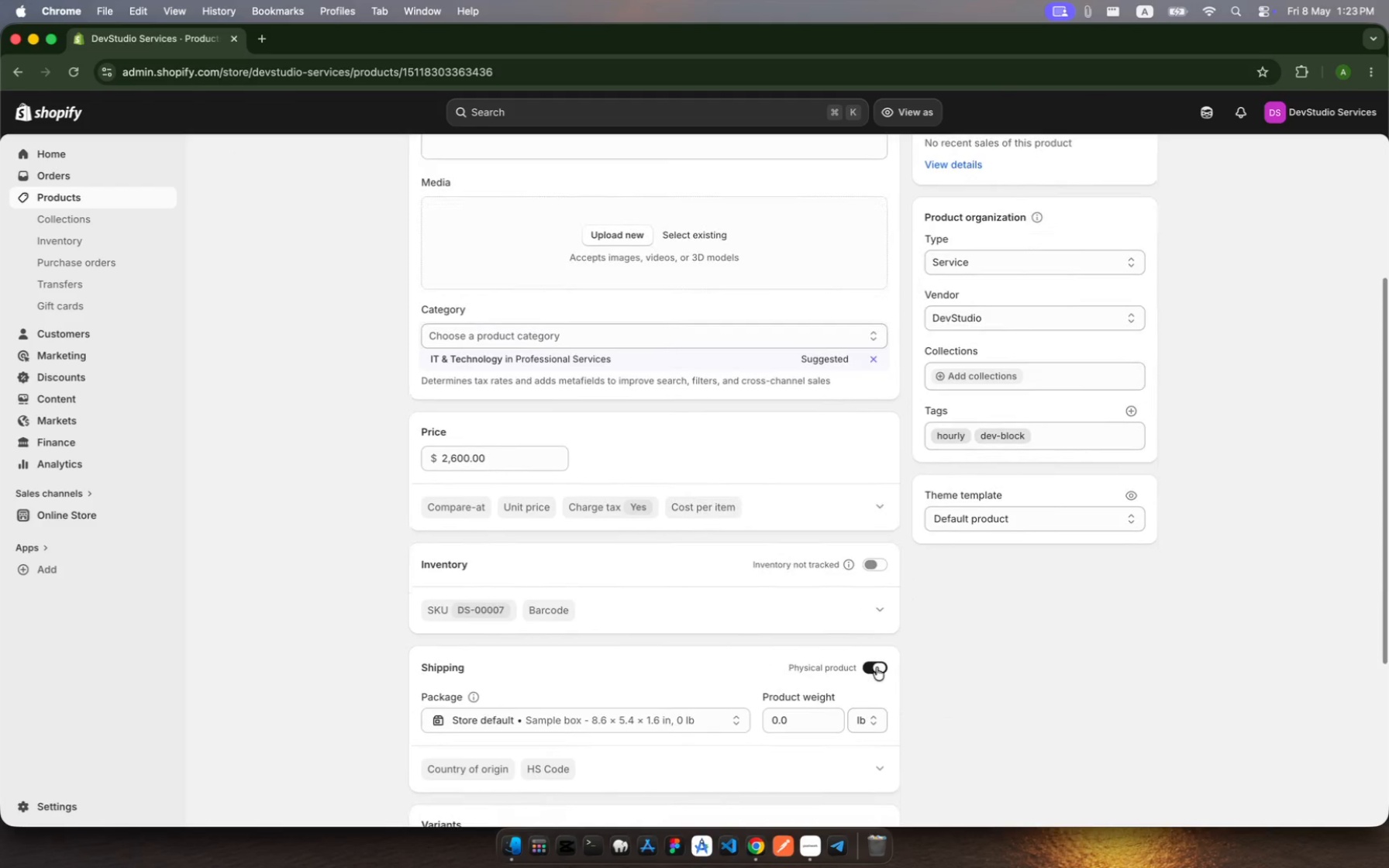 
left_click([877, 667])
 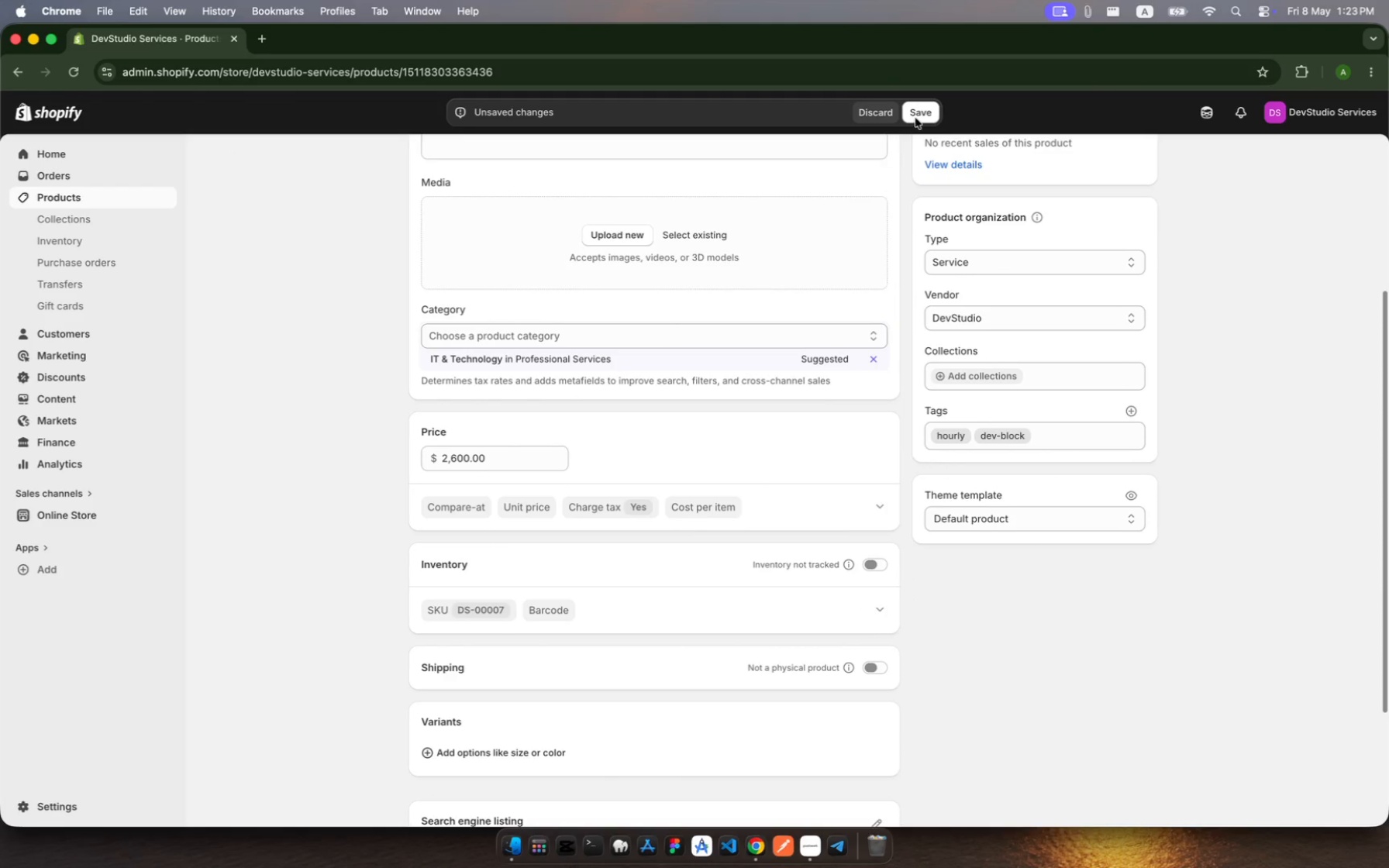 
left_click([929, 108])
 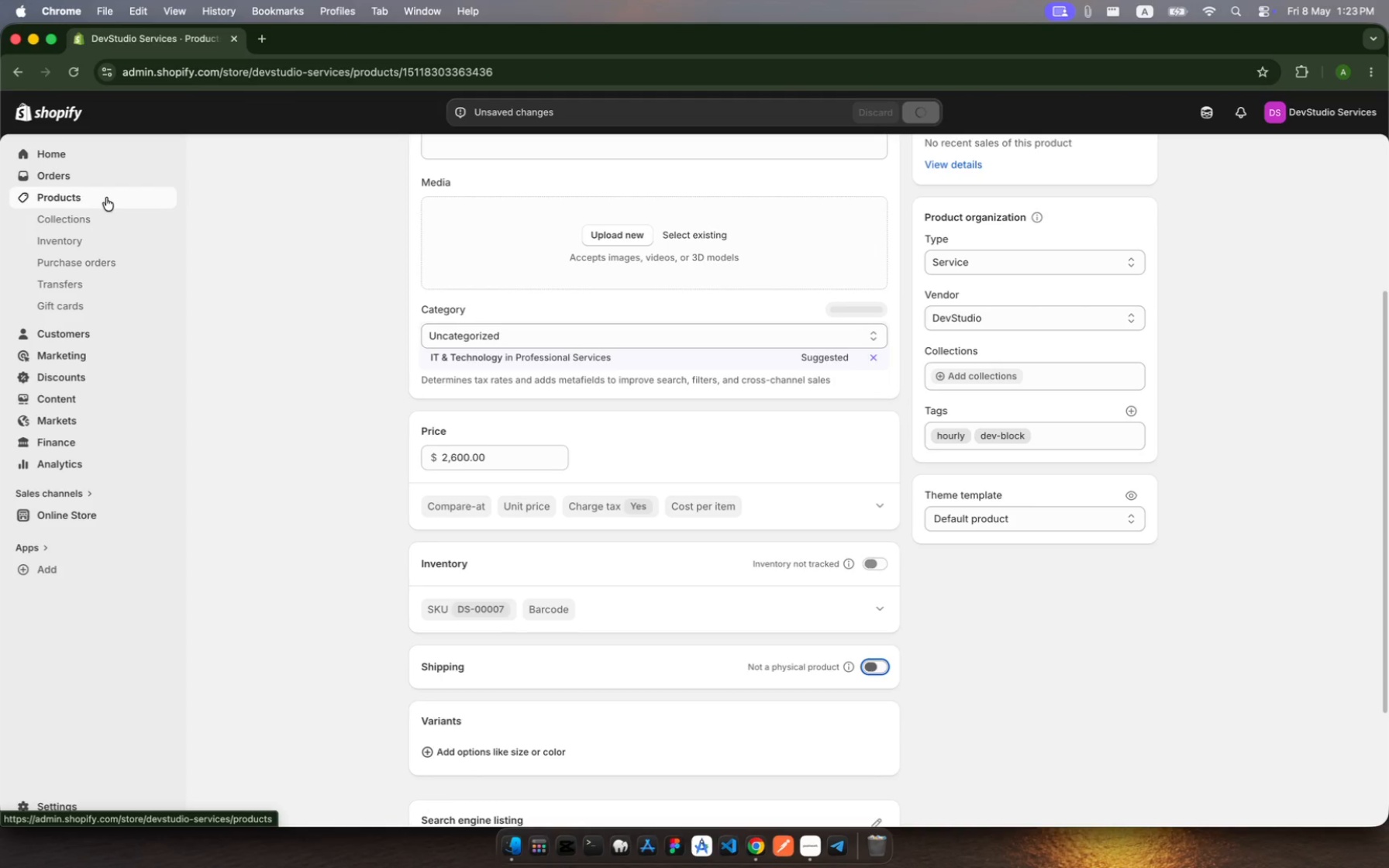 
left_click([106, 198])
 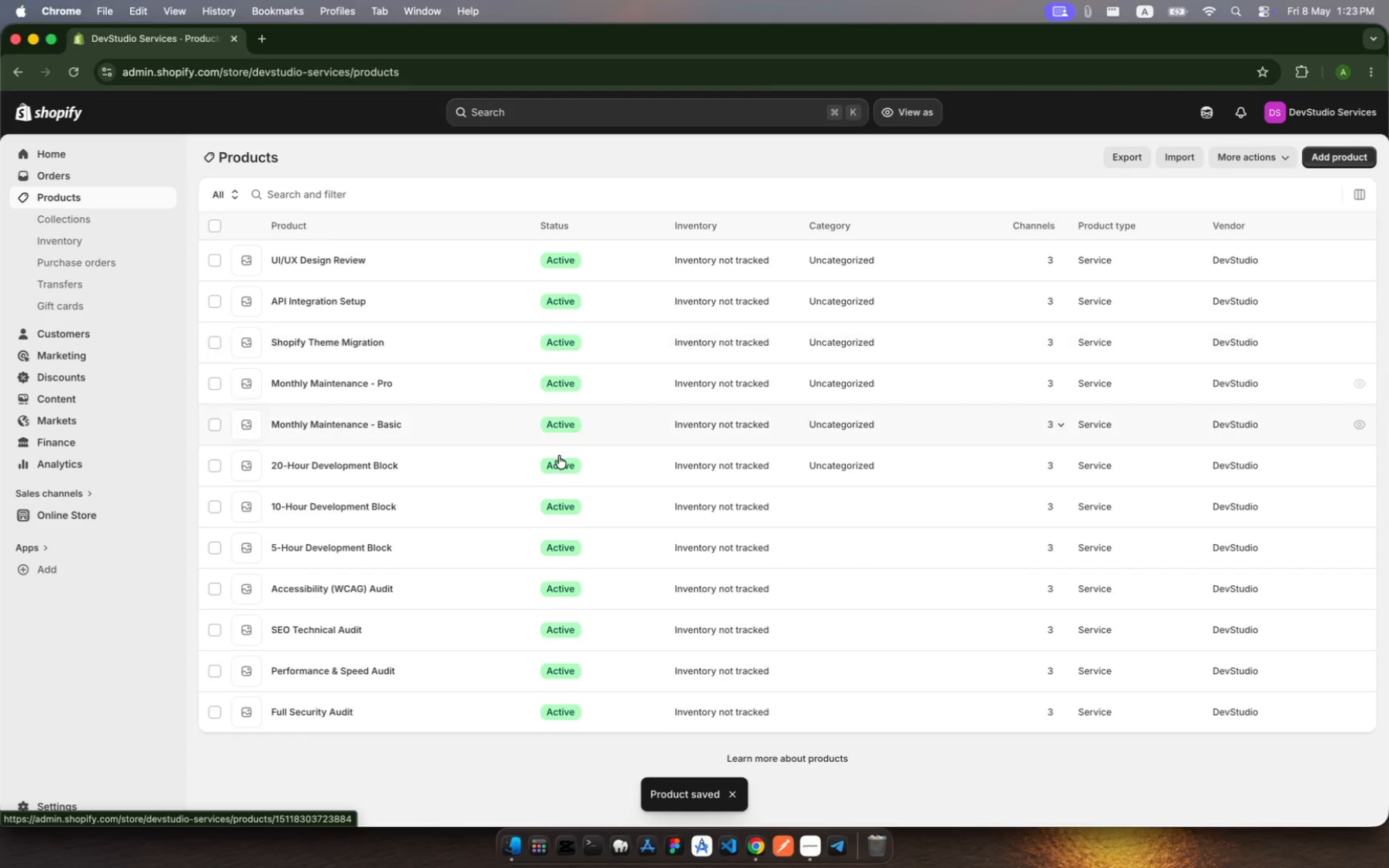 
left_click([673, 530])
 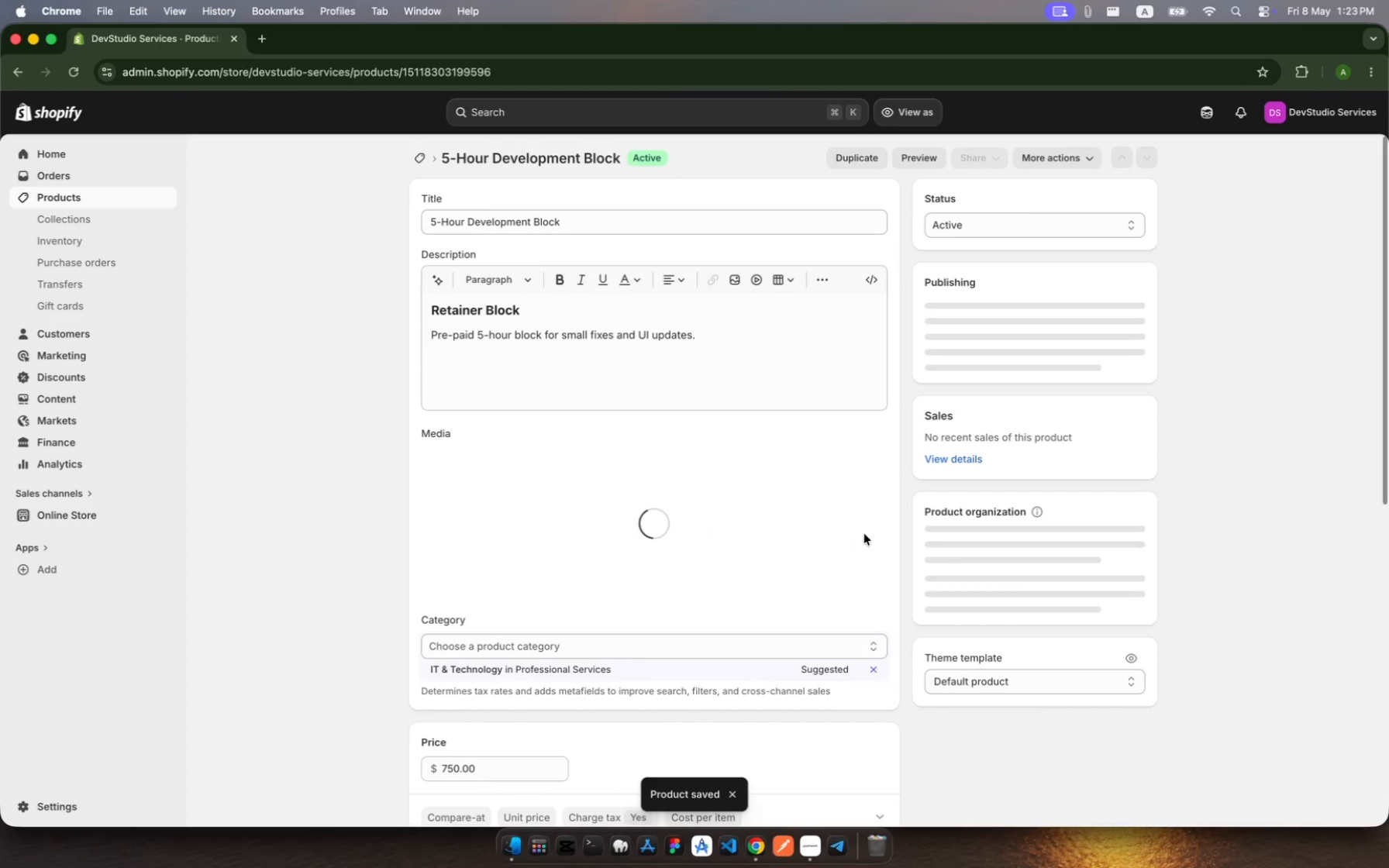 
scroll: coordinate [854, 396], scroll_direction: down, amount: 270.0
 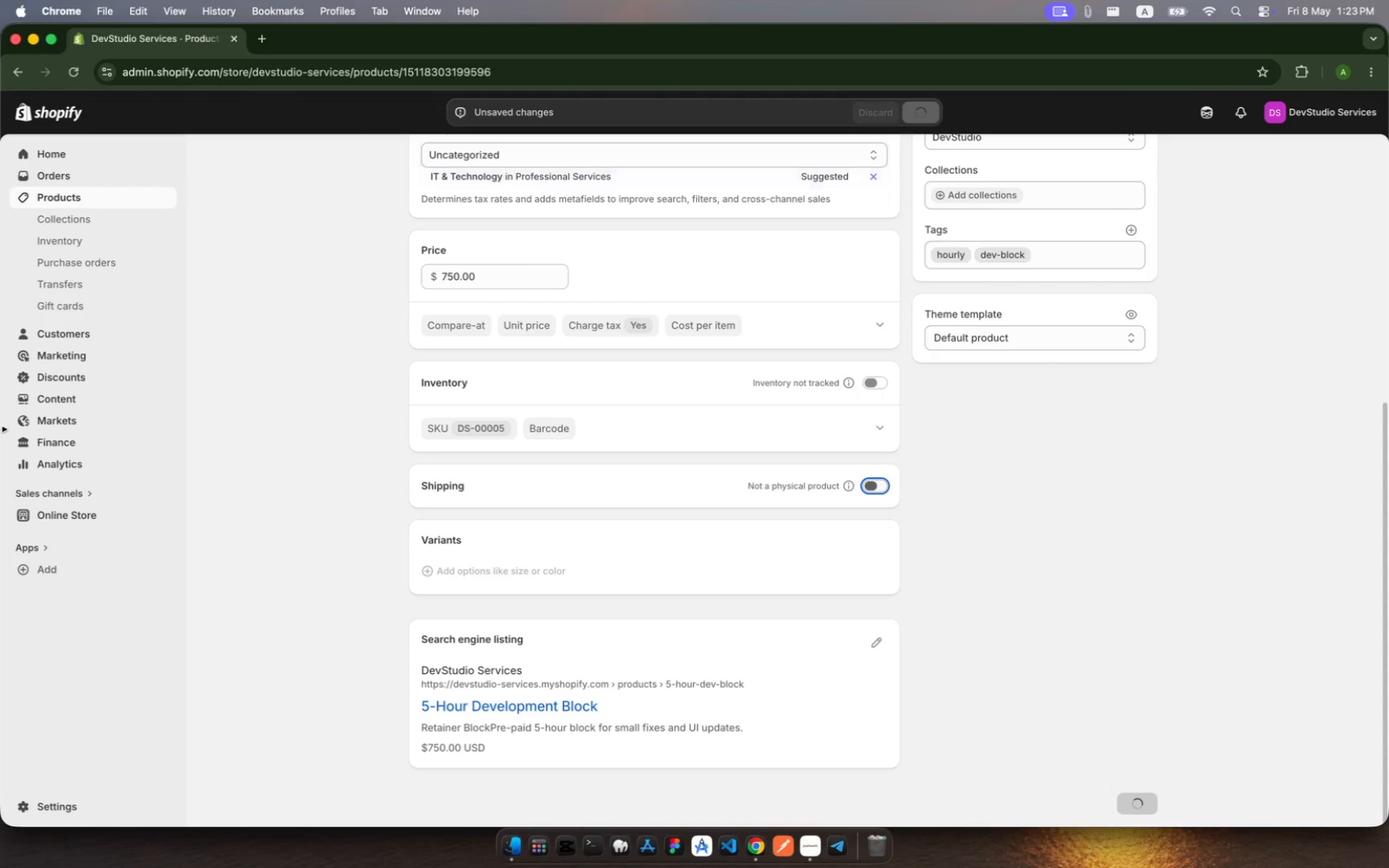 
wait(7.31)
 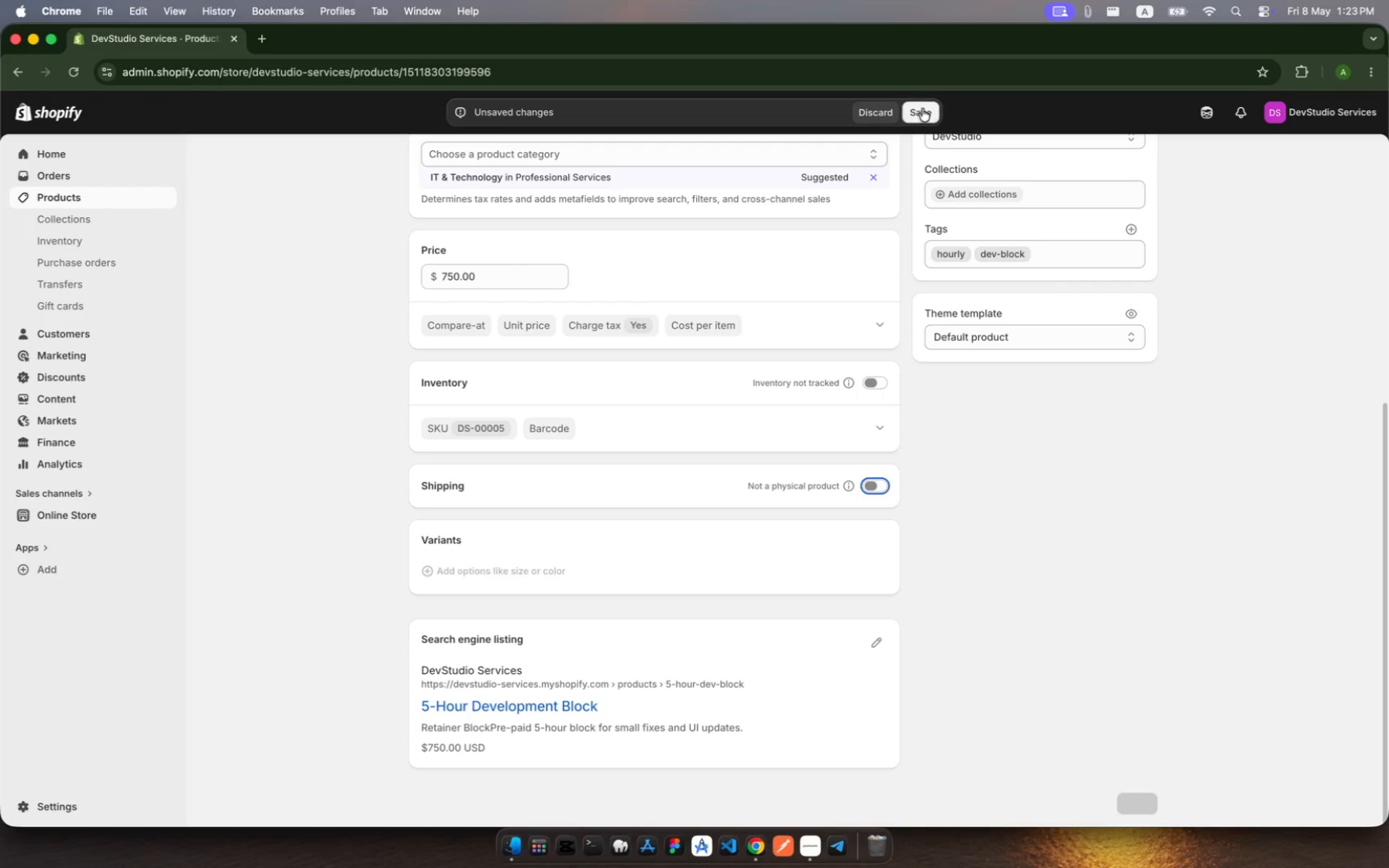 
left_click([116, 214])
 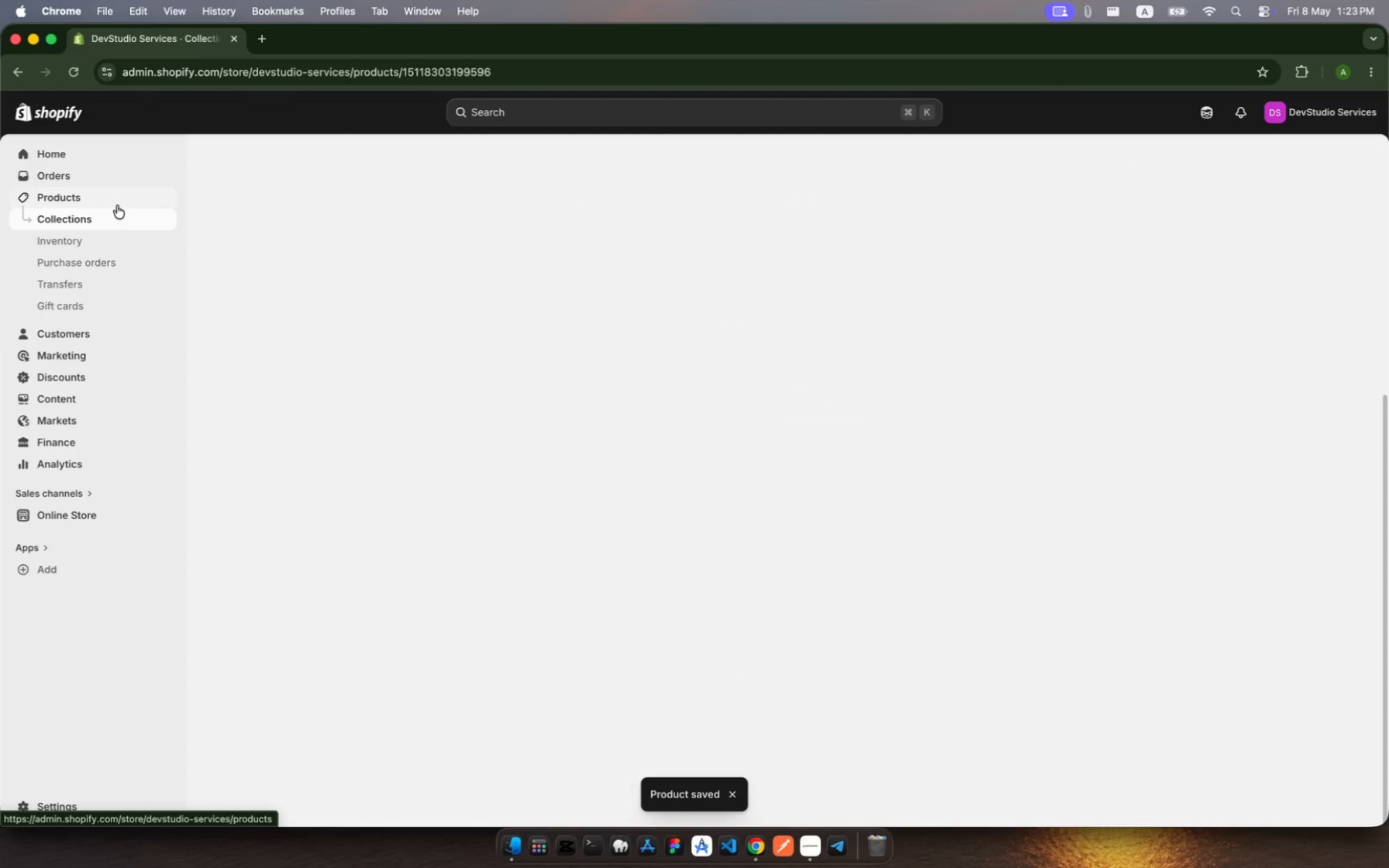 
left_click([117, 205])
 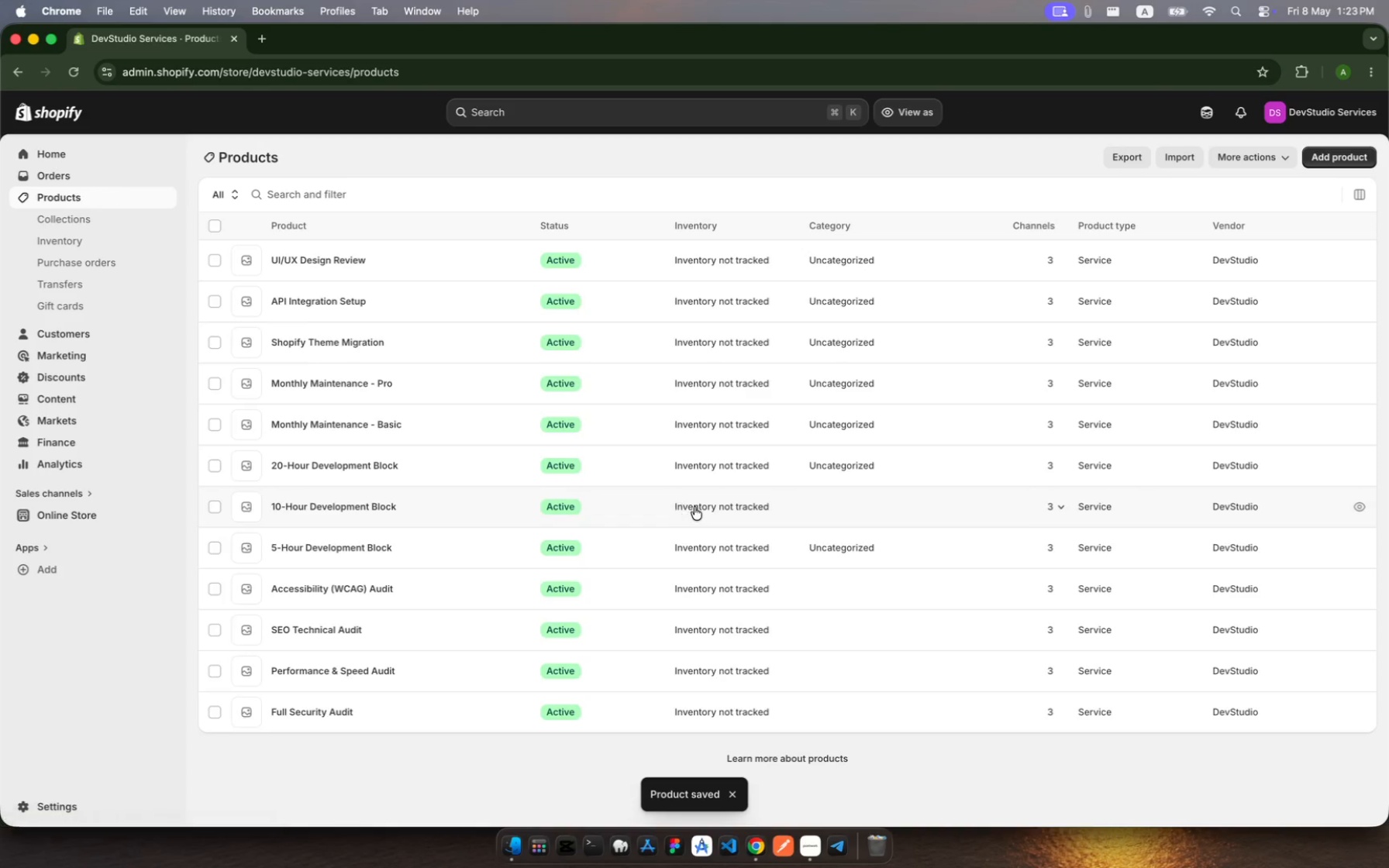 
left_click([784, 508])
 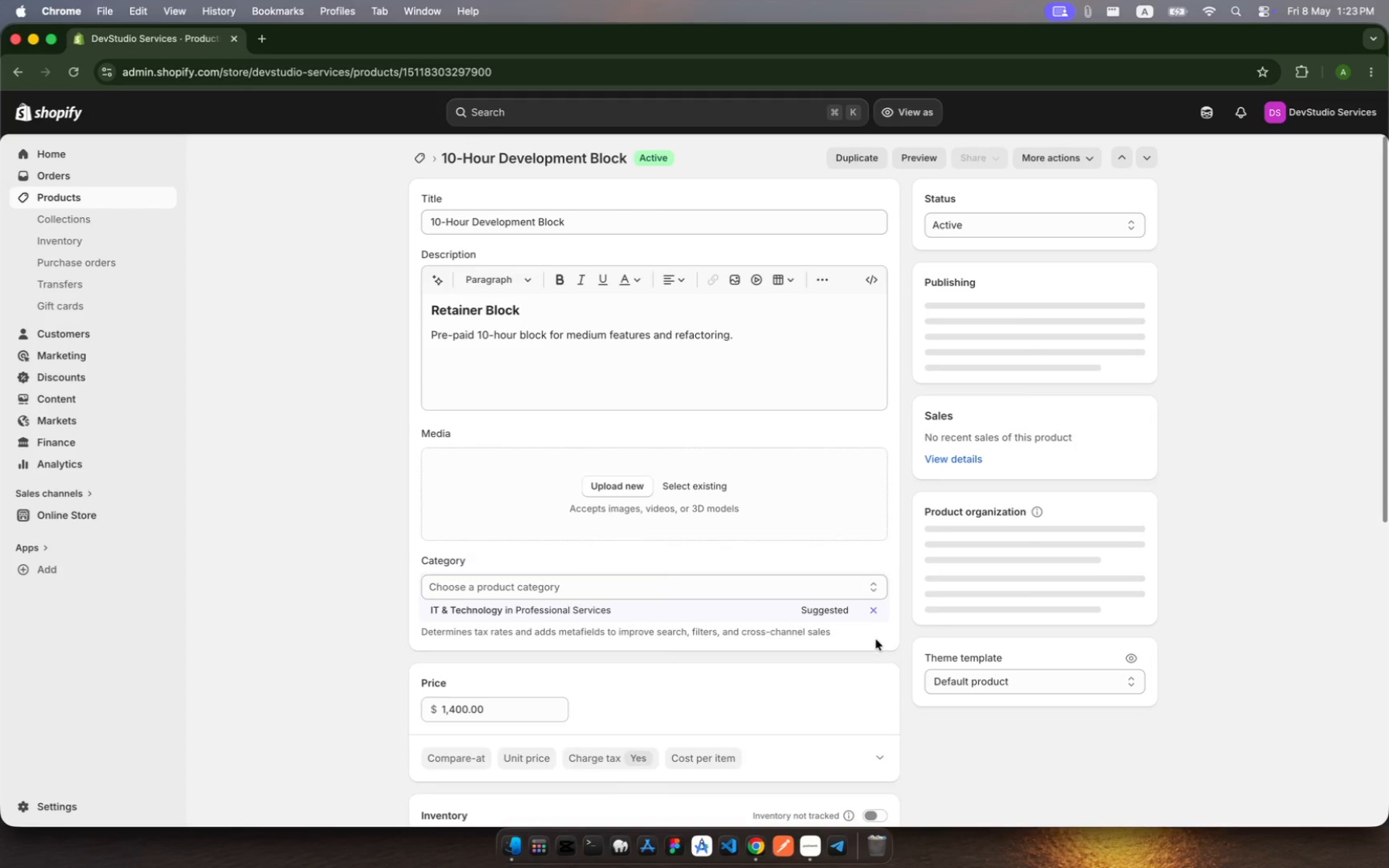 
left_click([870, 393])
 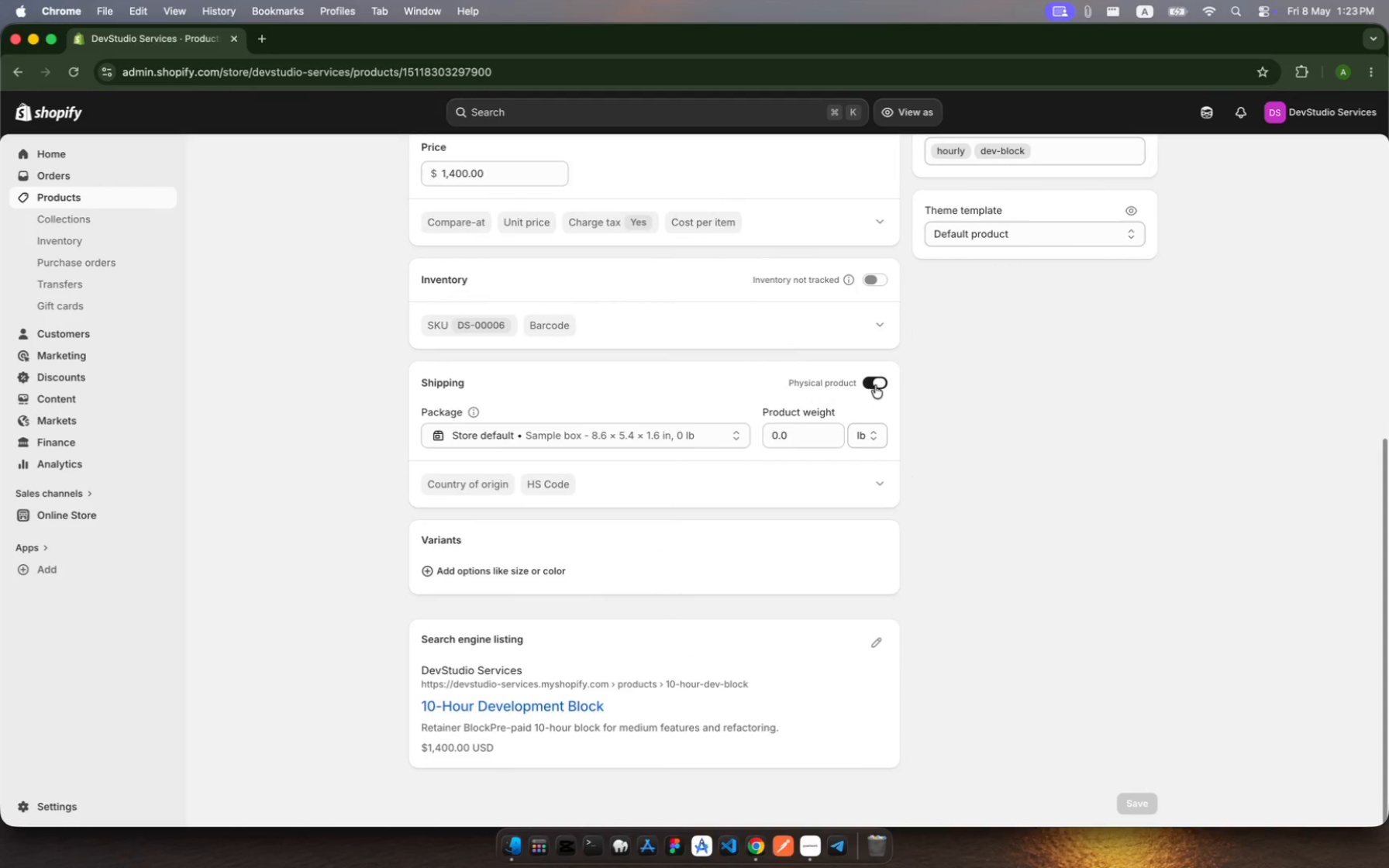 
scroll: coordinate [863, 394], scroll_direction: down, amount: 363.0
 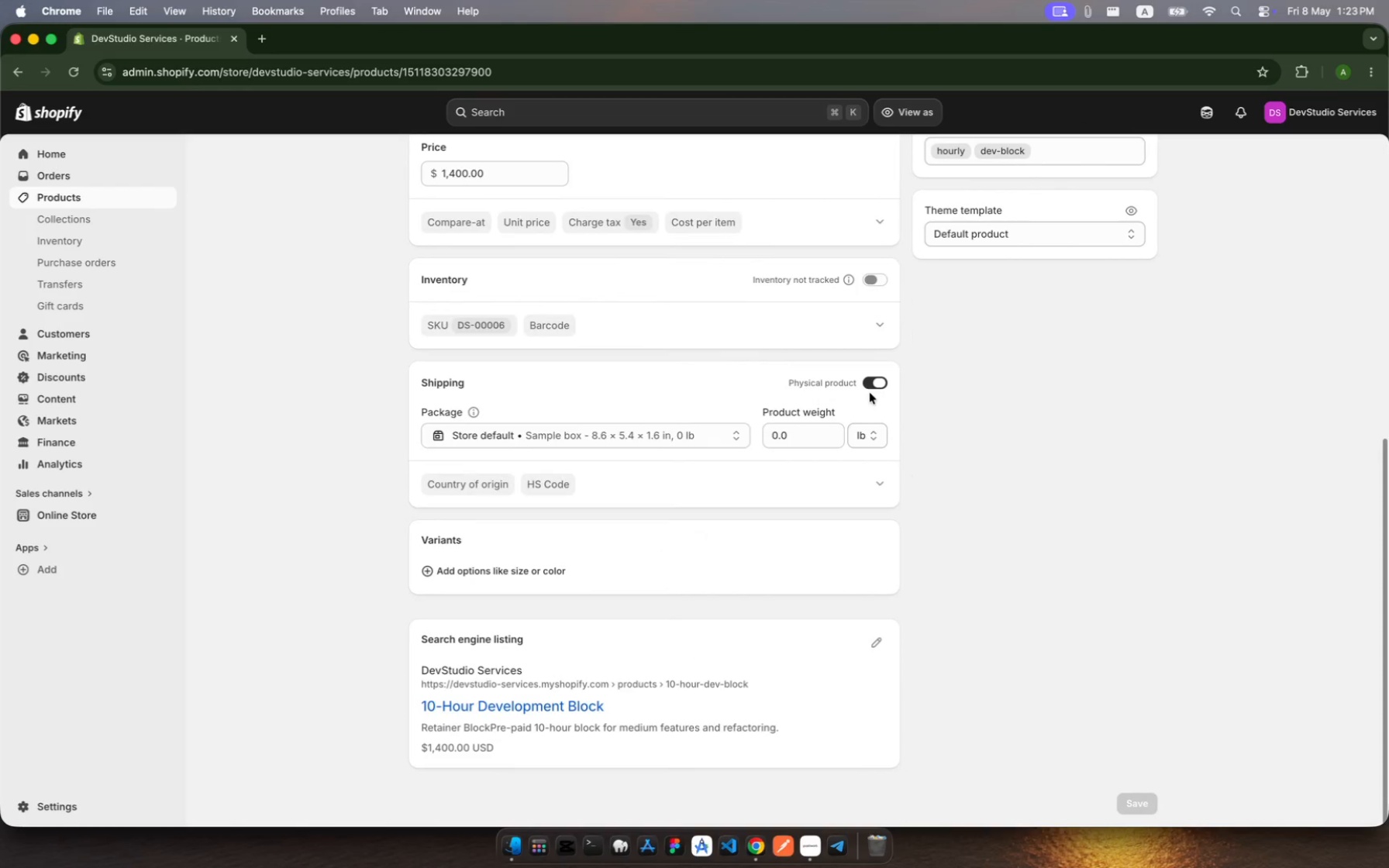 
left_click([875, 385])
 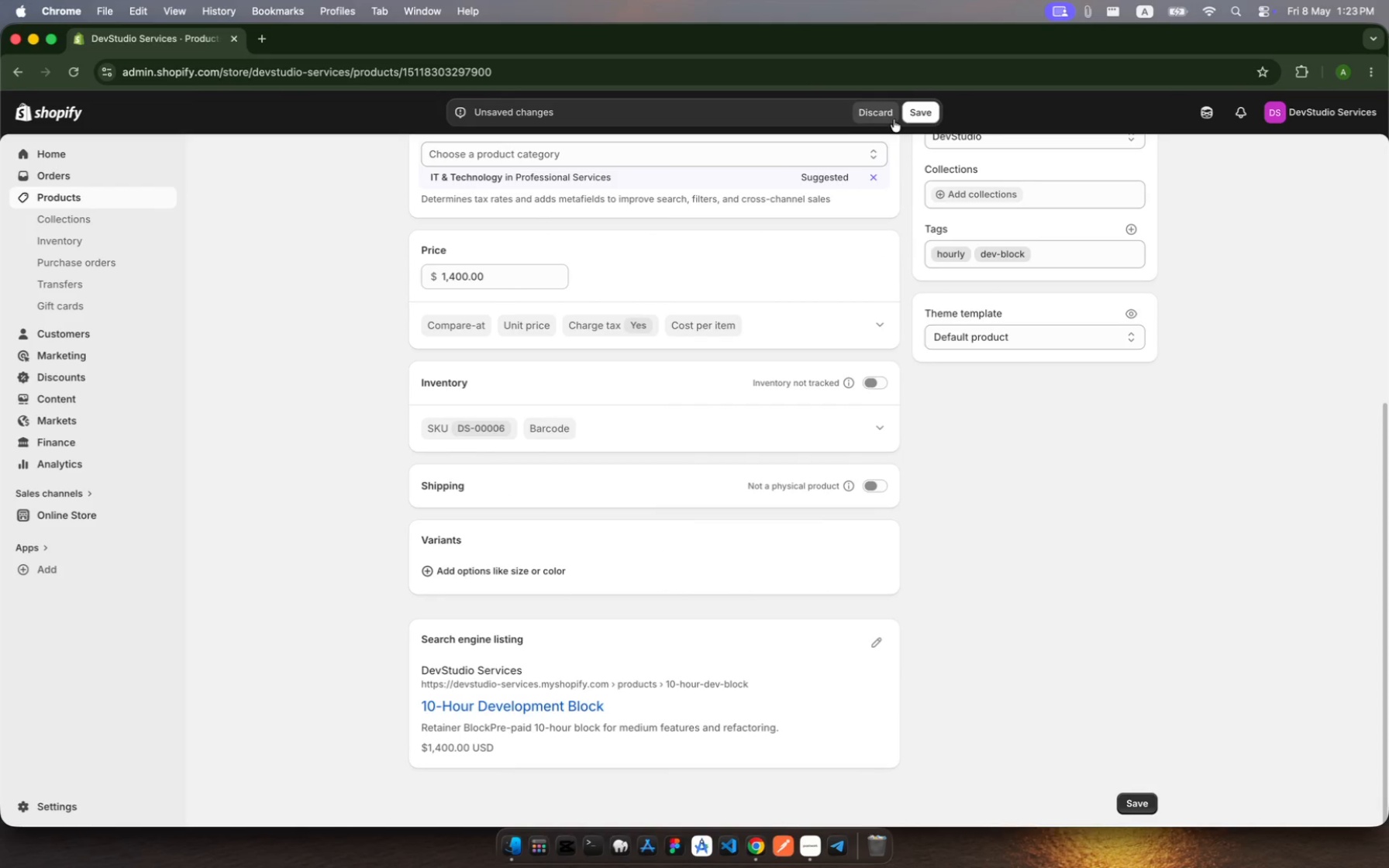 
left_click([929, 114])
 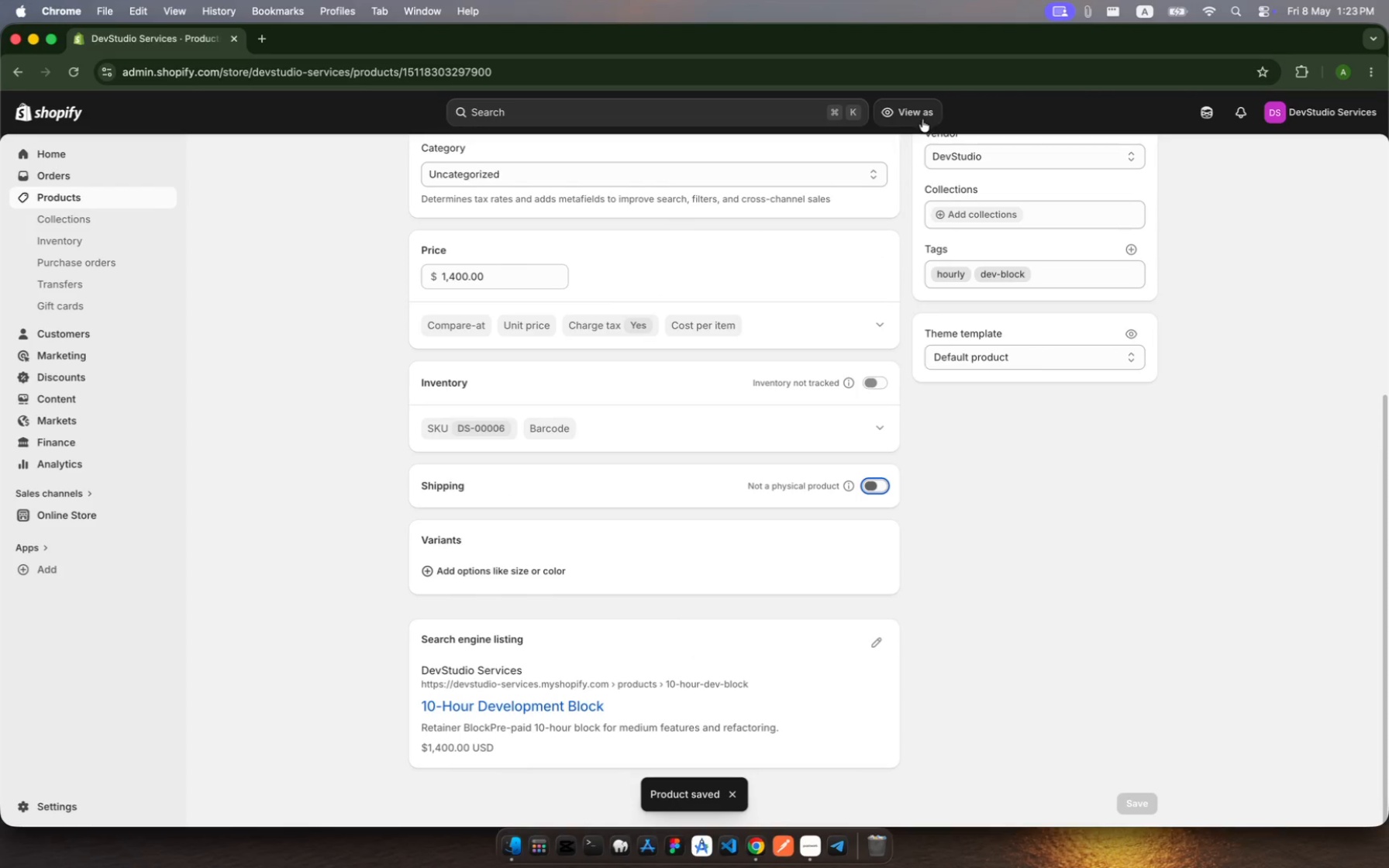 
wait(10.91)
 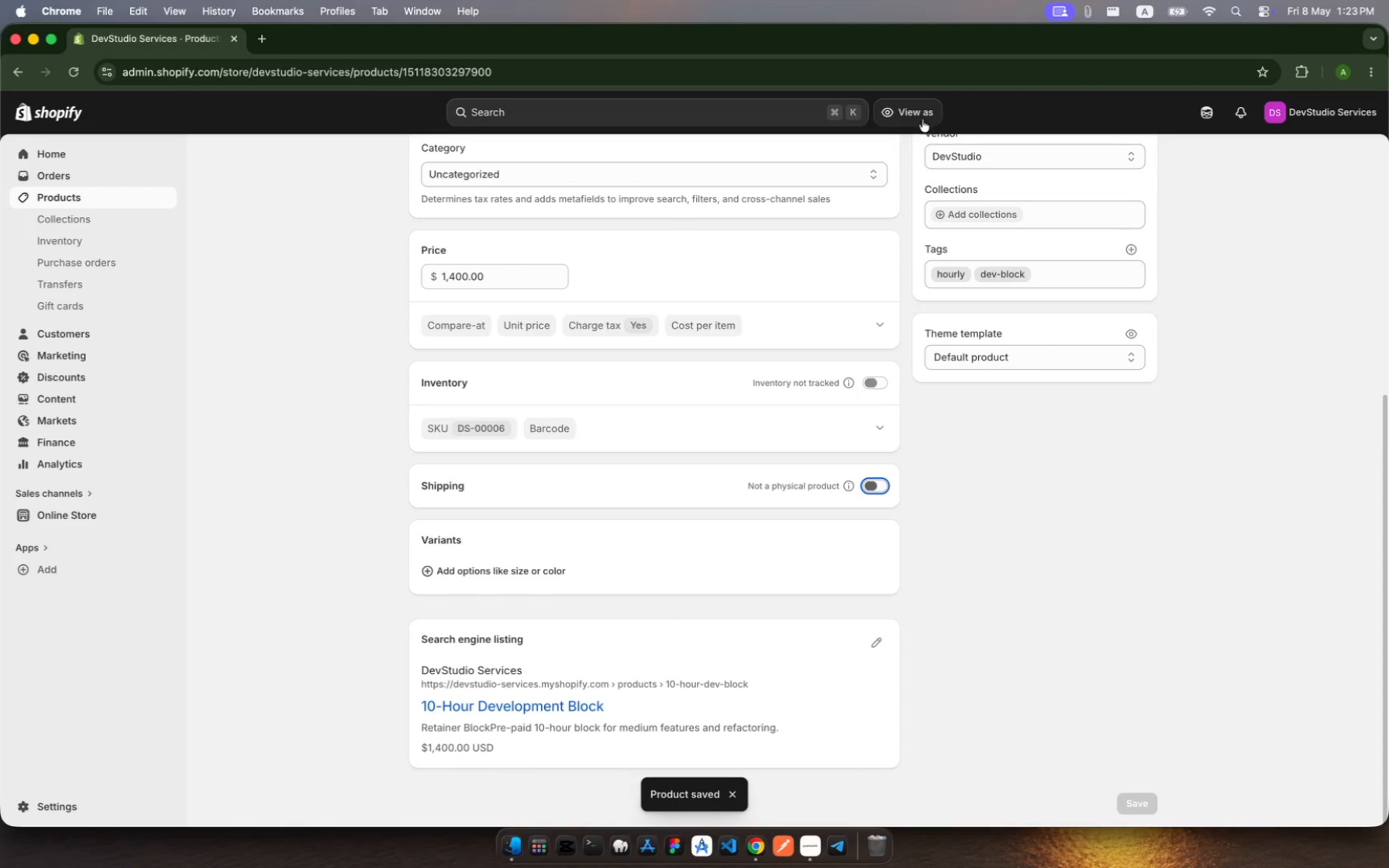 
left_click([55, 195])
 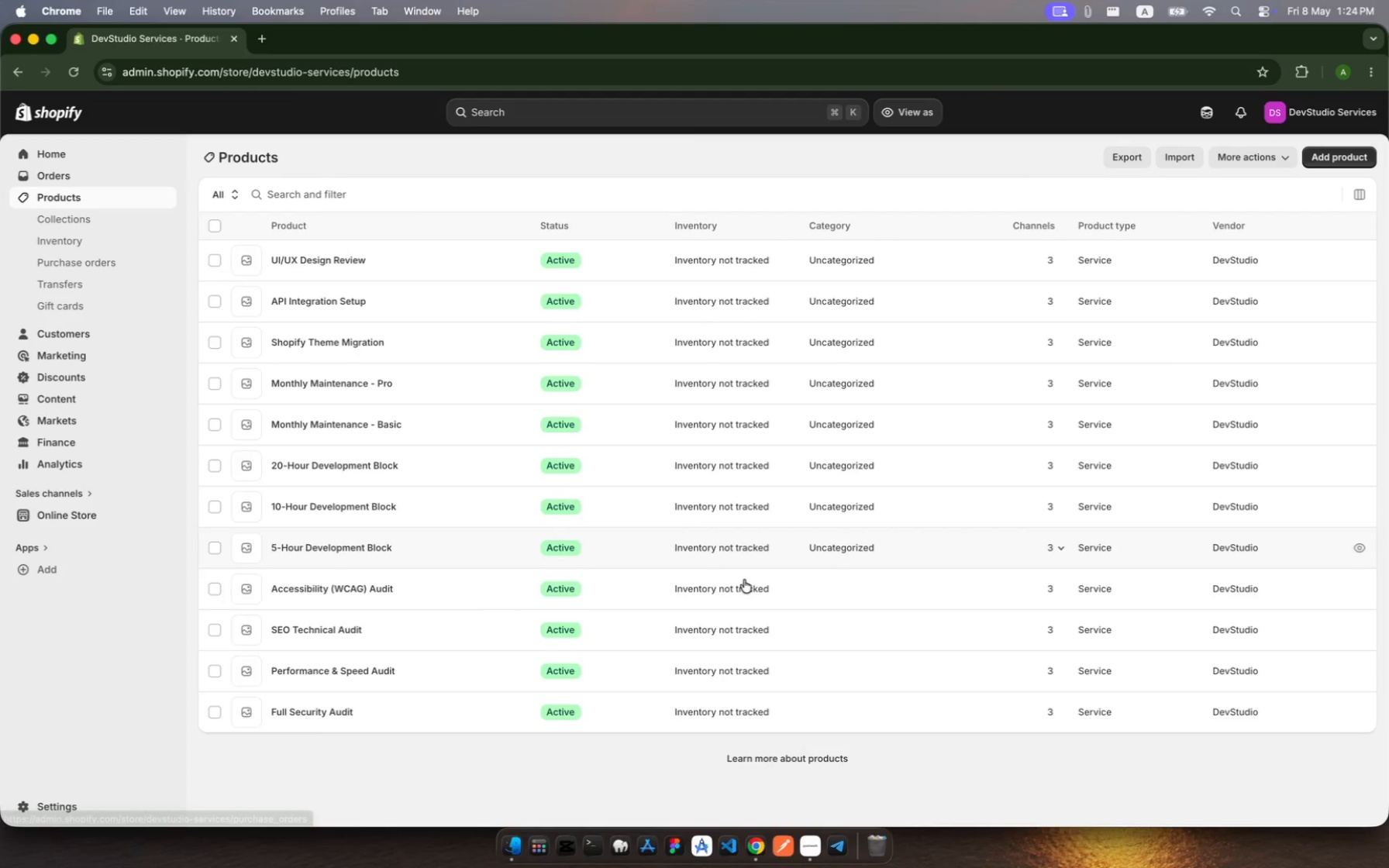 
left_click([770, 581])
 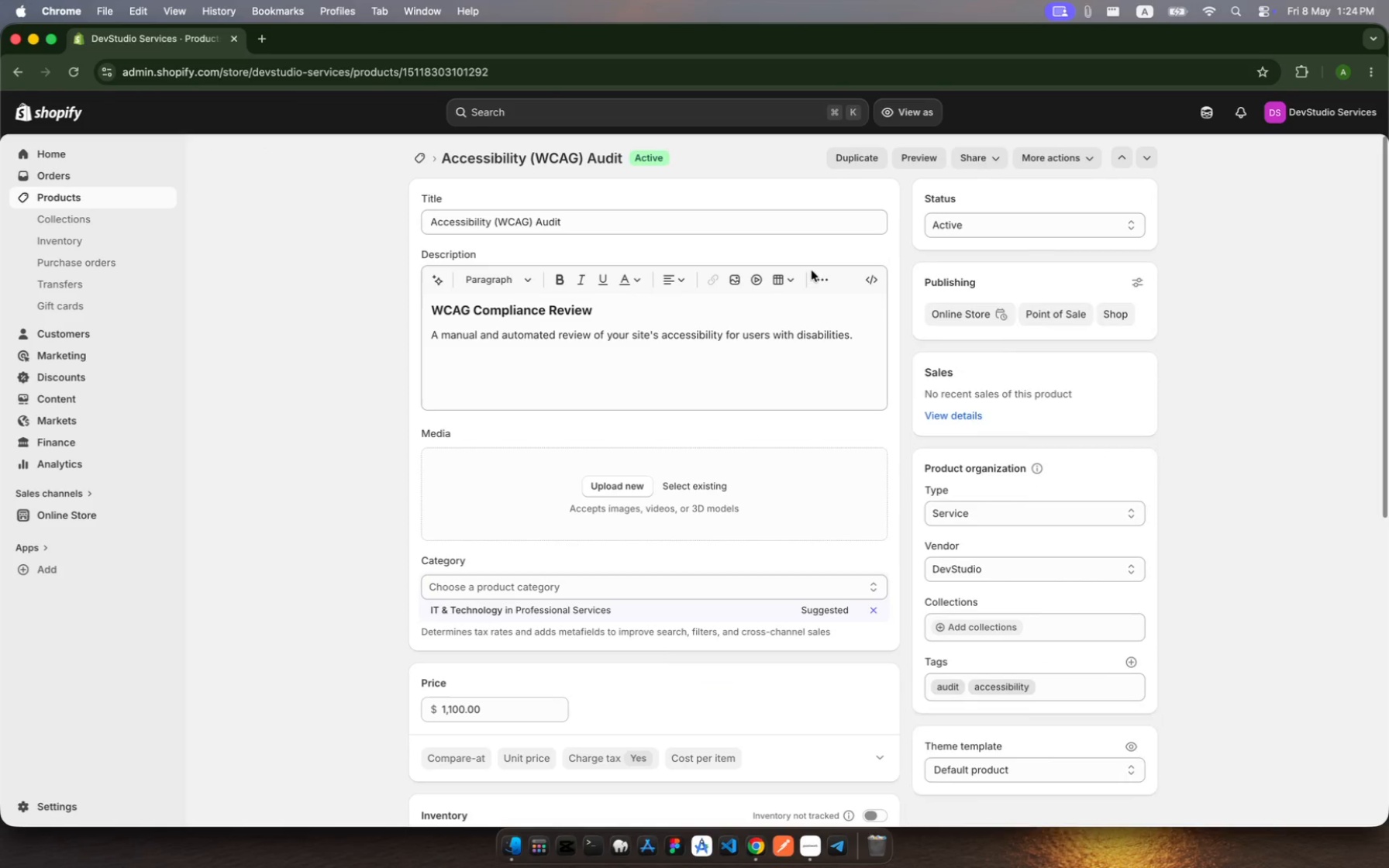 
scroll: coordinate [857, 443], scroll_direction: down, amount: 418.0
 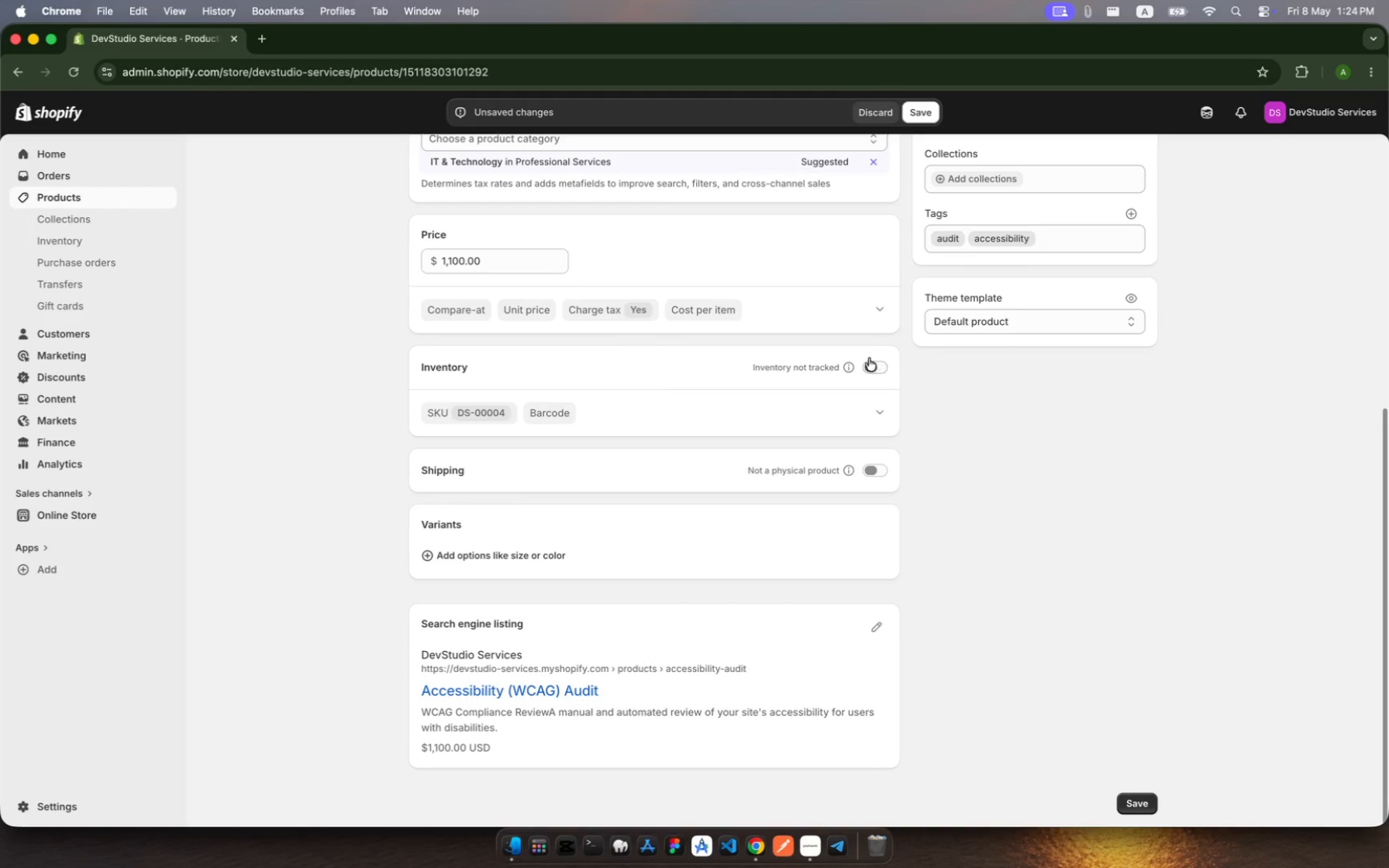 
mouse_move([902, 133])
 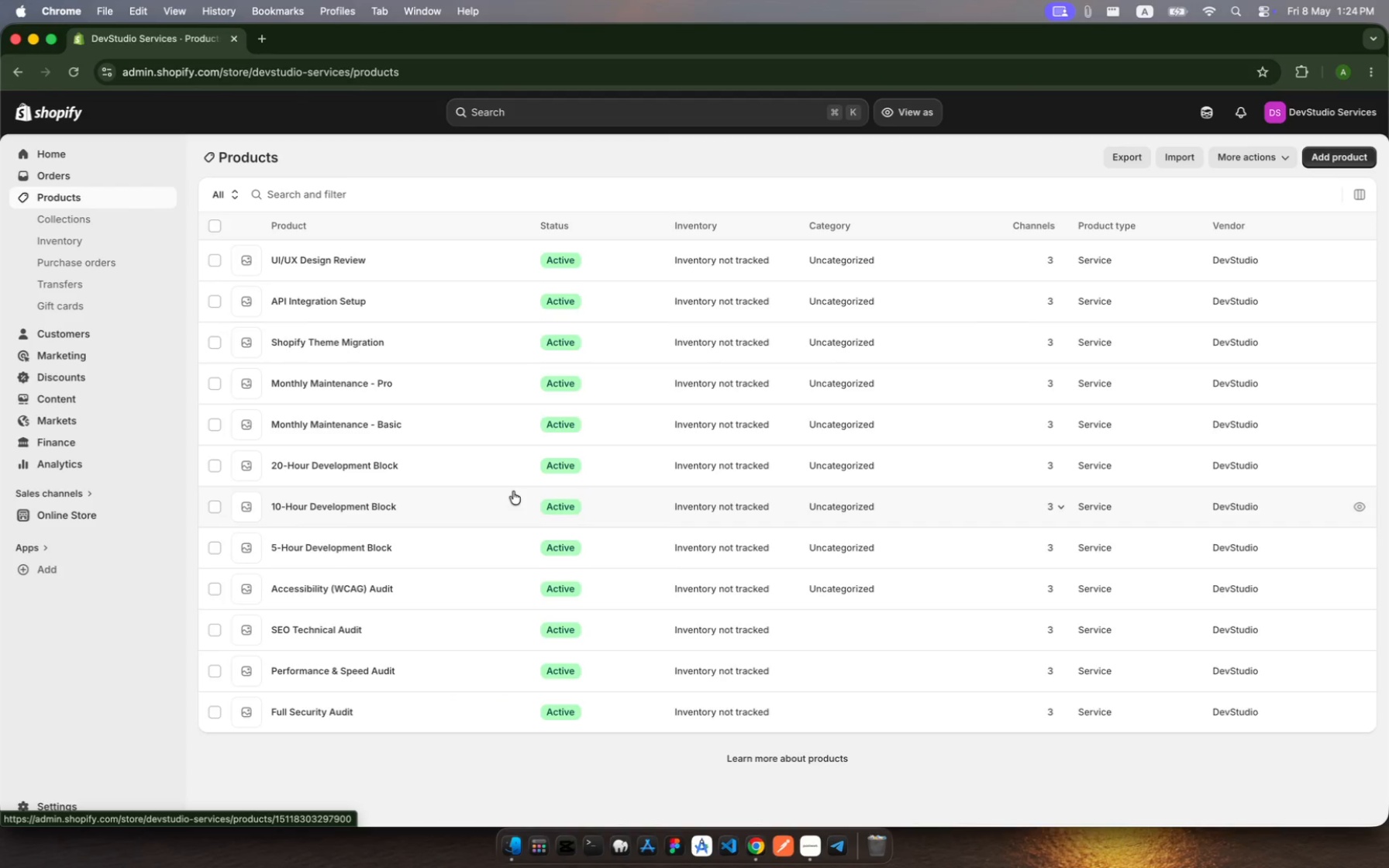 
wait(9.91)
 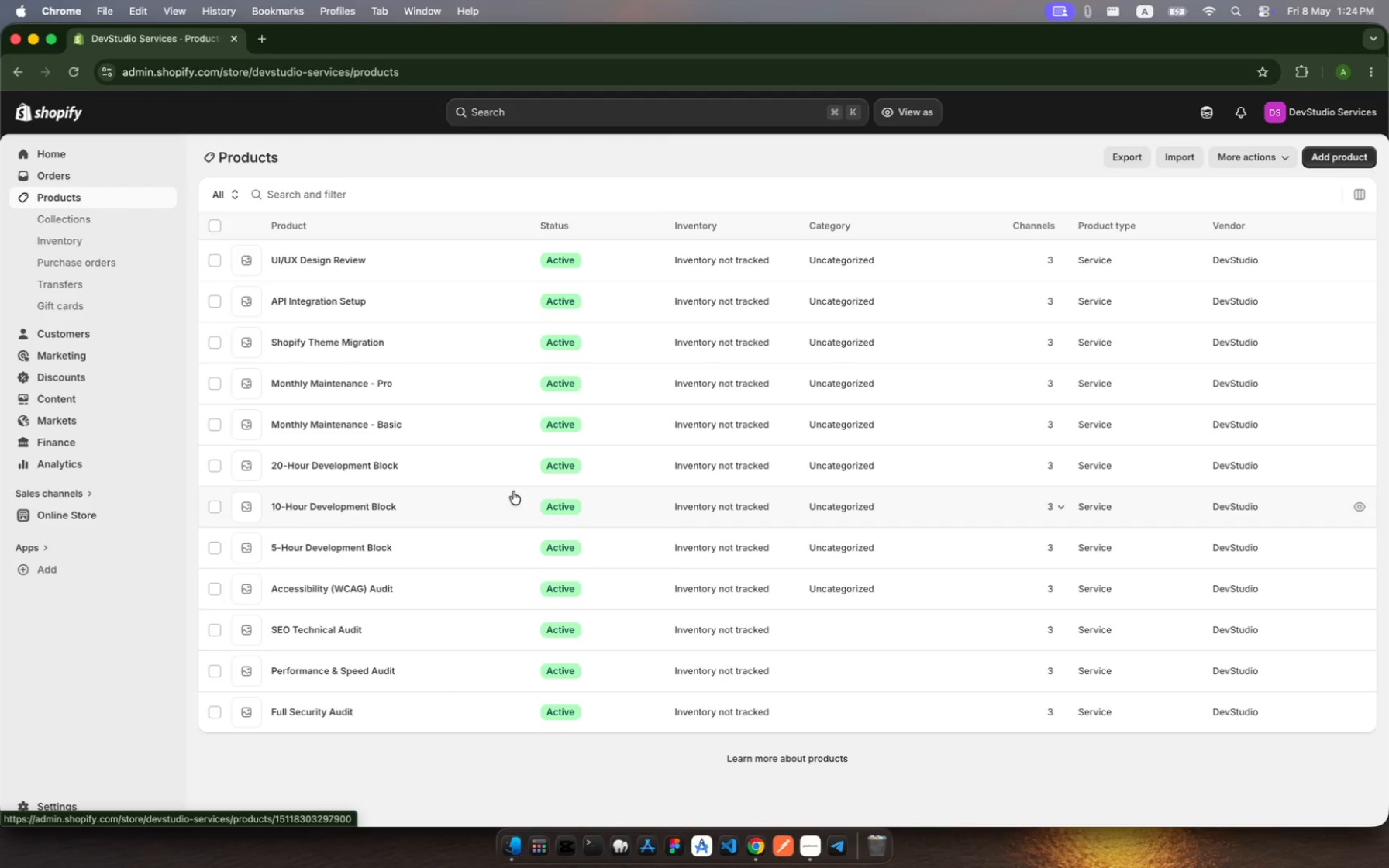 
scroll: coordinate [876, 612], scroll_direction: down, amount: 26.0
 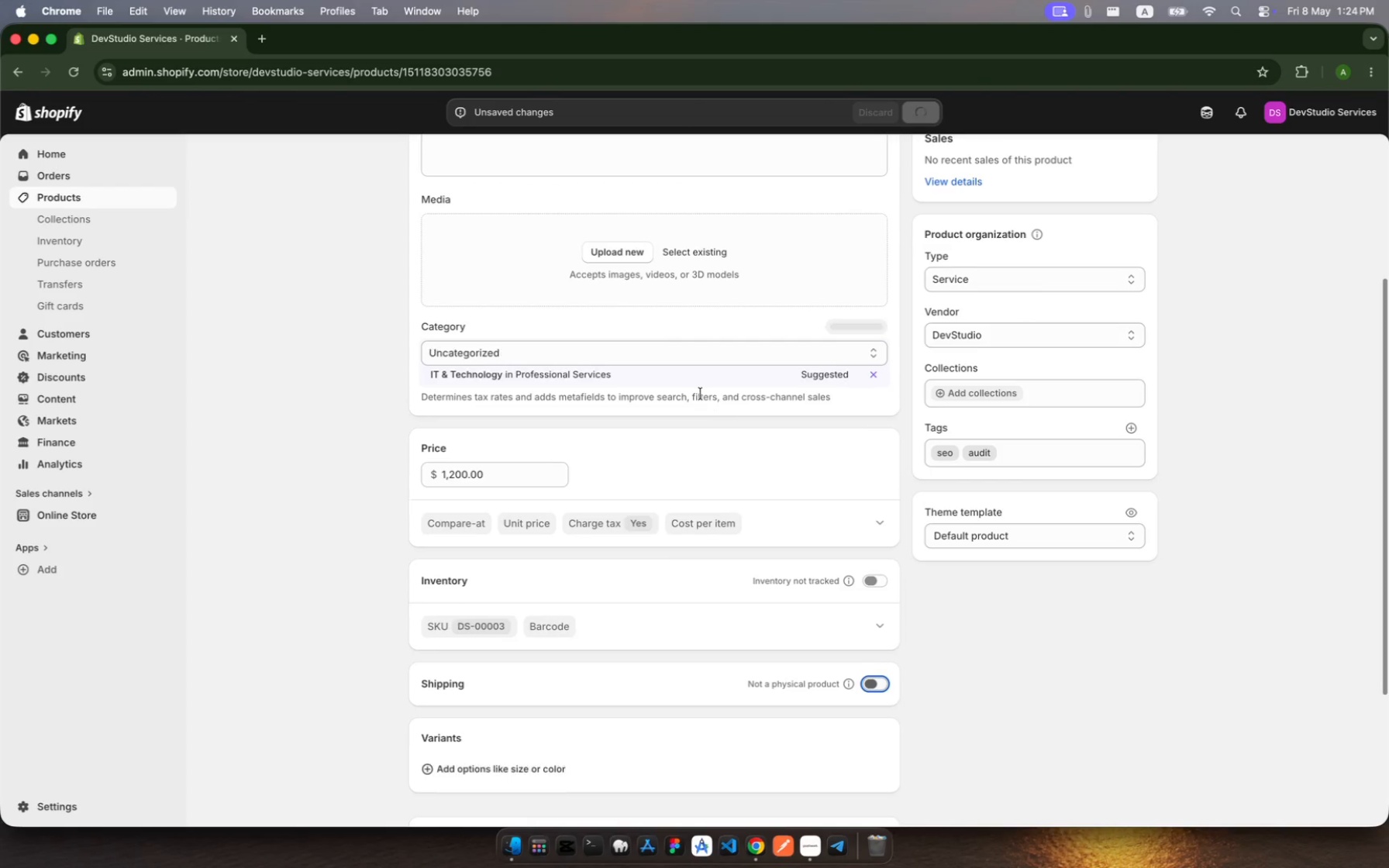 
wait(13.49)
 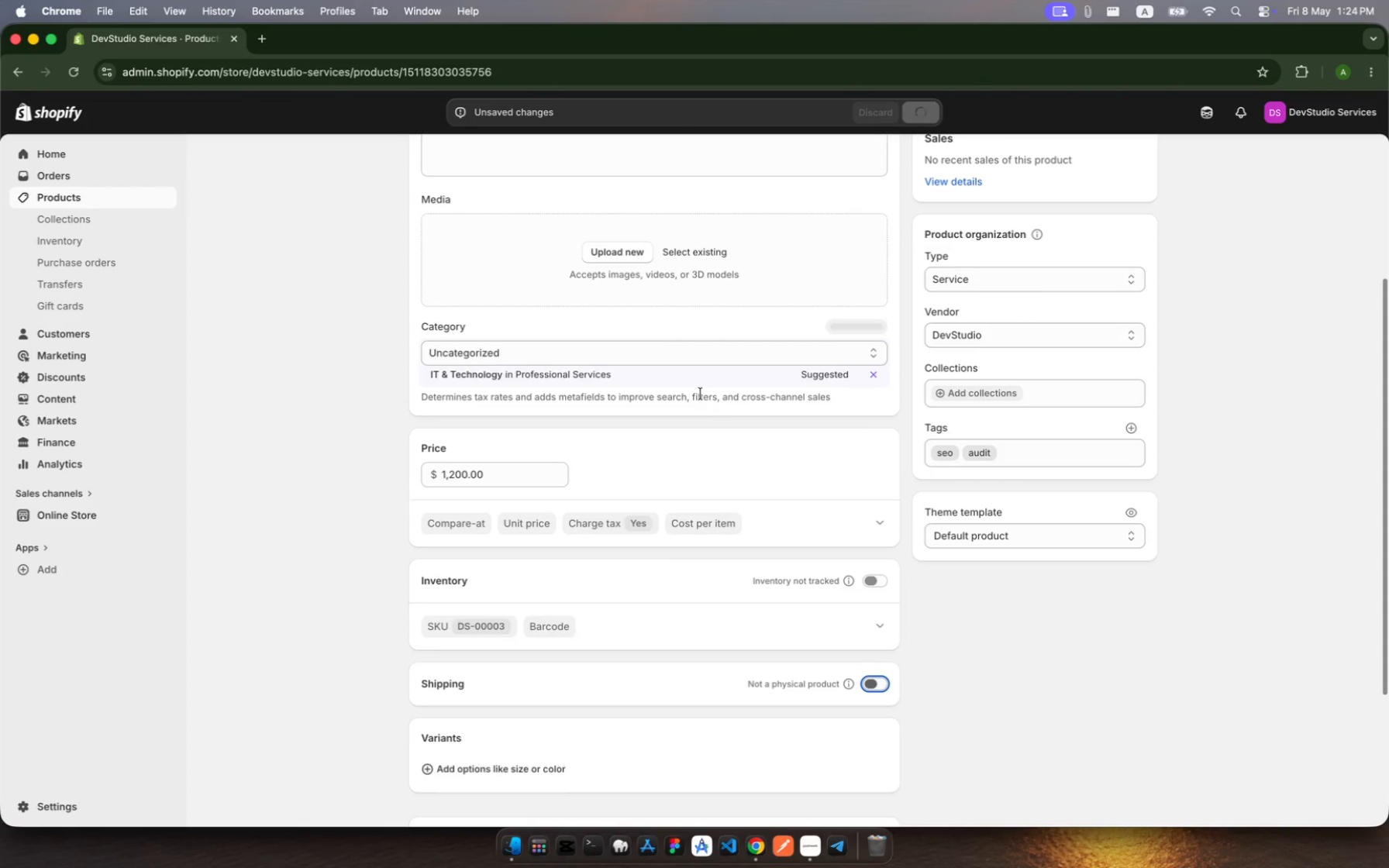 
left_click([96, 195])
 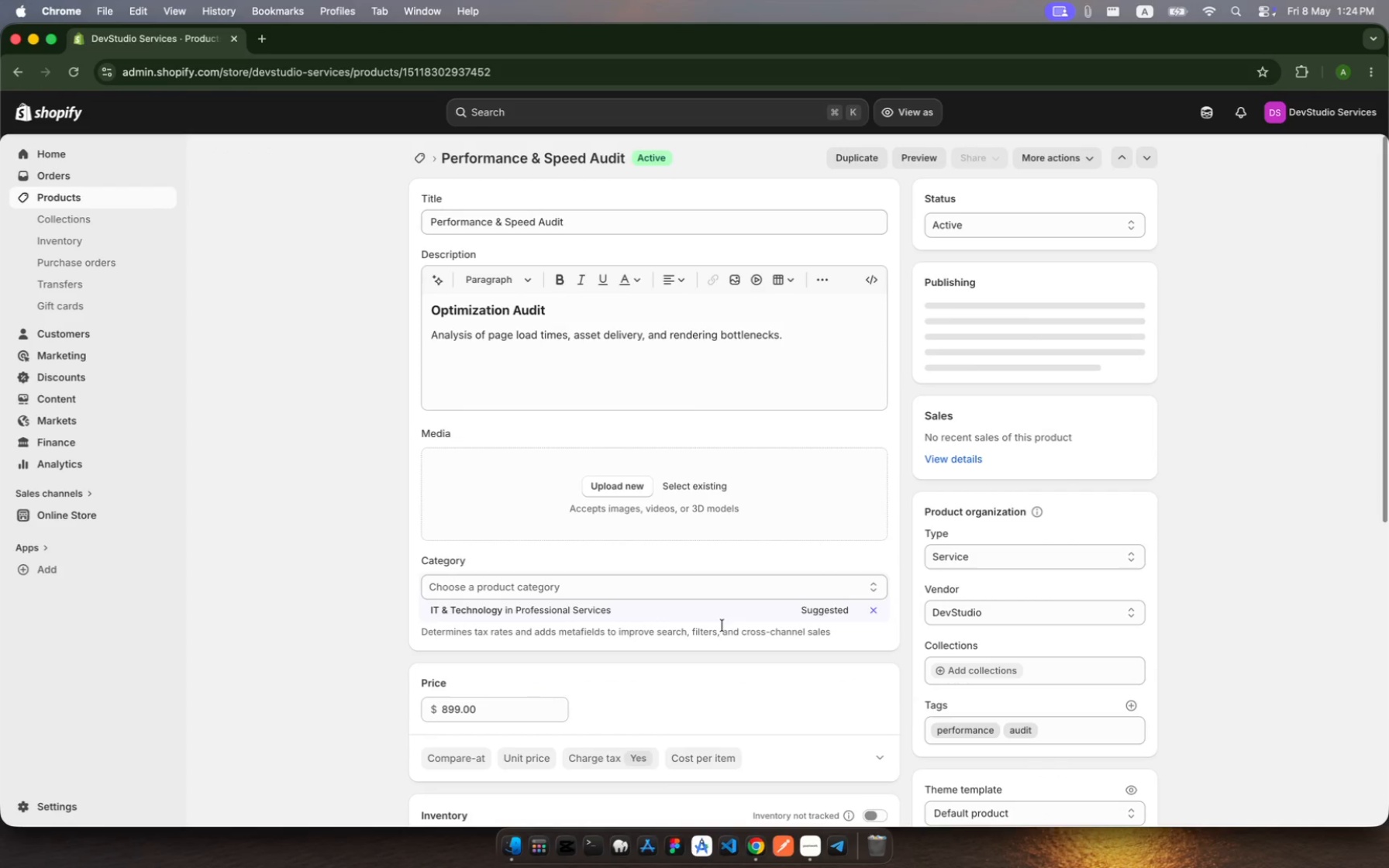 
wait(6.84)
 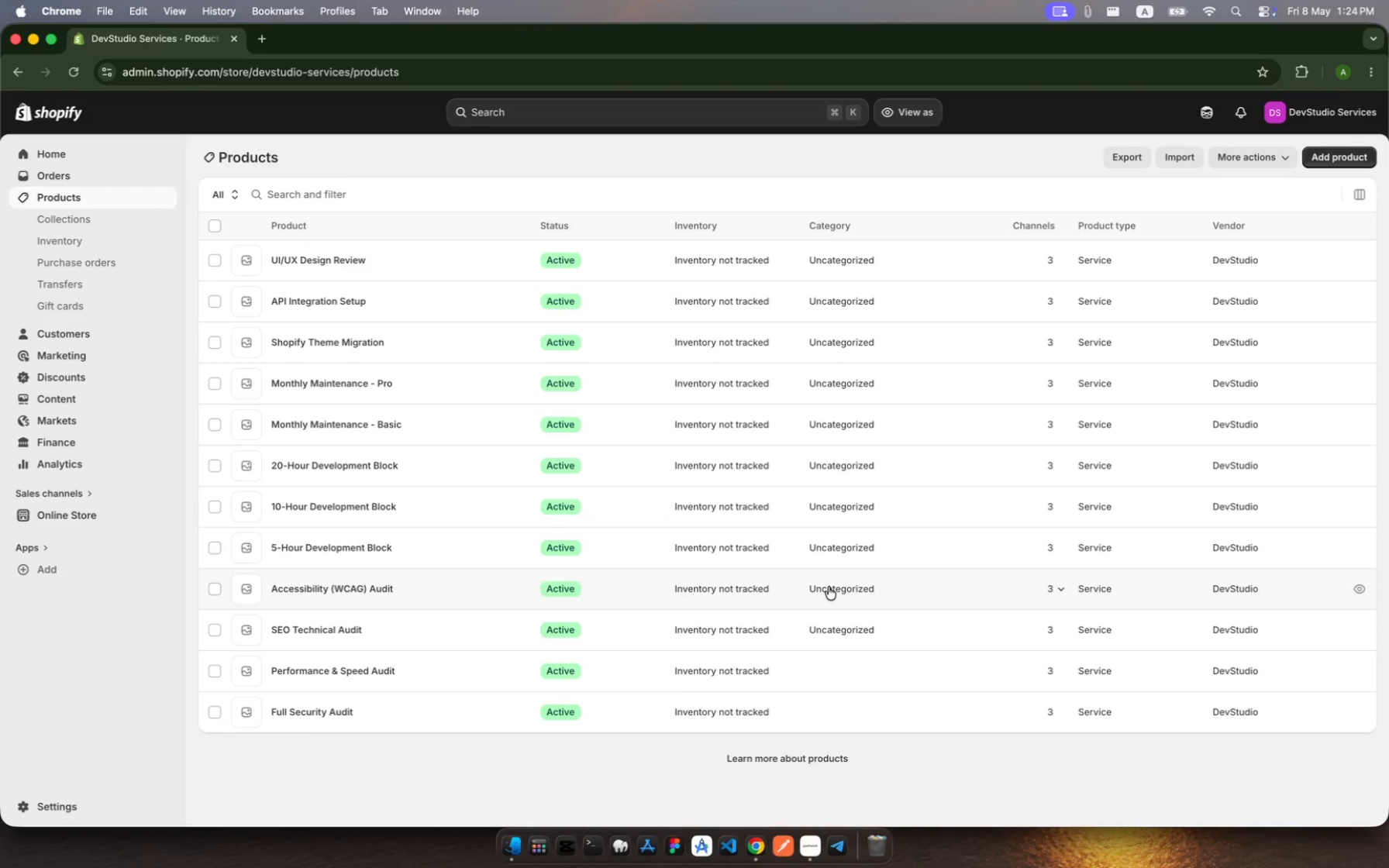 
scroll: coordinate [726, 599], scroll_direction: down, amount: 23.0
 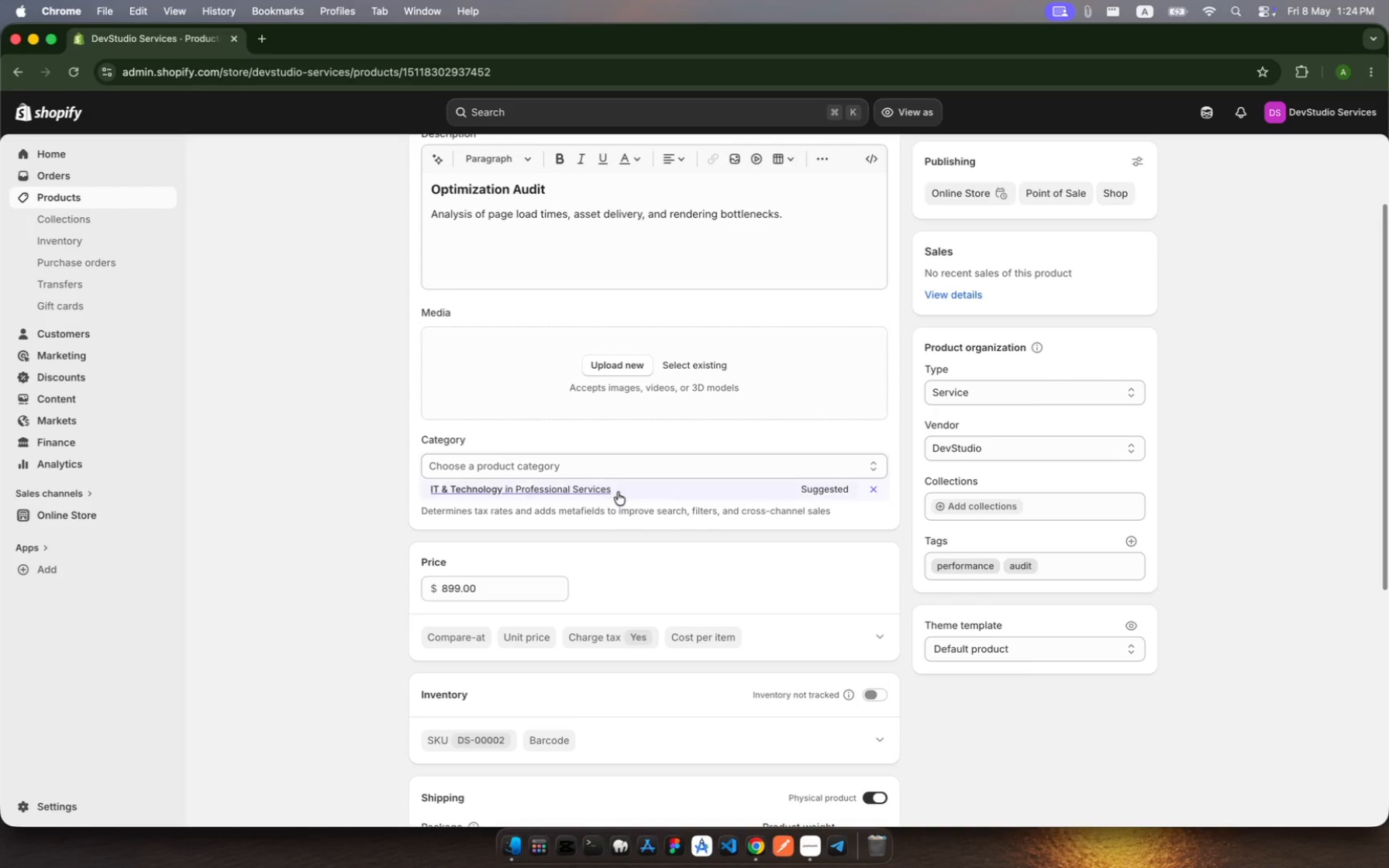 
left_click([619, 492])
 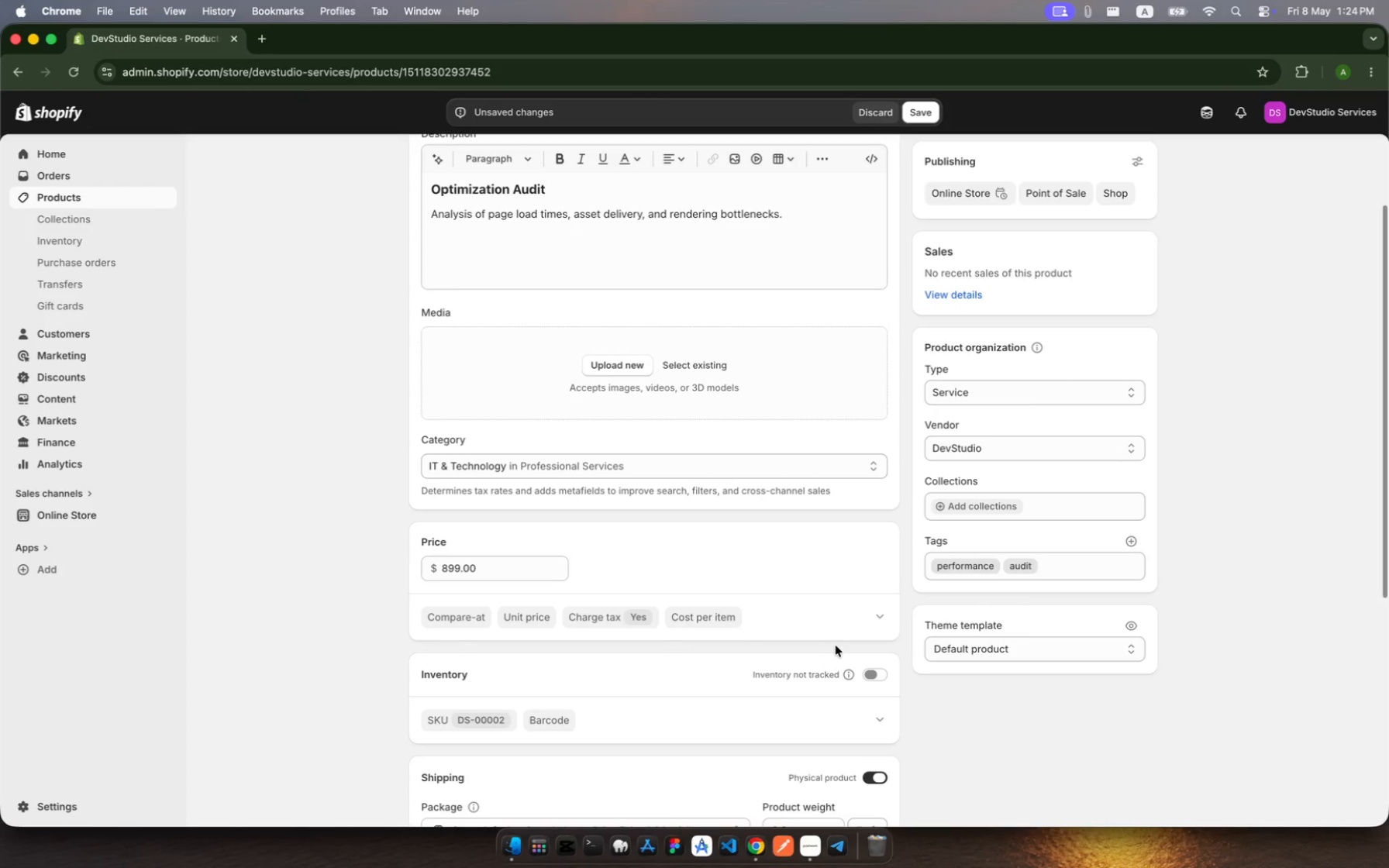 
scroll: coordinate [867, 664], scroll_direction: down, amount: 19.0
 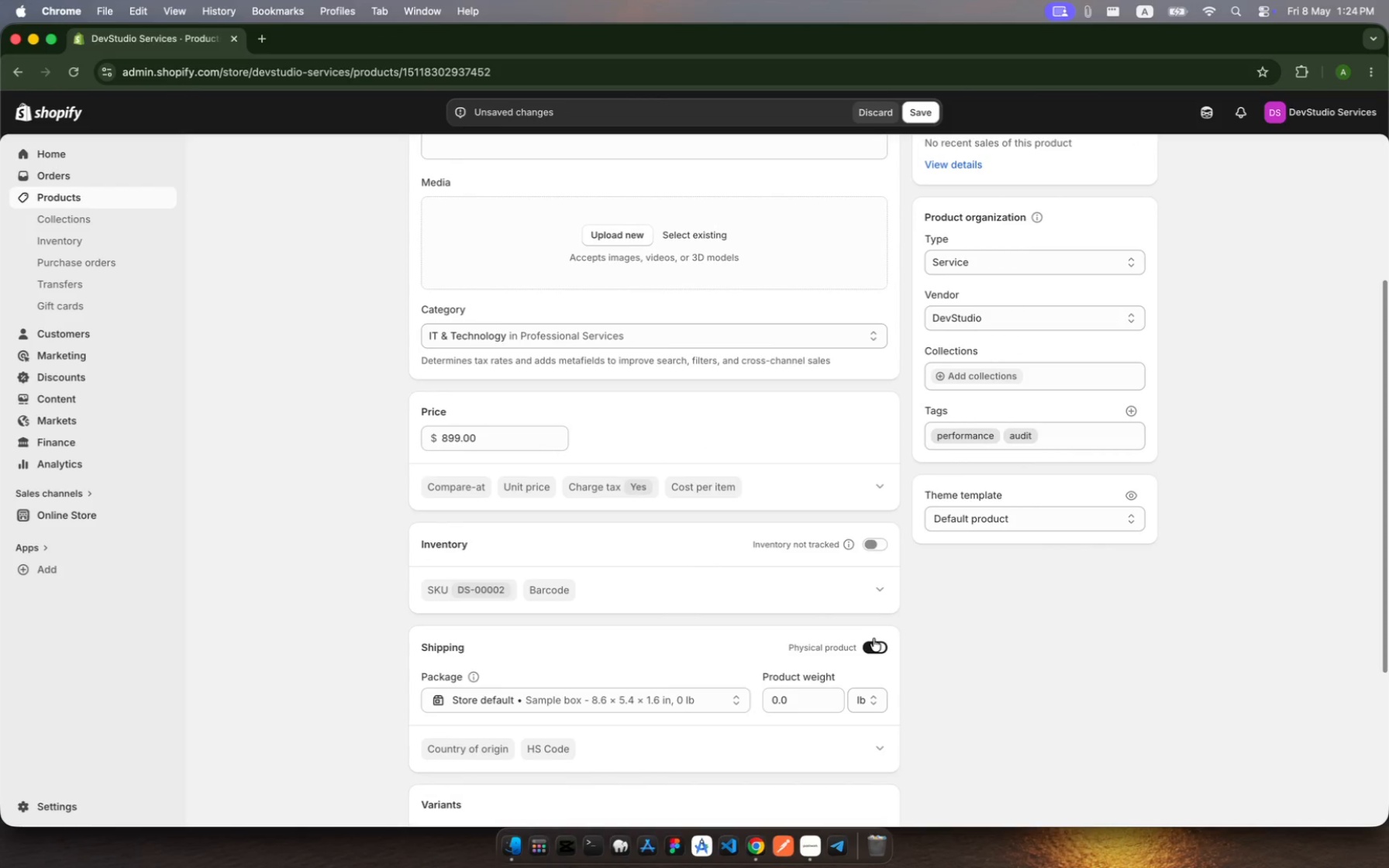 
left_click([874, 639])
 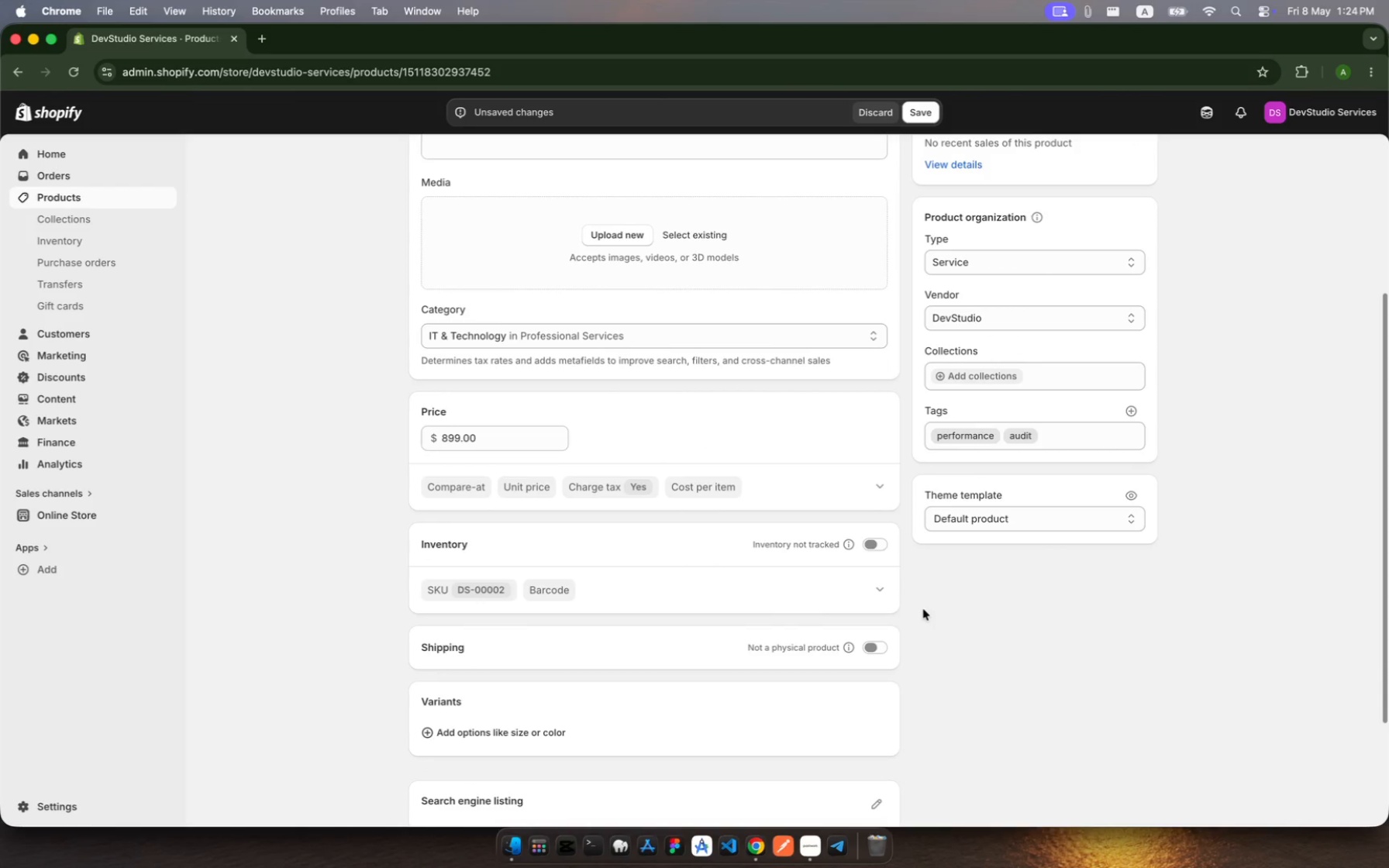 
wait(7.39)
 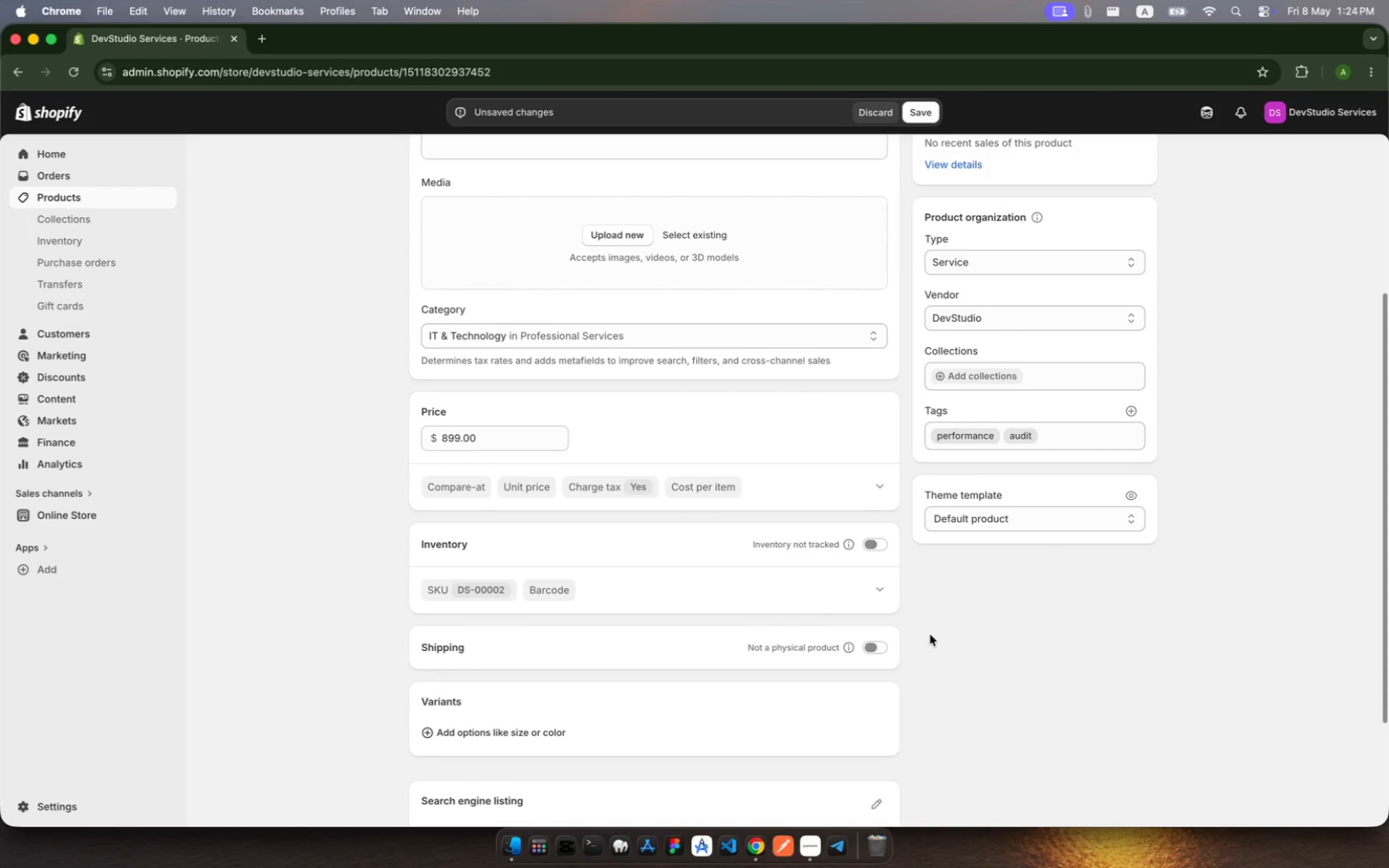 
left_click([634, 336])
 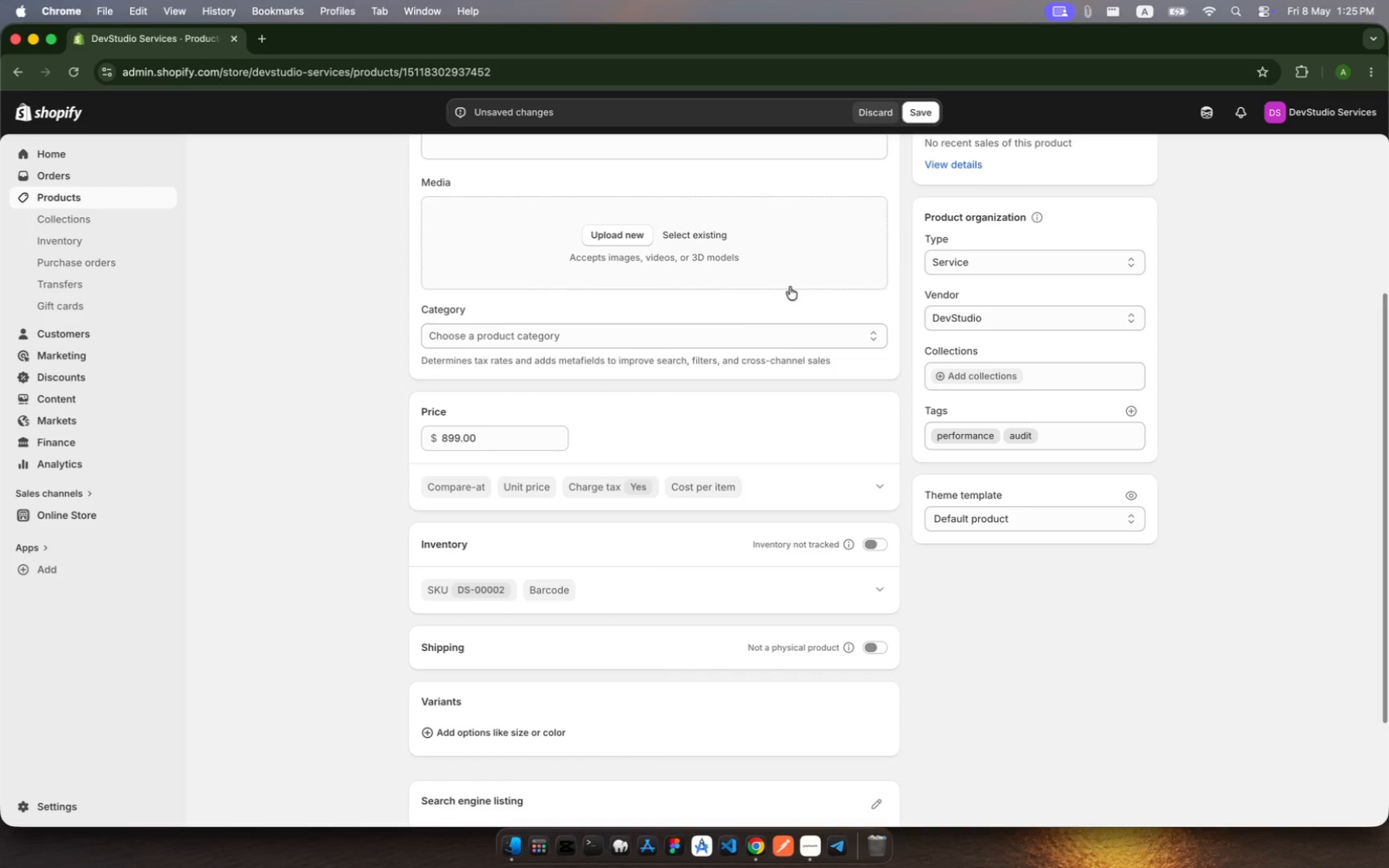 
left_click([619, 338])
 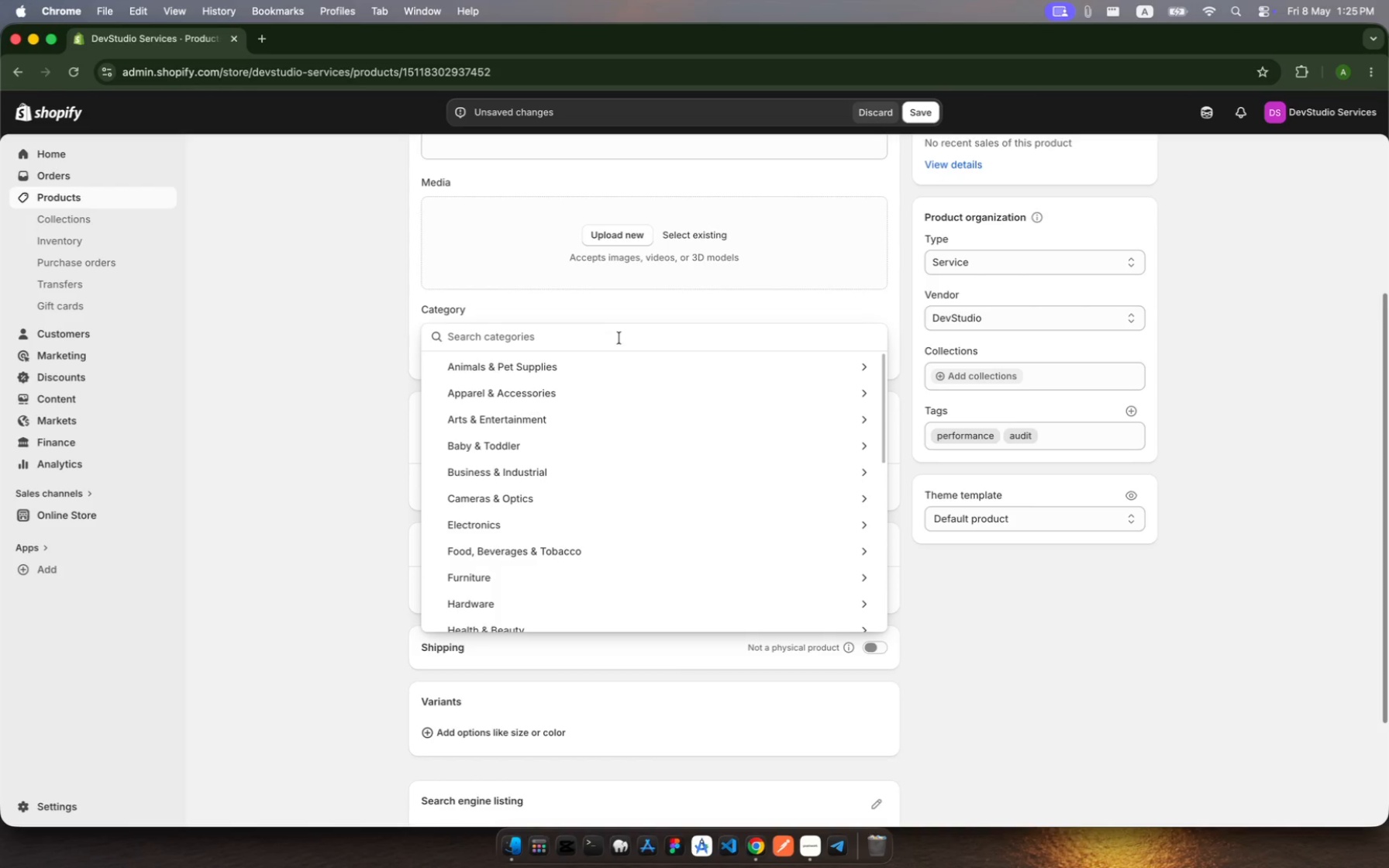 
left_click([619, 338])
 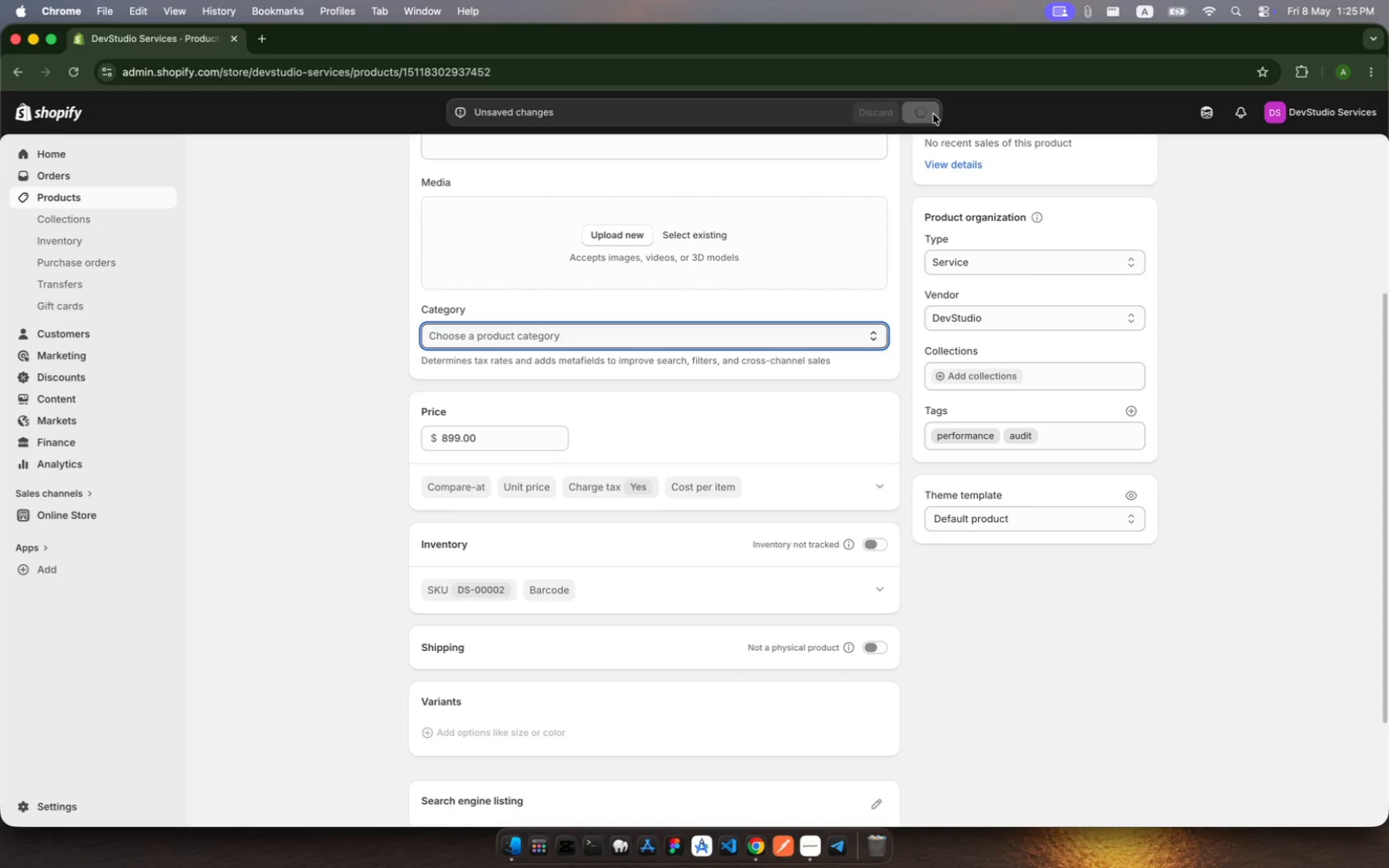 
wait(9.36)
 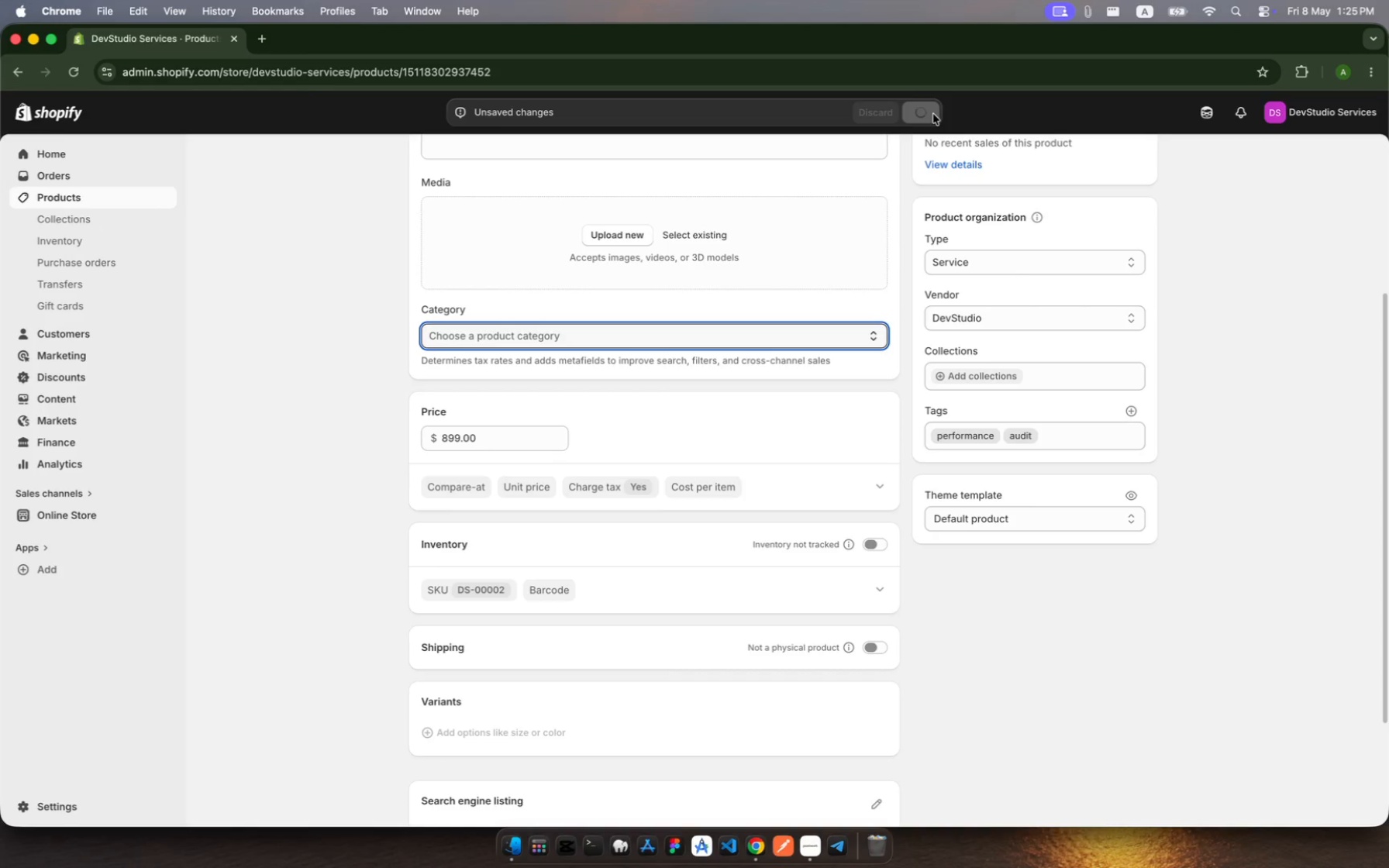 
scroll: coordinate [512, 353], scroll_direction: up, amount: 35.0
 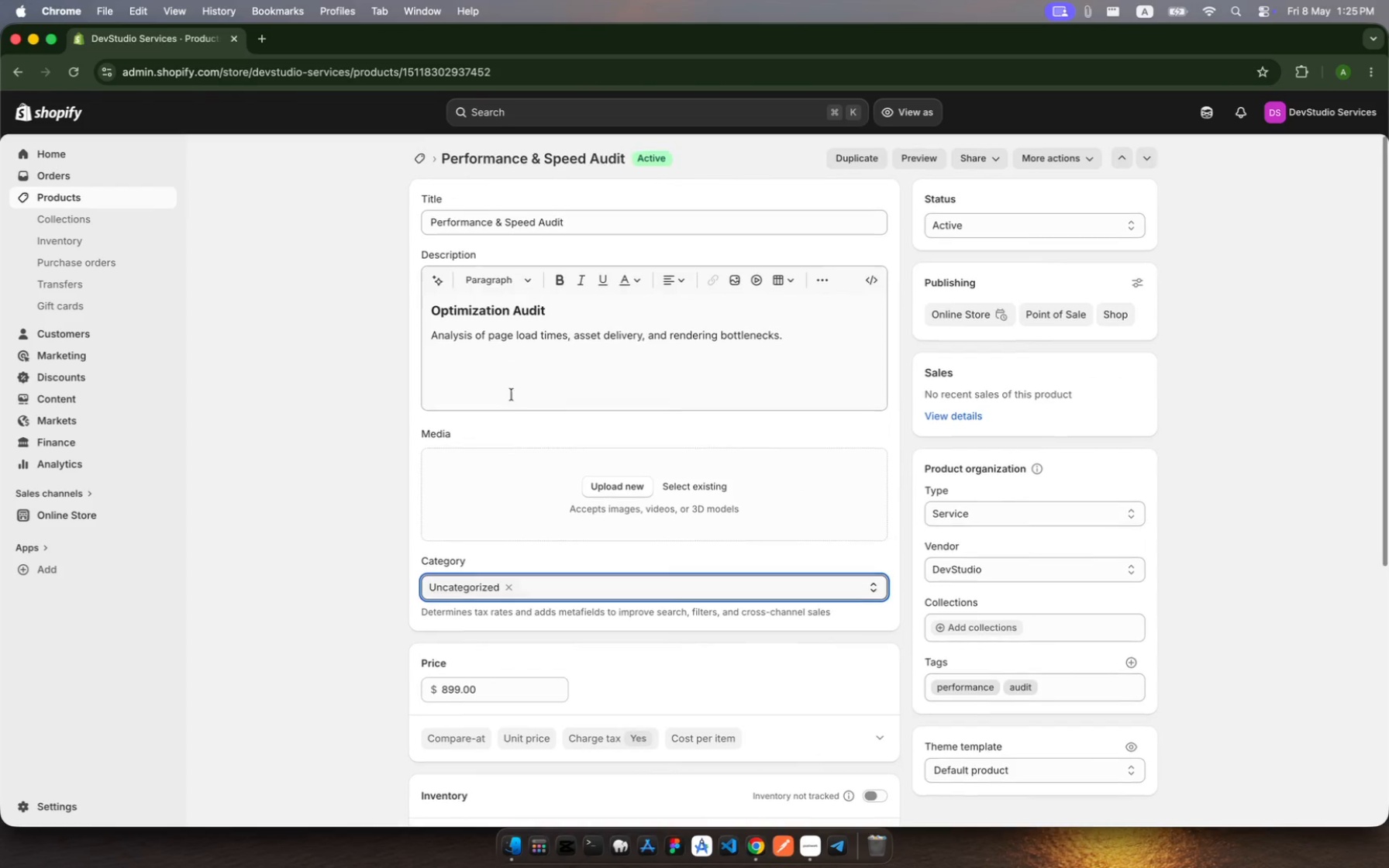 
scroll: coordinate [548, 808], scroll_direction: down, amount: 7.0
 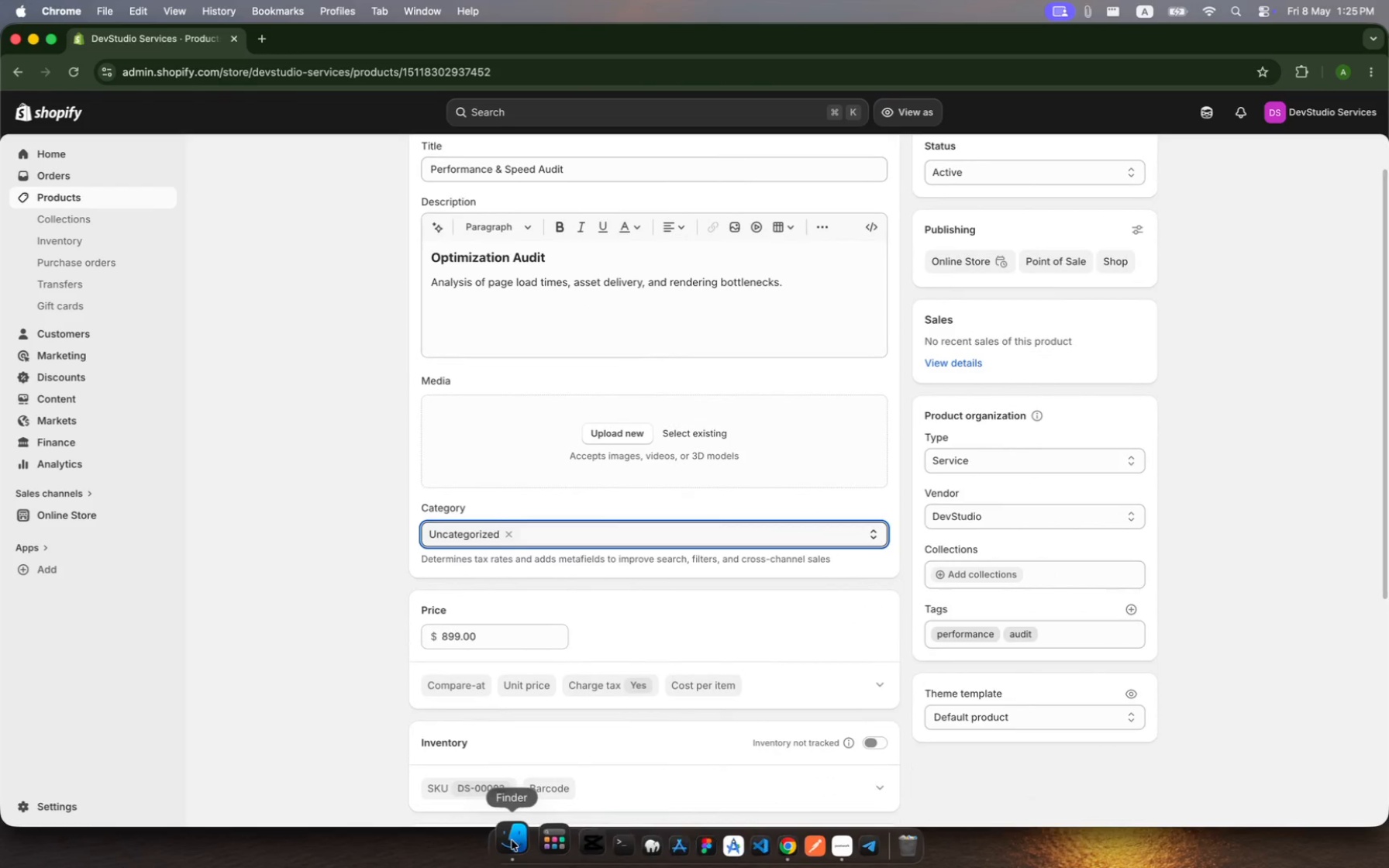 
left_click([512, 841])
 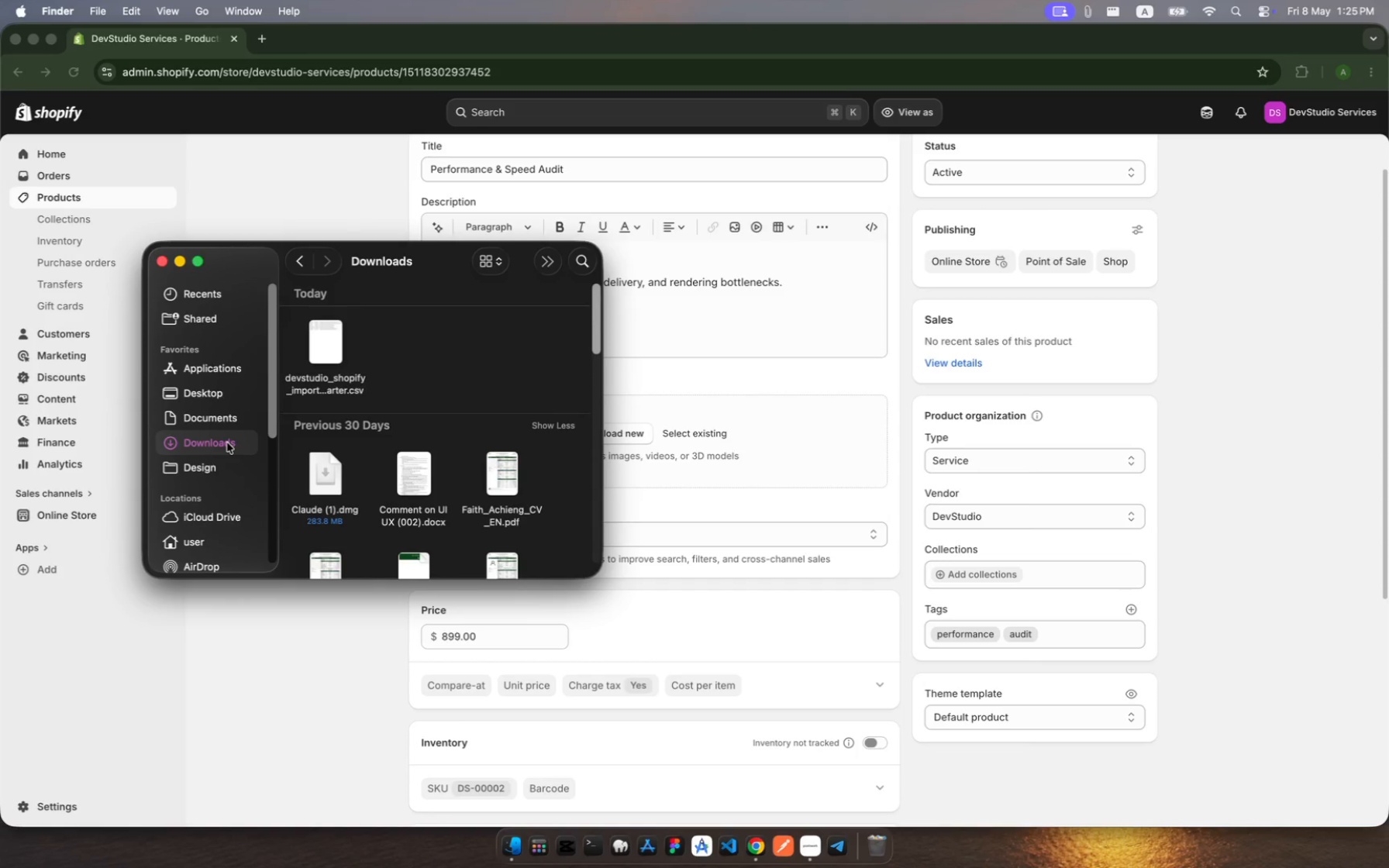 
right_click([329, 358])
 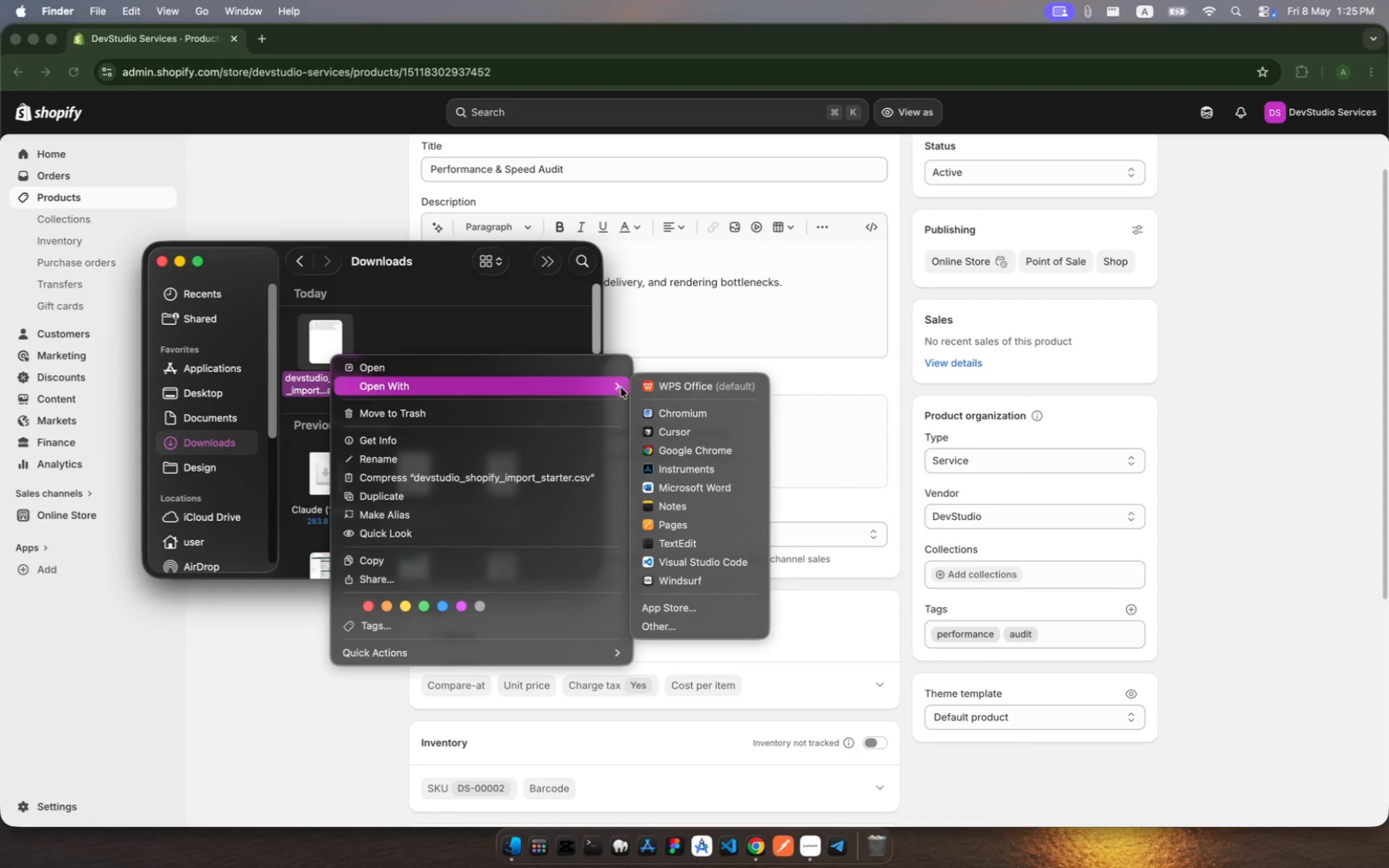 
left_click([679, 384])
 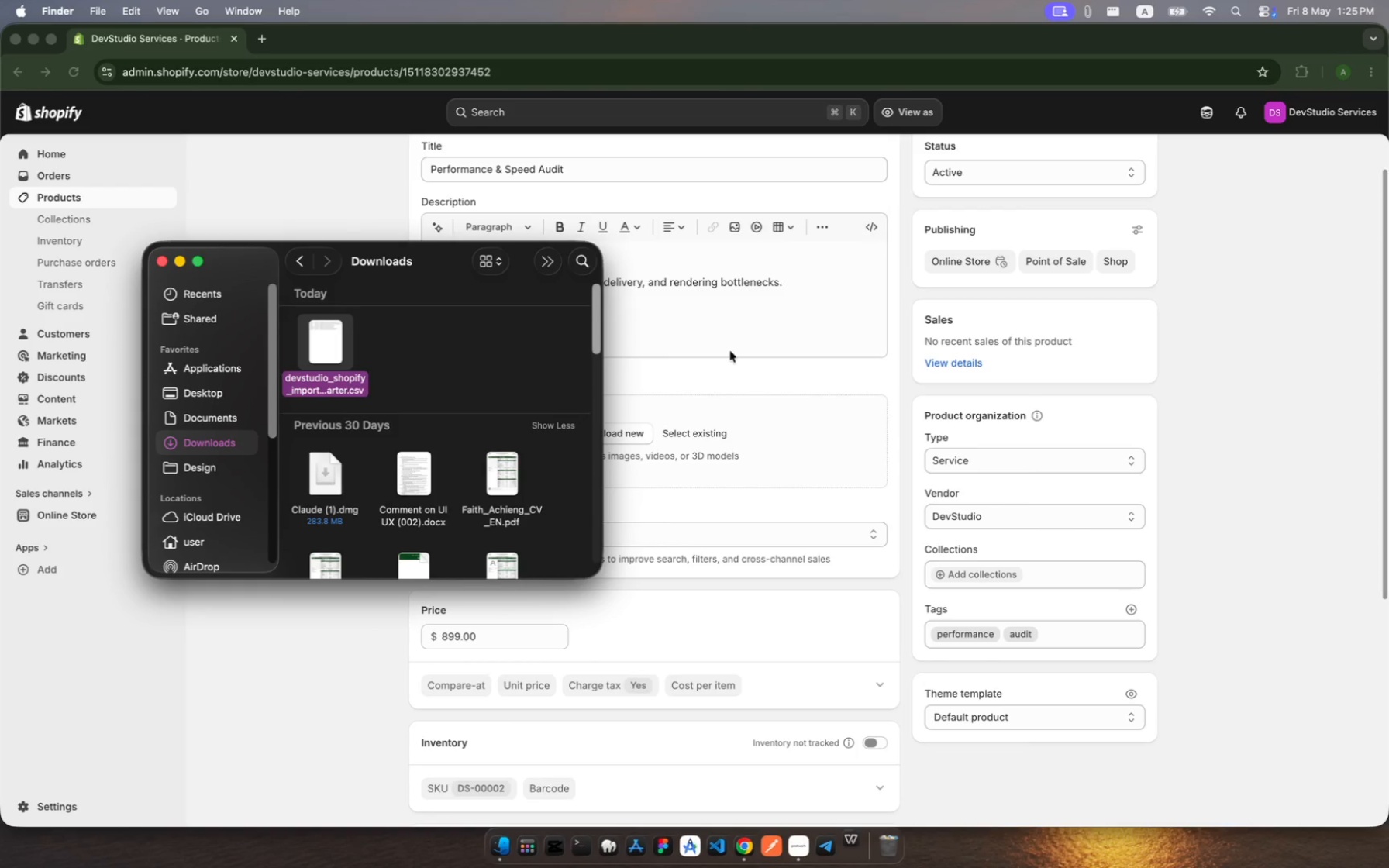 
left_click([747, 329])
 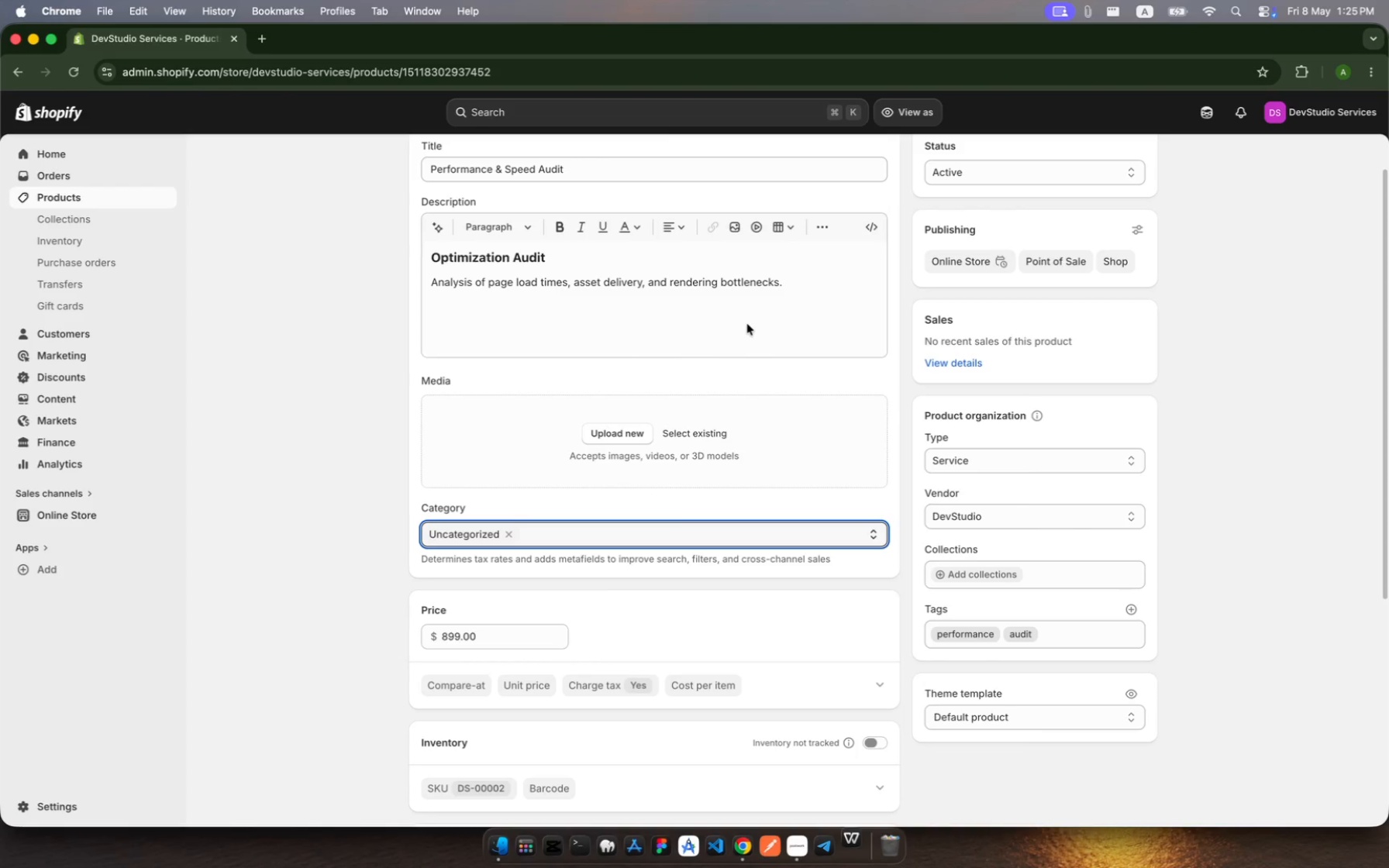 
scroll: coordinate [671, 404], scroll_direction: down, amount: 22.0
 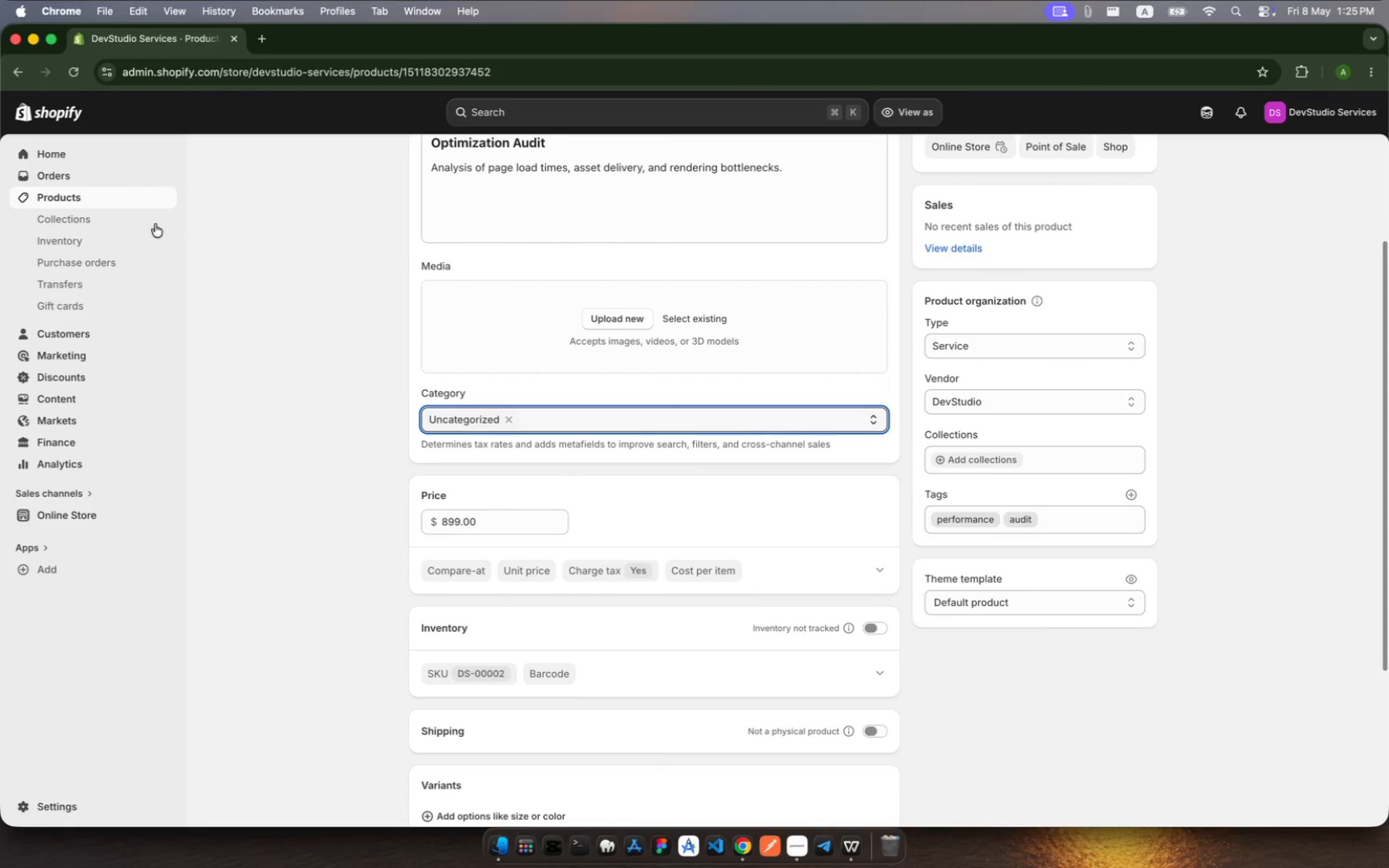 
left_click([115, 191])
 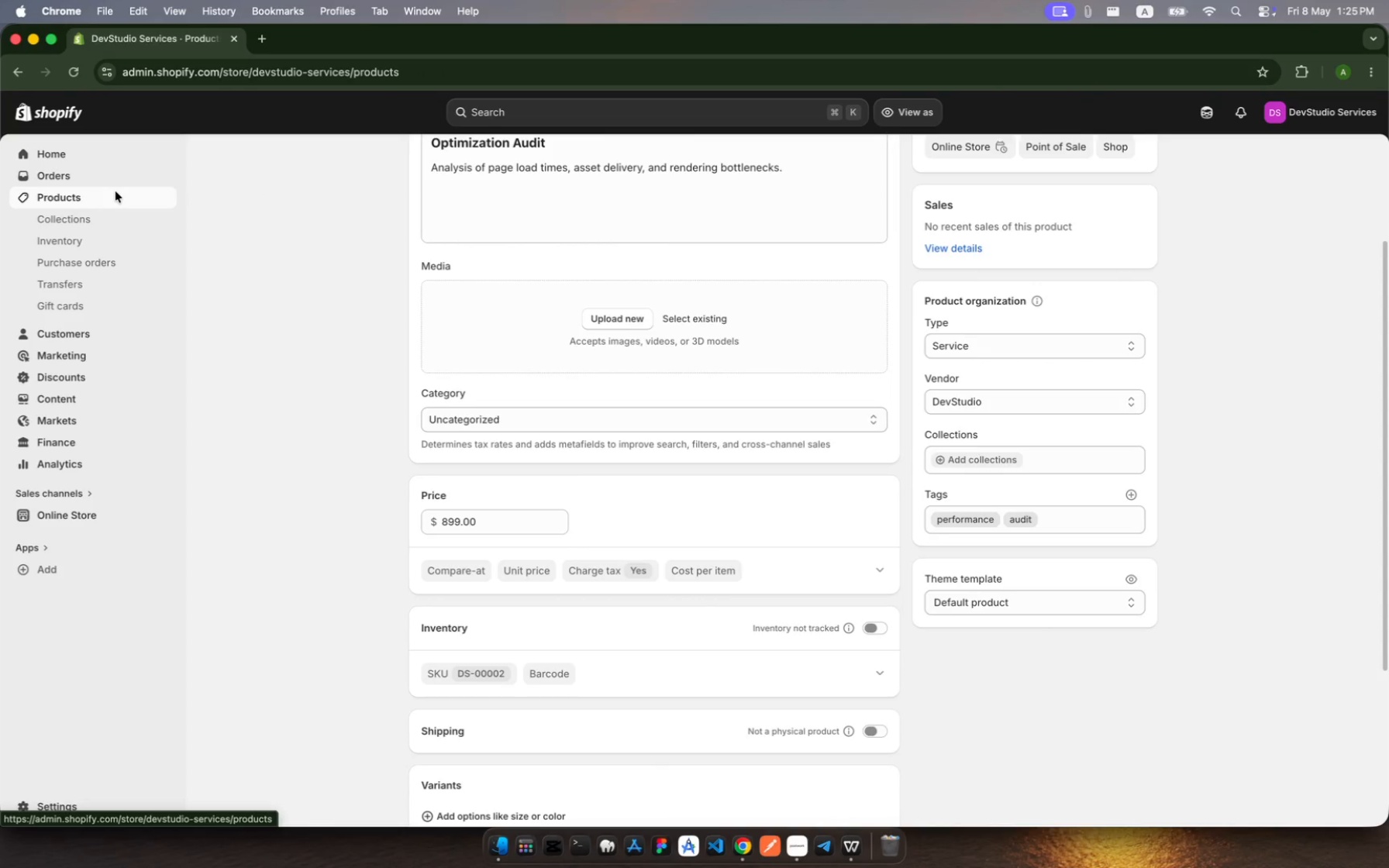 
scroll: coordinate [115, 191], scroll_direction: down, amount: 17.0
 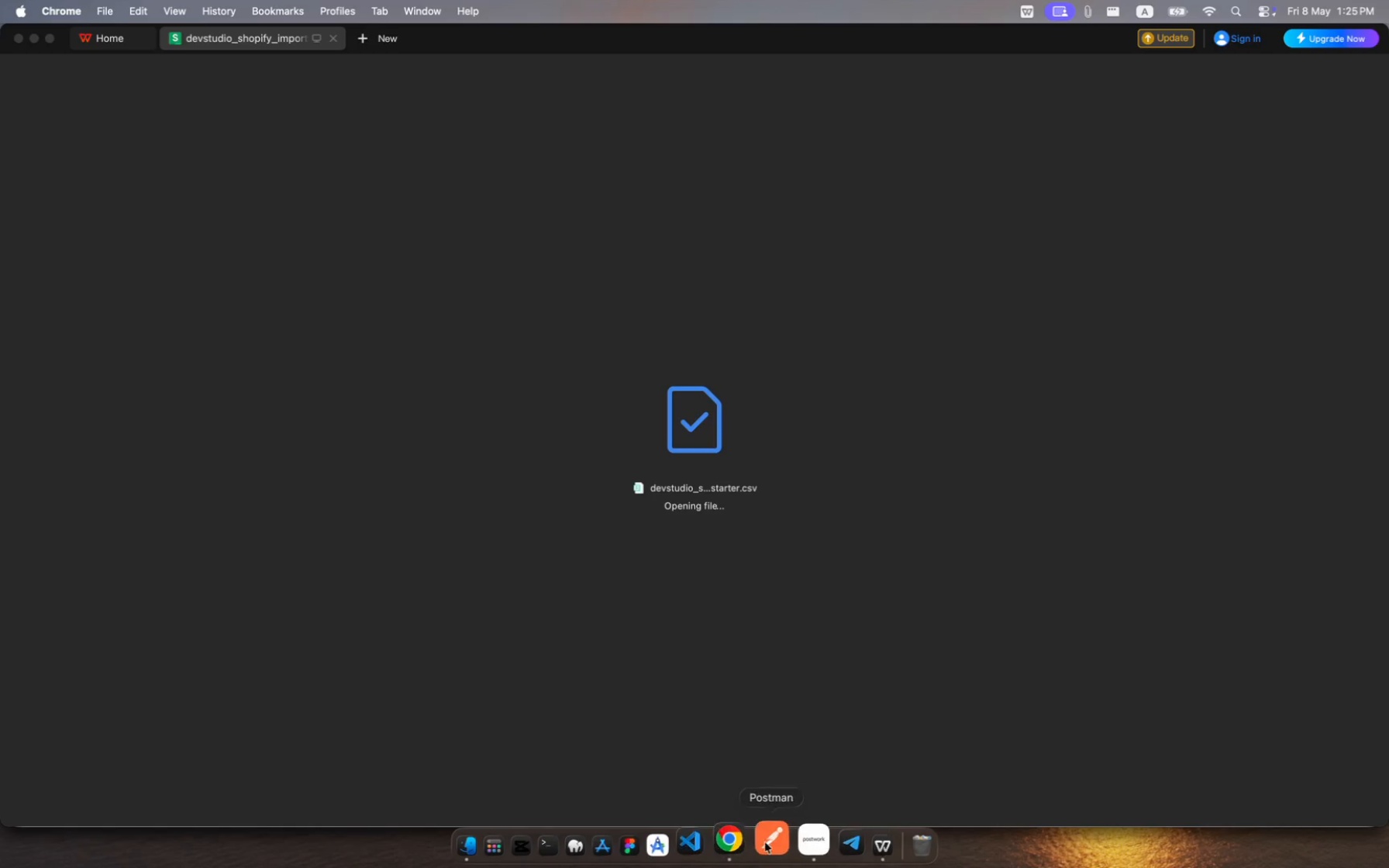 
left_click([741, 846])
 